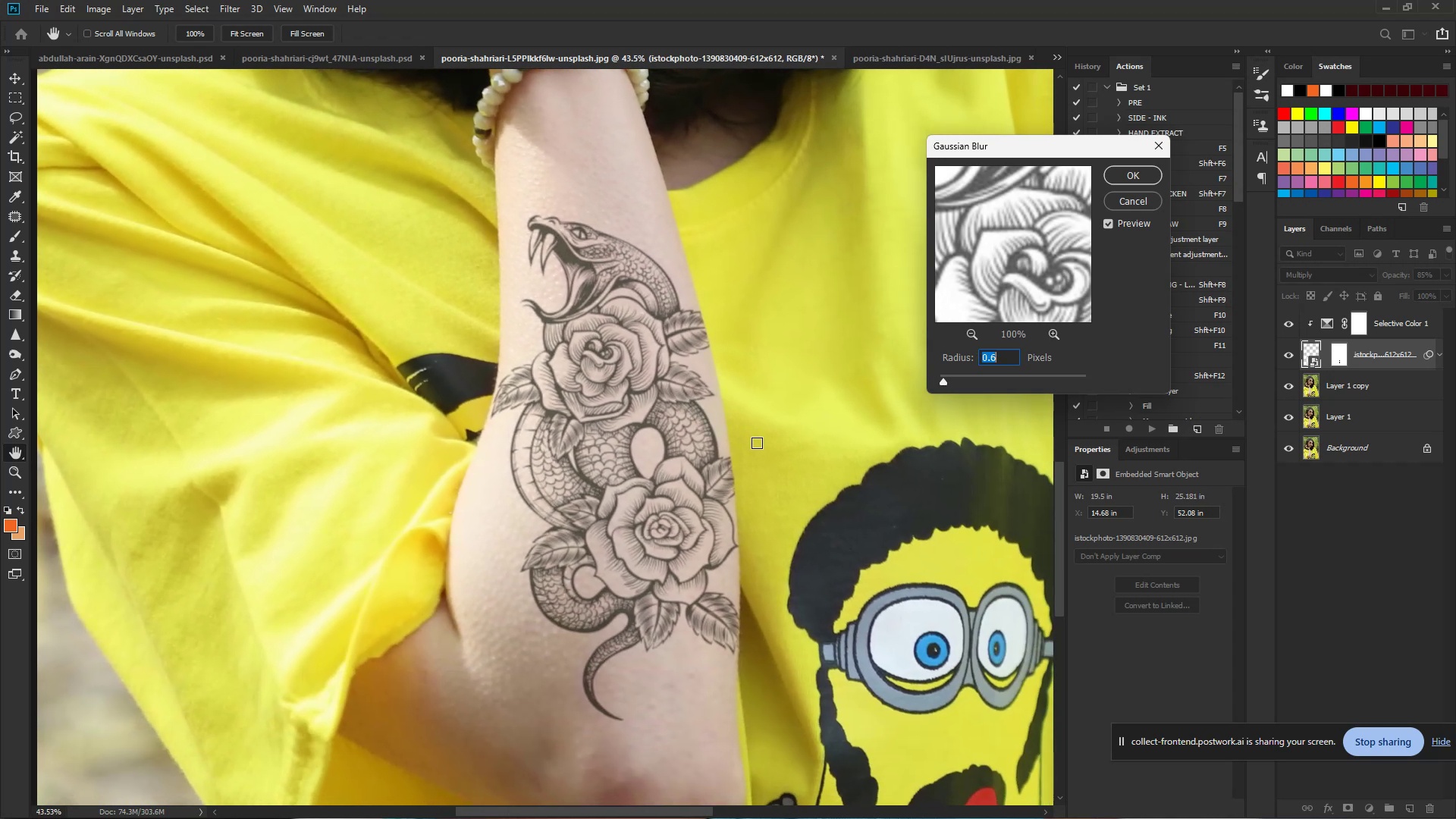 
hold_key(key=ControlLeft, duration=5.41)
 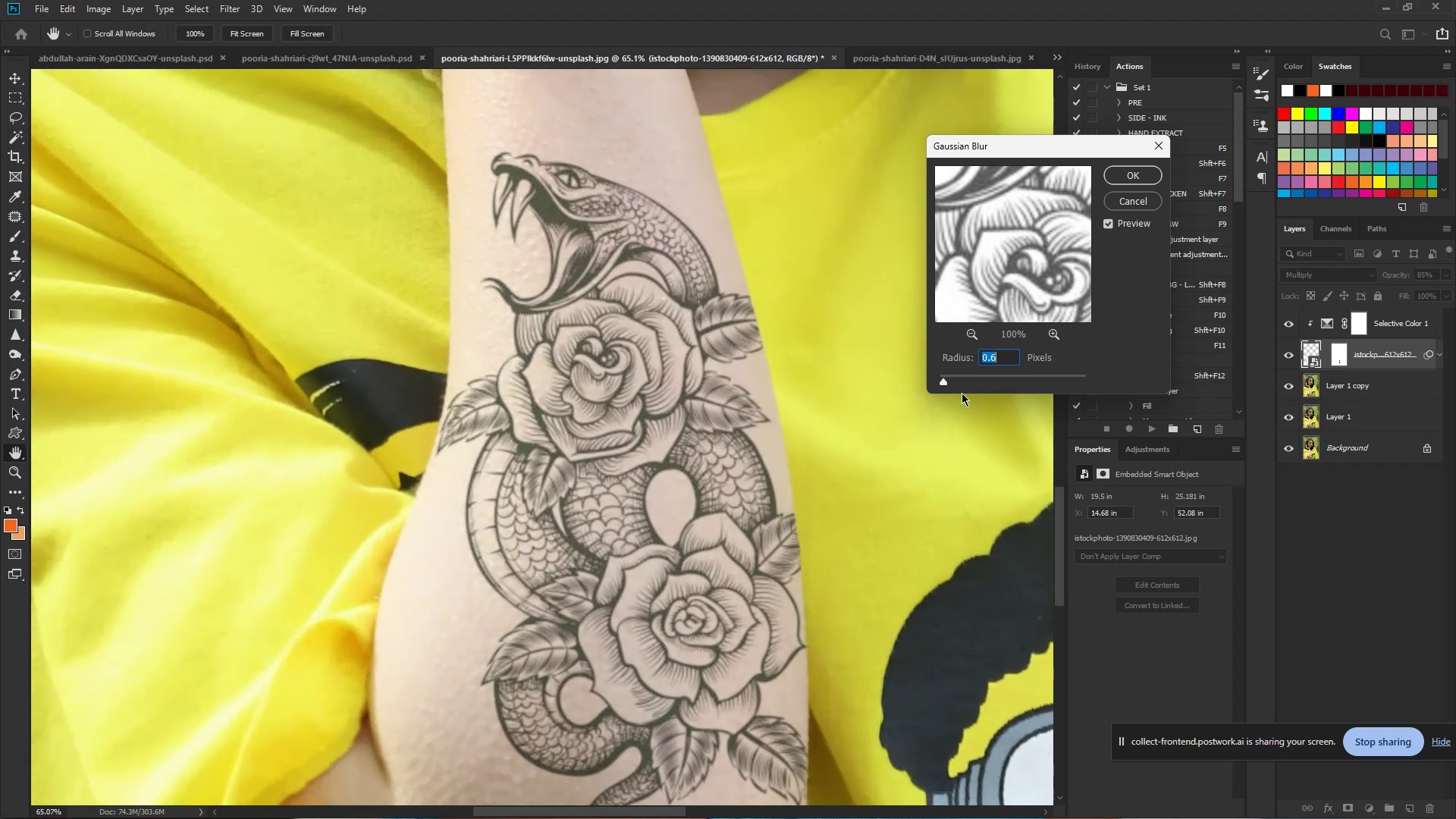 
hold_key(key=Space, duration=1.5)
 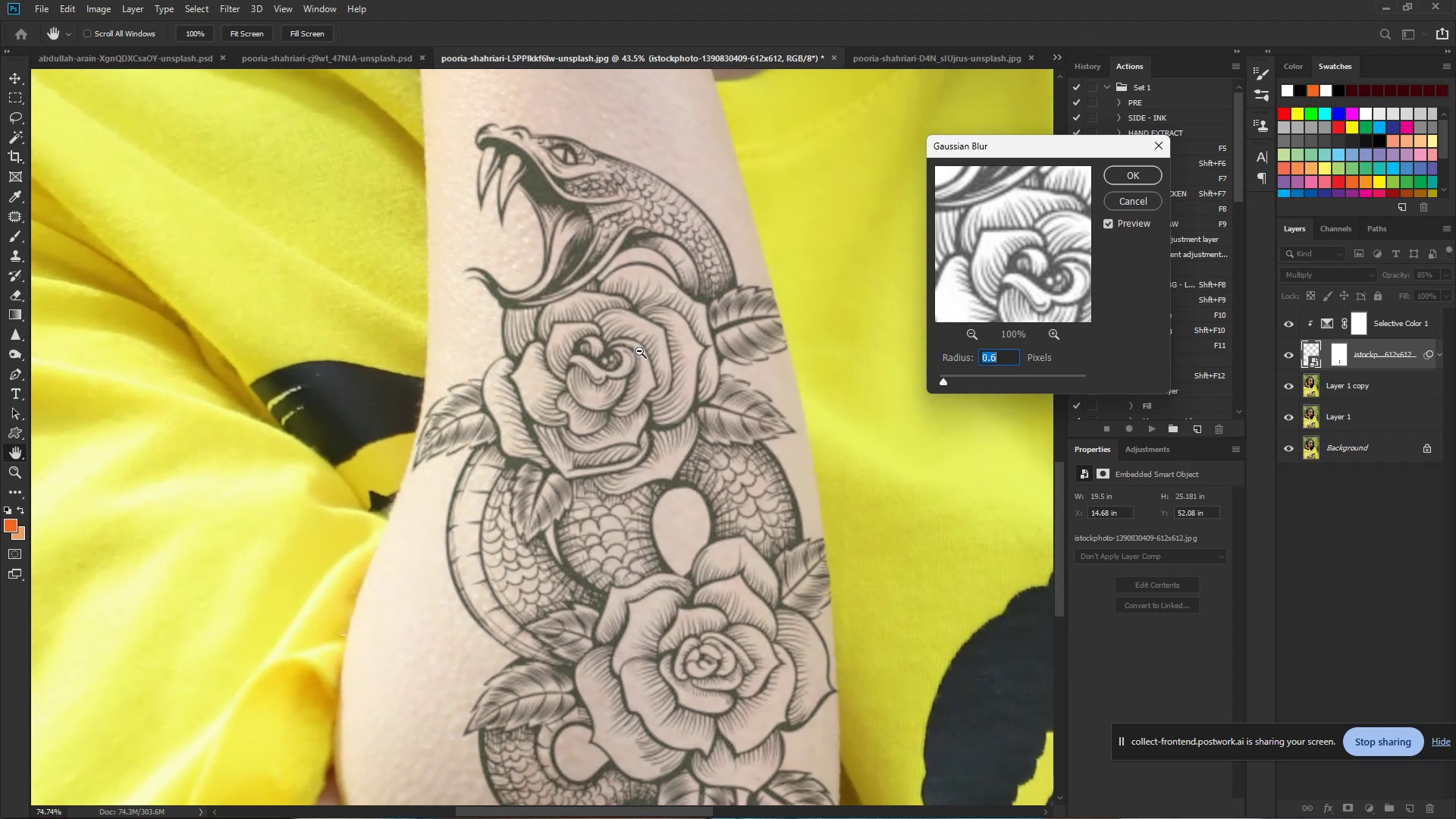 
left_click_drag(start_coordinate=[601, 344], to_coordinate=[632, 369])
 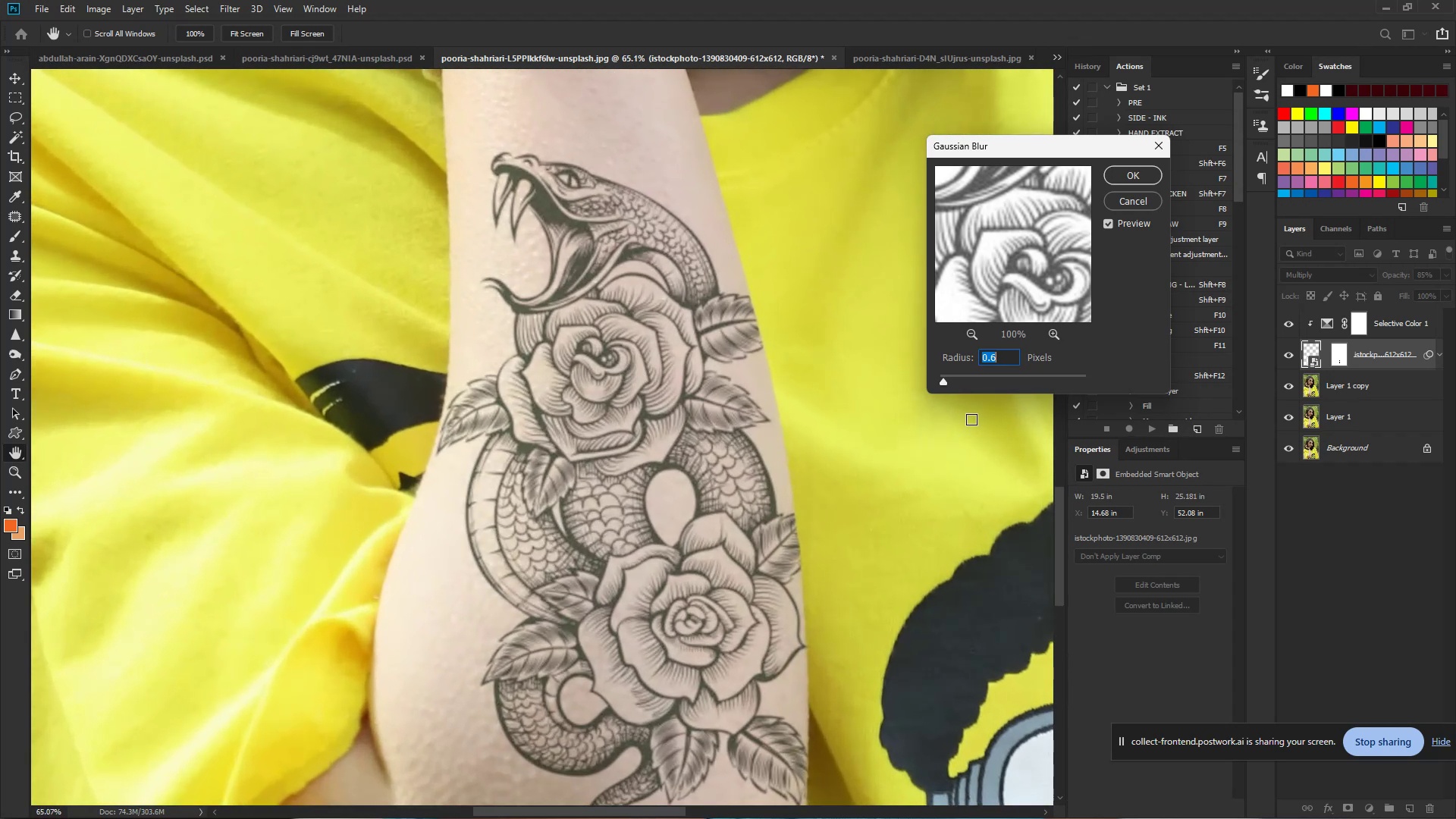 
hold_key(key=Space, duration=1.51)
 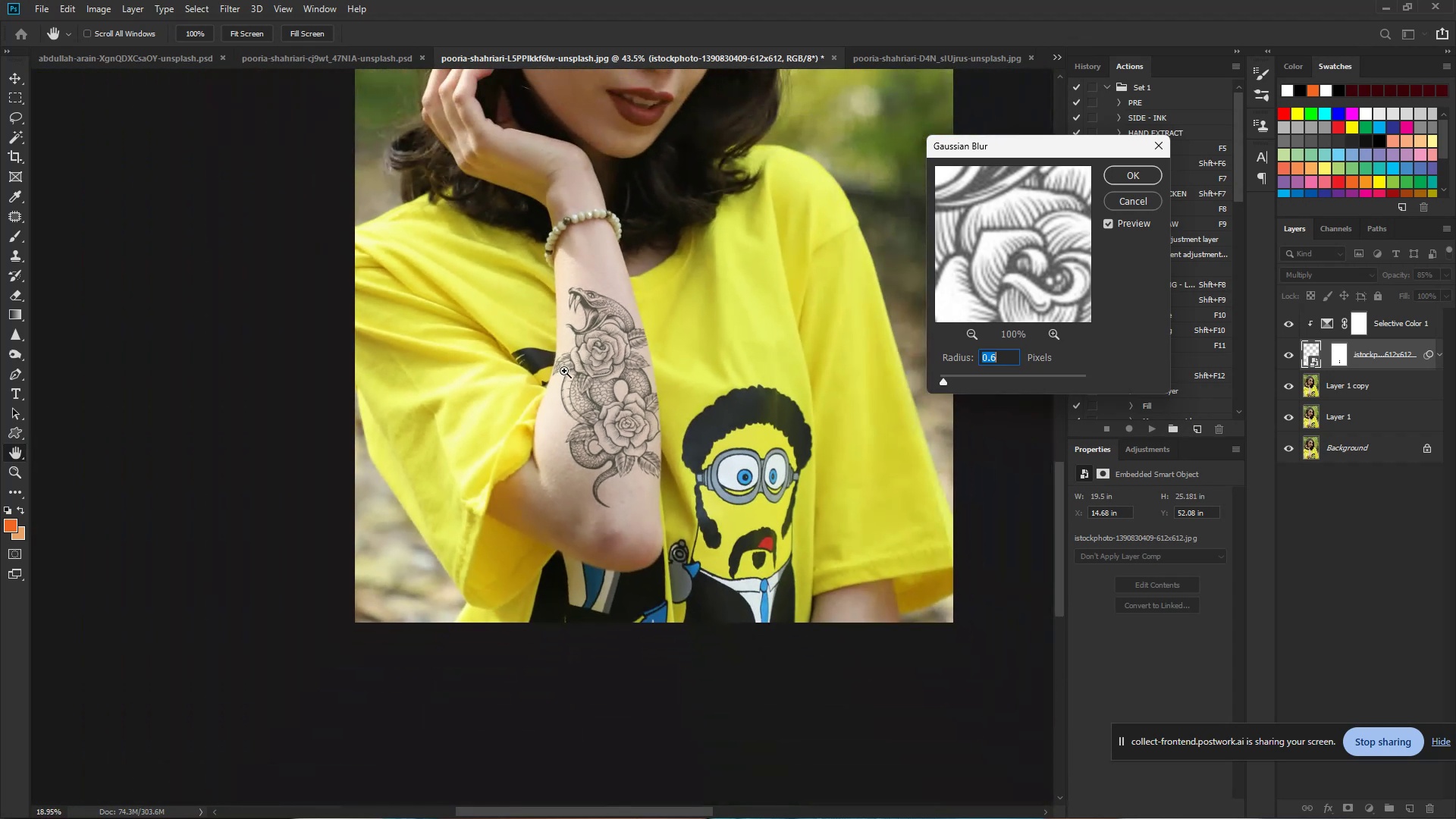 
hold_key(key=Space, duration=1.52)
 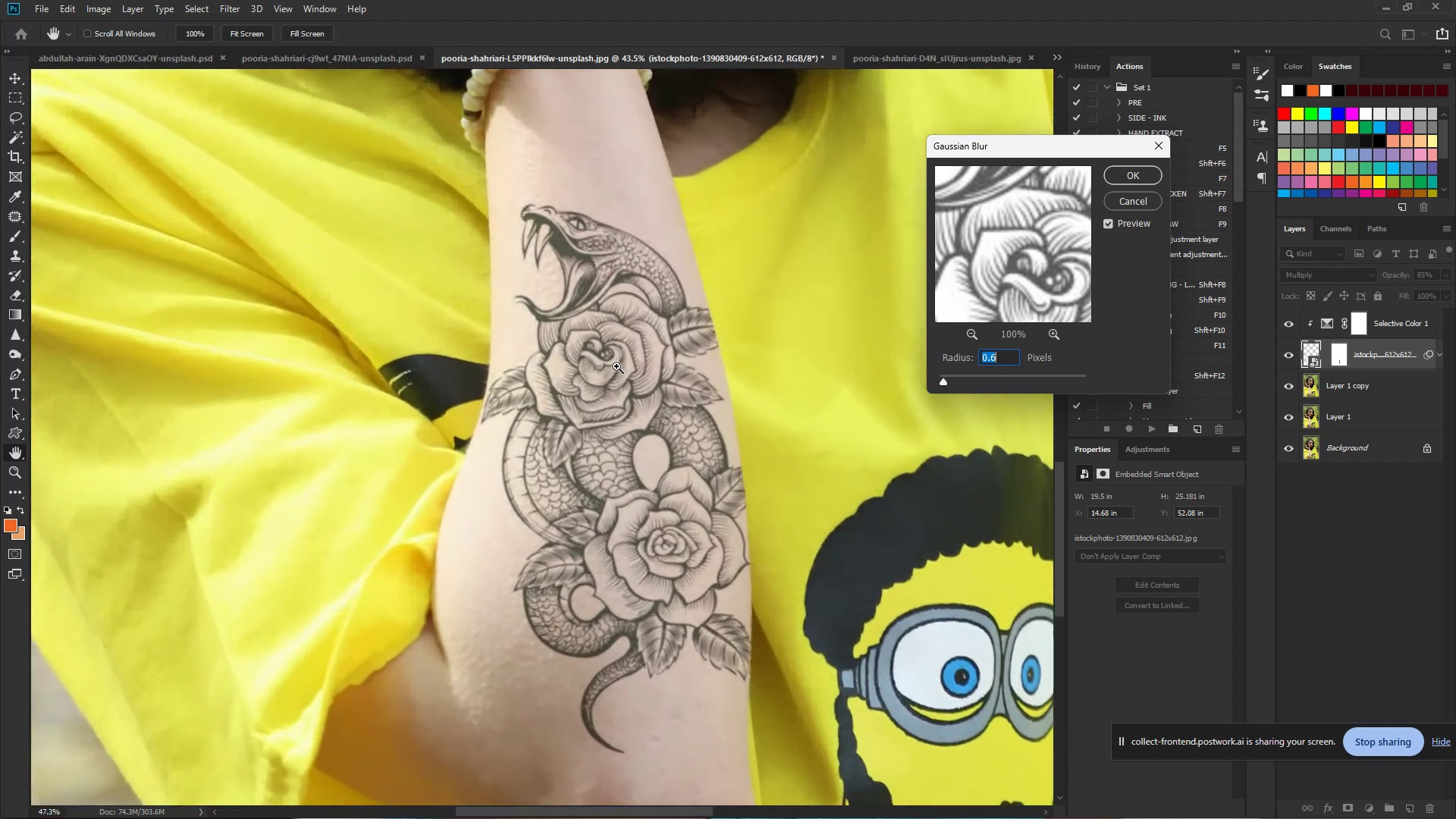 
hold_key(key=Space, duration=0.77)
 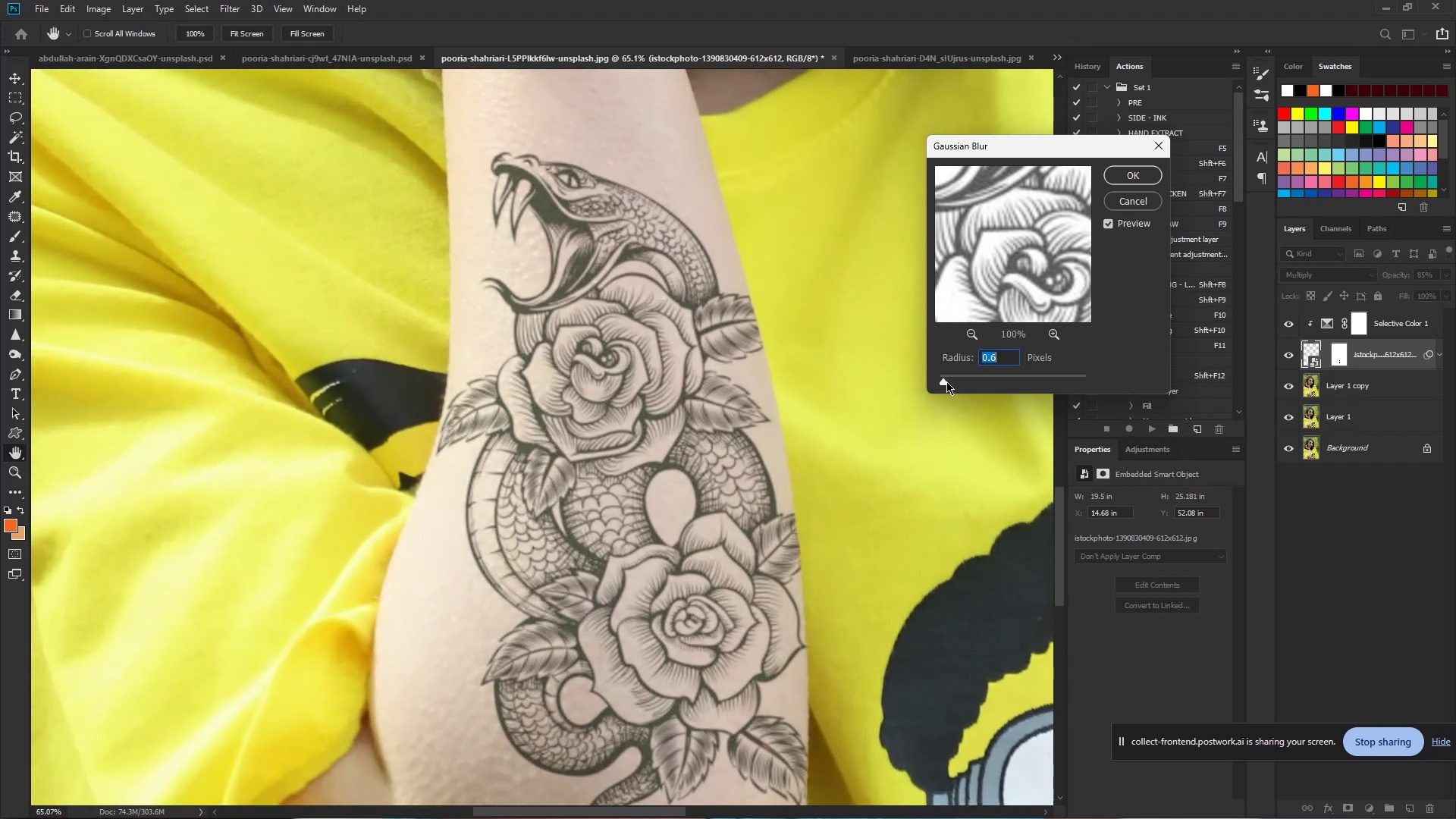 
left_click_drag(start_coordinate=[943, 381], to_coordinate=[981, 380])
 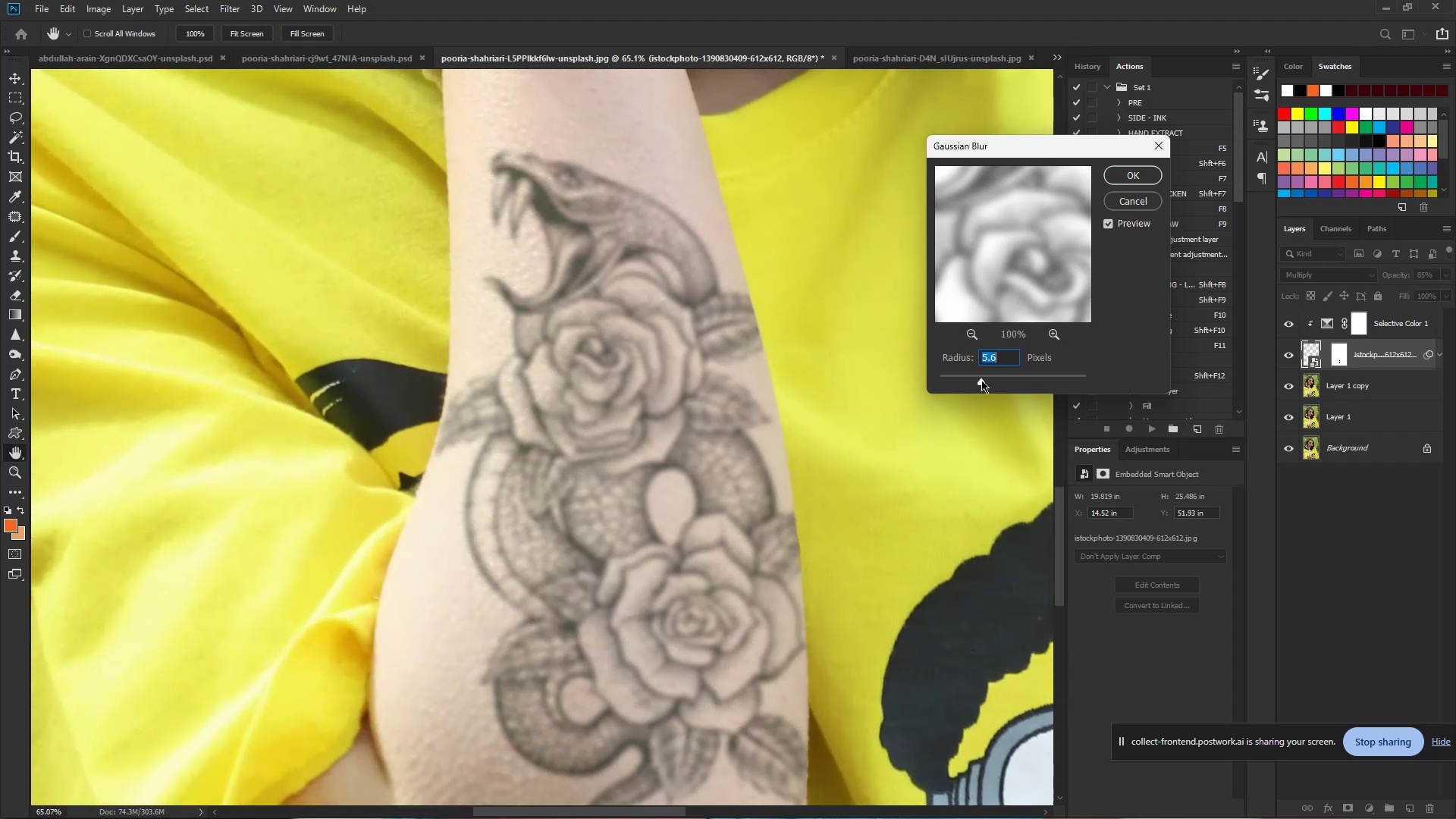 
left_click_drag(start_coordinate=[981, 380], to_coordinate=[968, 384])
 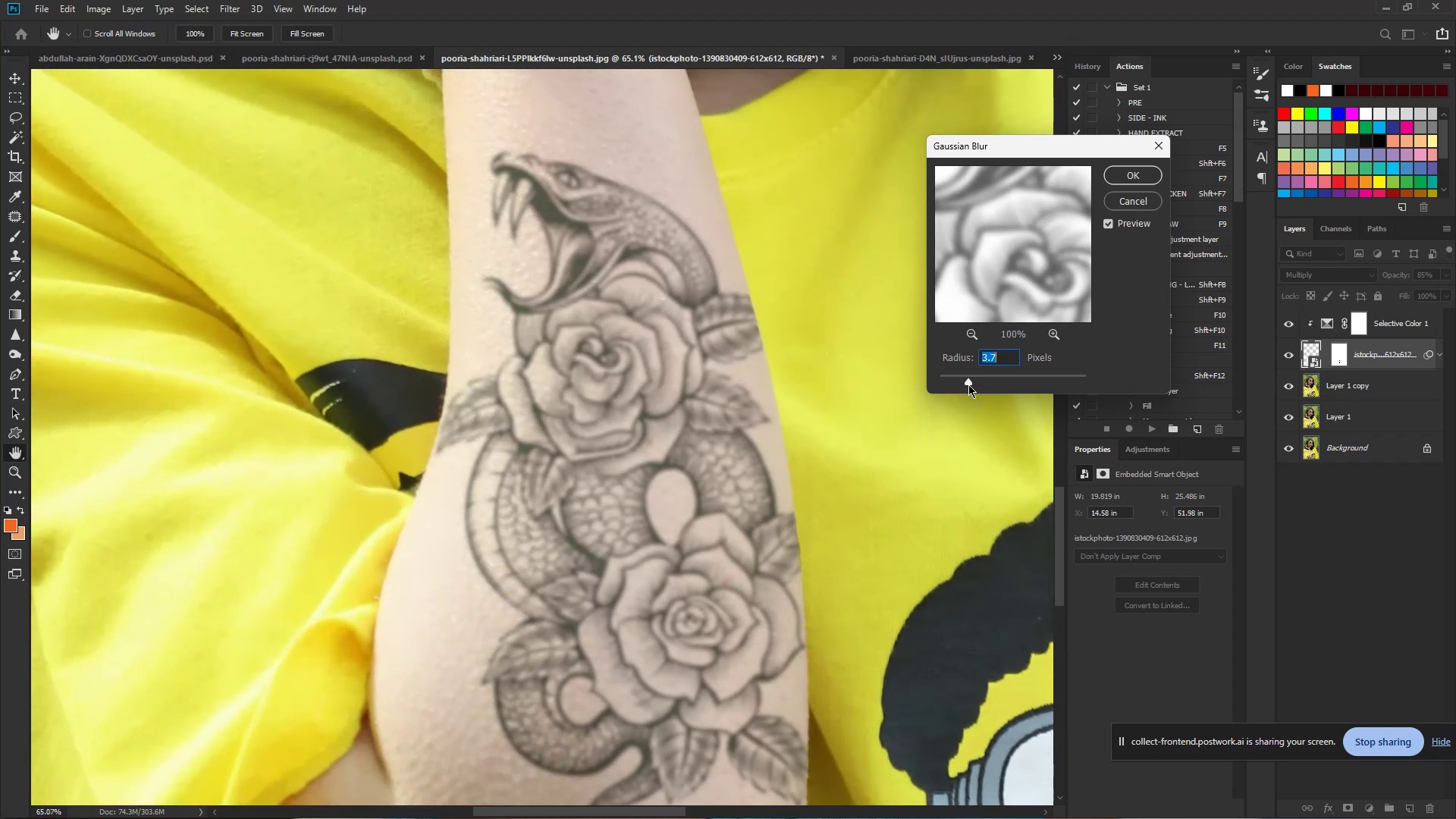 
left_click_drag(start_coordinate=[968, 384], to_coordinate=[952, 387])
 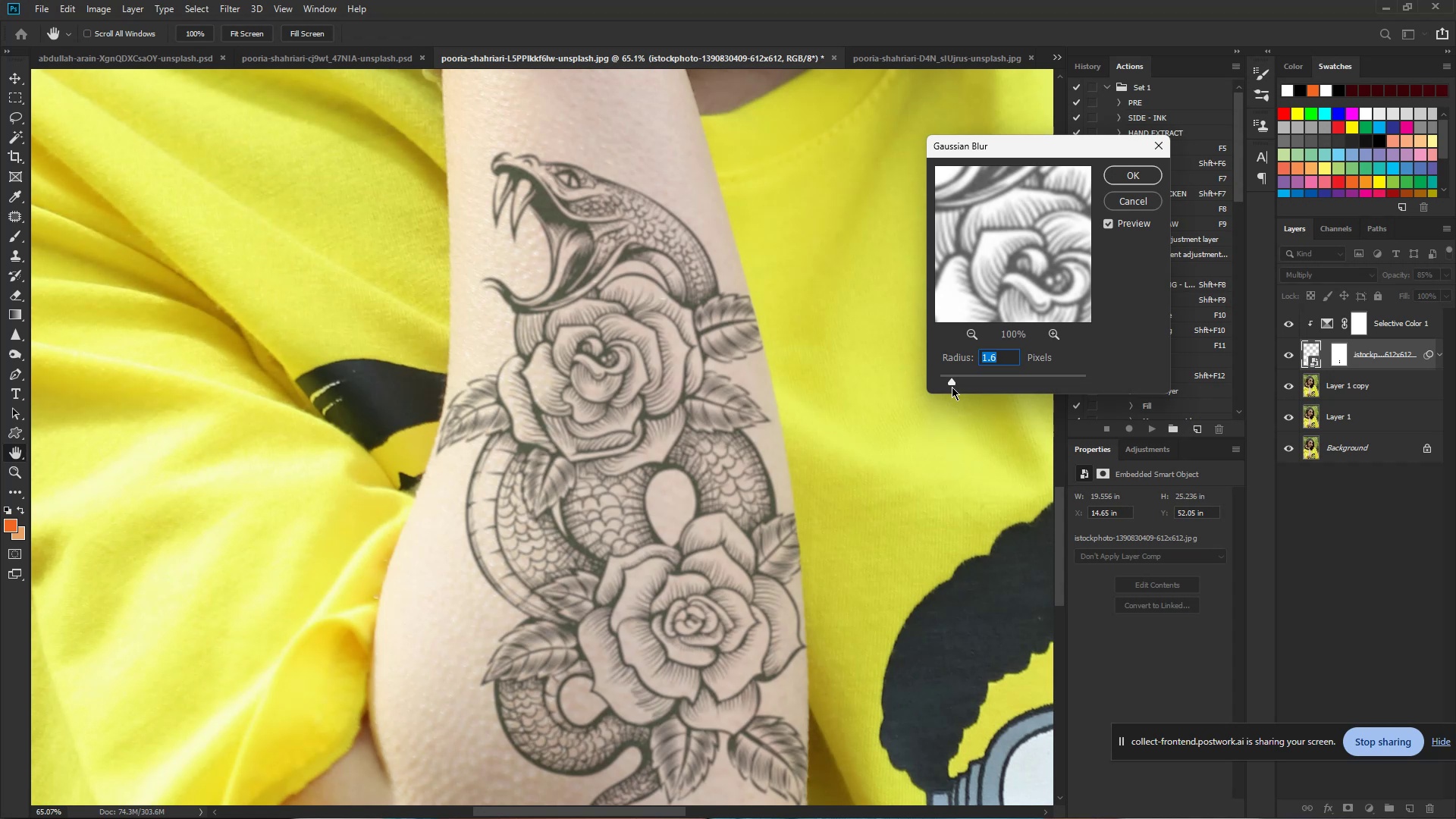 
left_click_drag(start_coordinate=[952, 387], to_coordinate=[945, 387])
 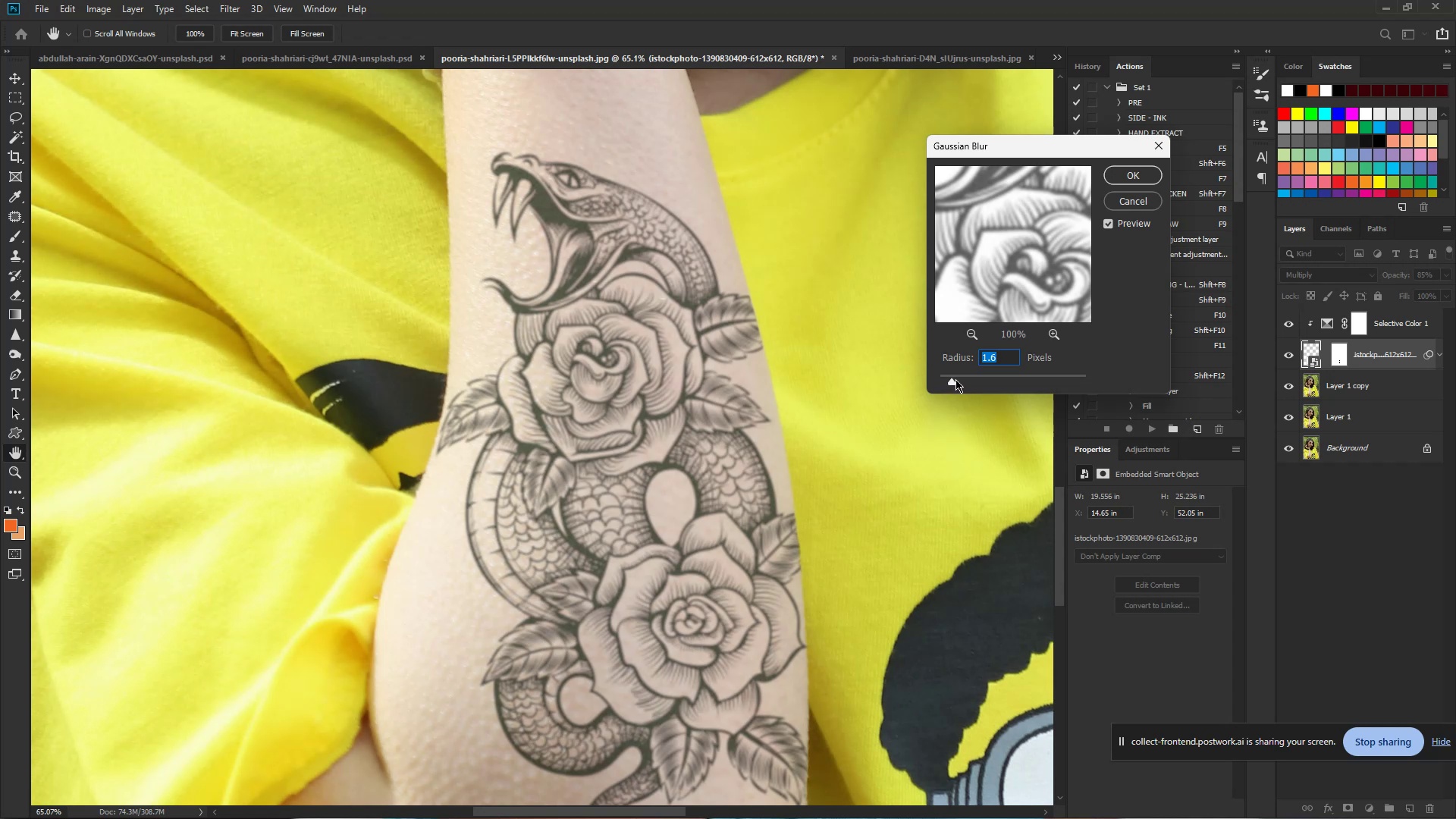 
left_click_drag(start_coordinate=[952, 381], to_coordinate=[947, 381])
 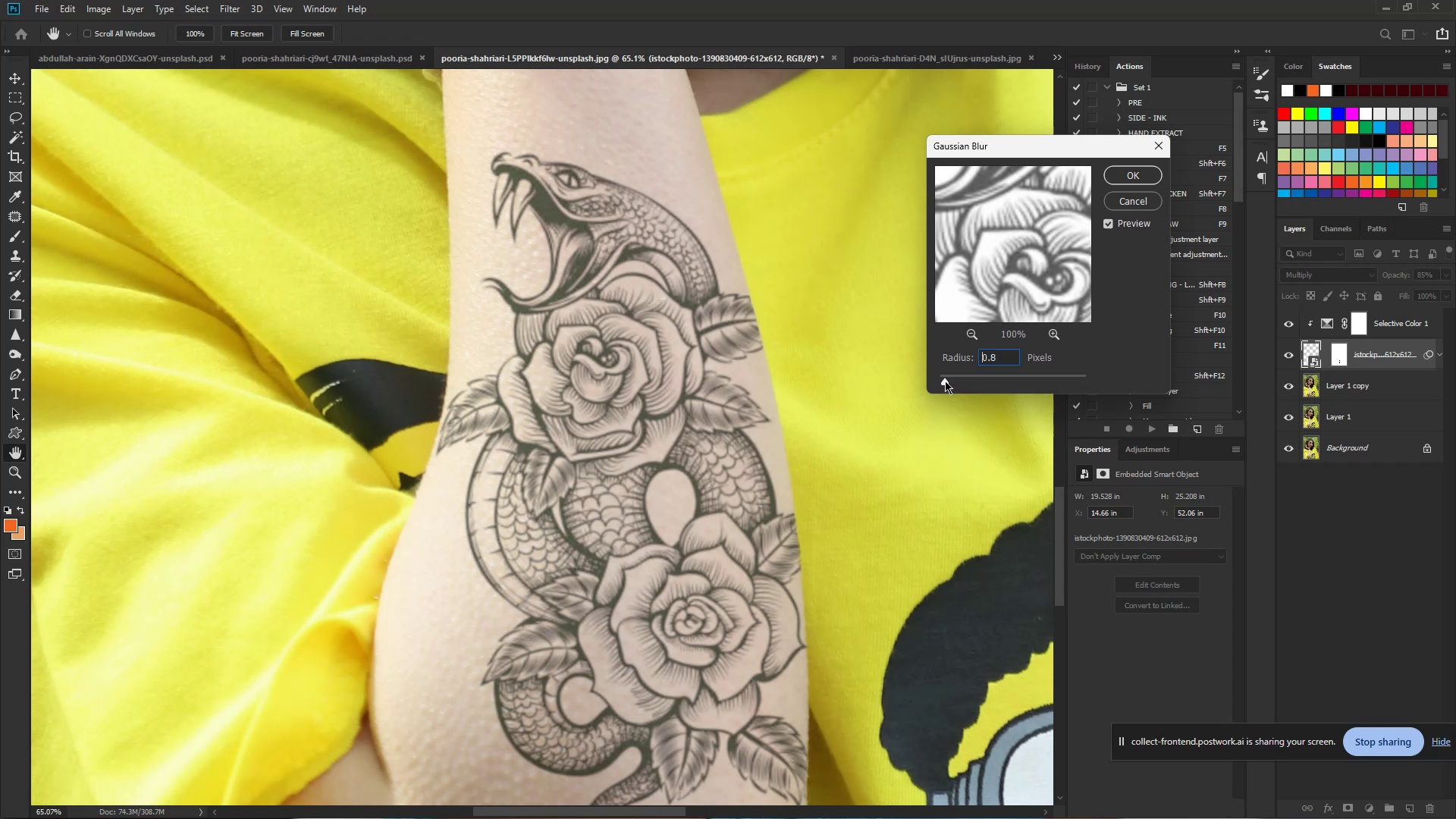 
hold_key(key=ControlLeft, duration=1.06)
 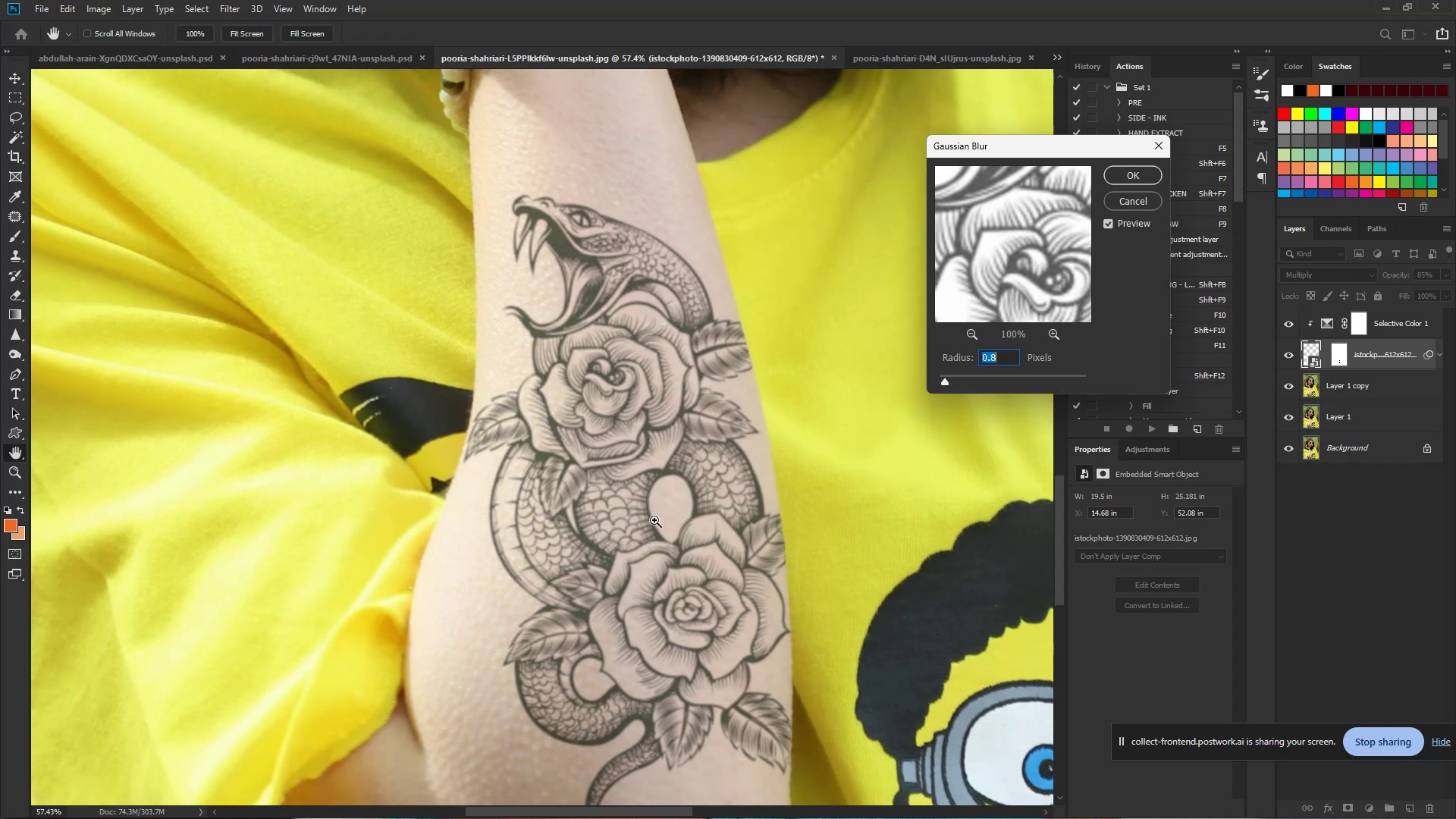 
hold_key(key=Space, duration=0.79)
 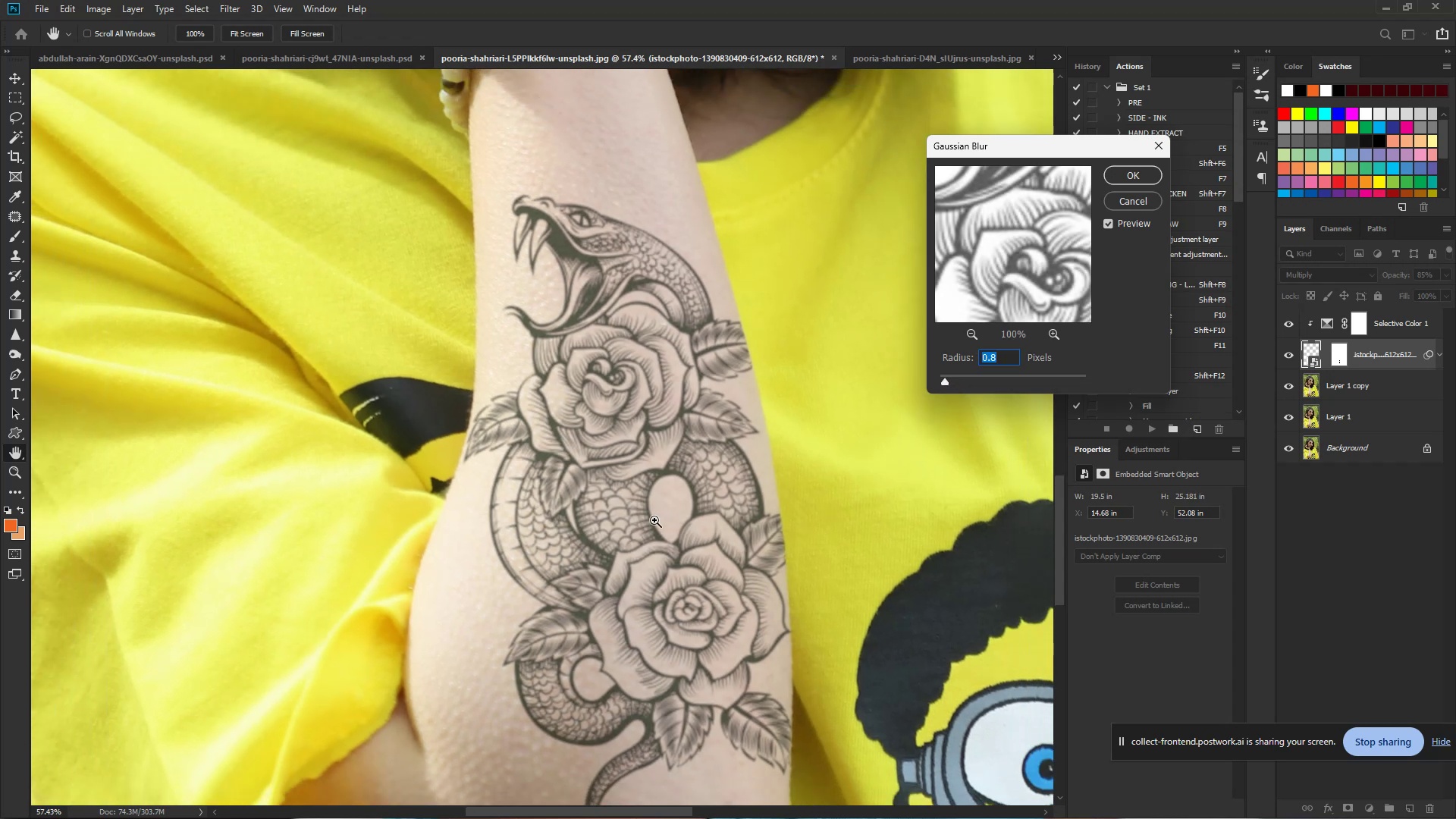 
left_click_drag(start_coordinate=[672, 516], to_coordinate=[654, 520])
 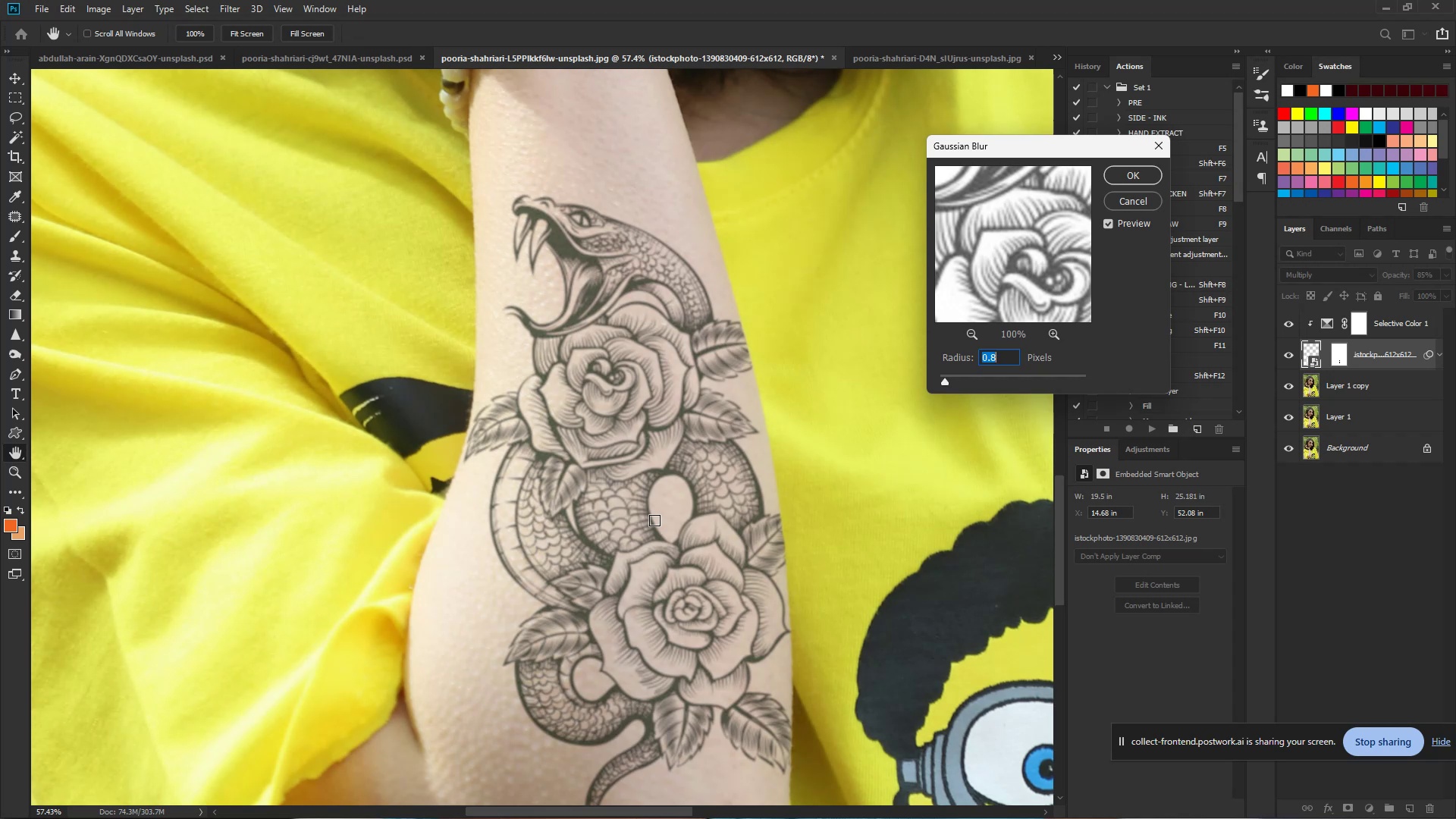 
wait(9.79)
 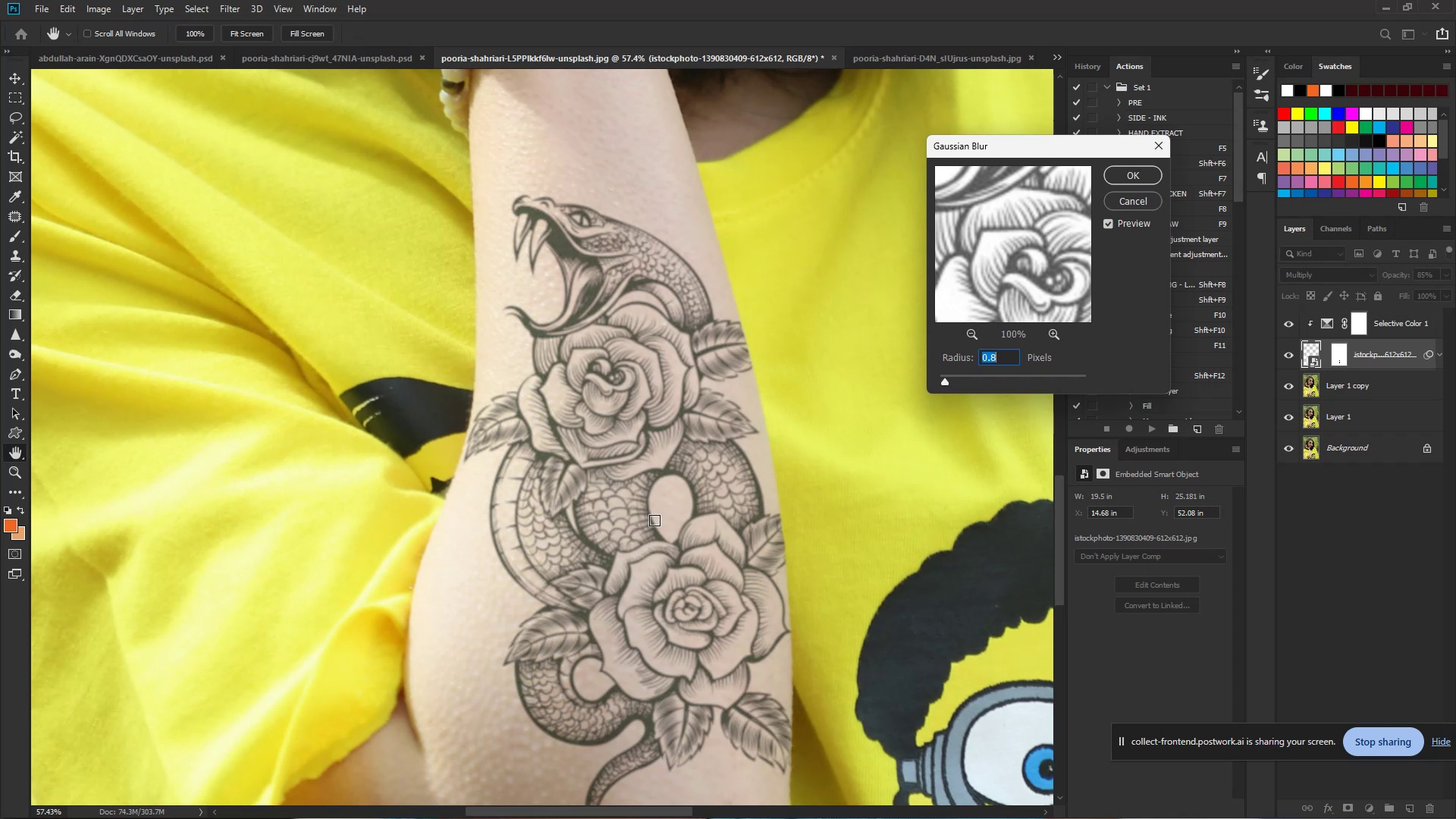 
left_click([1134, 174])
 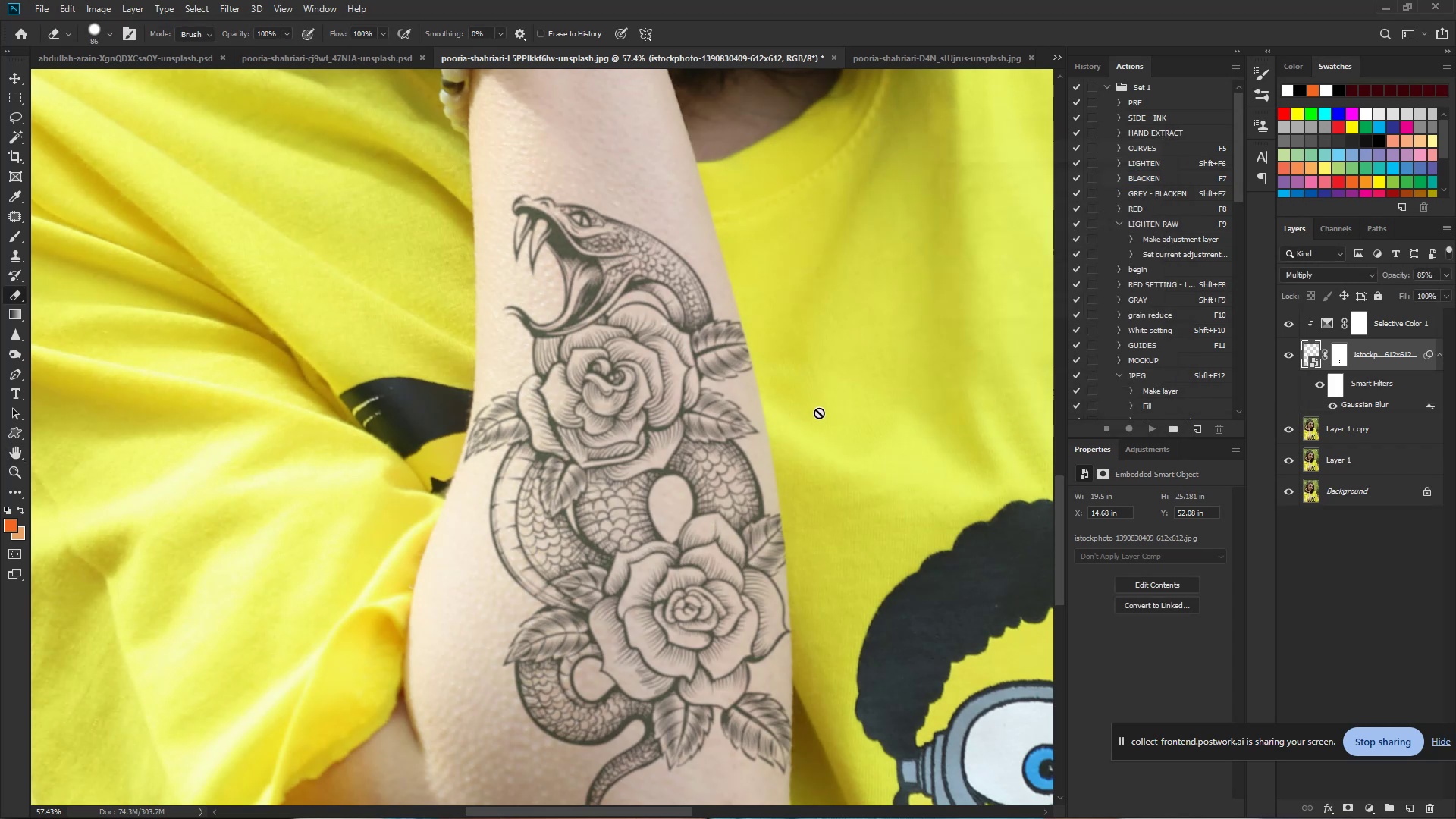 
hold_key(key=ControlLeft, duration=1.32)
 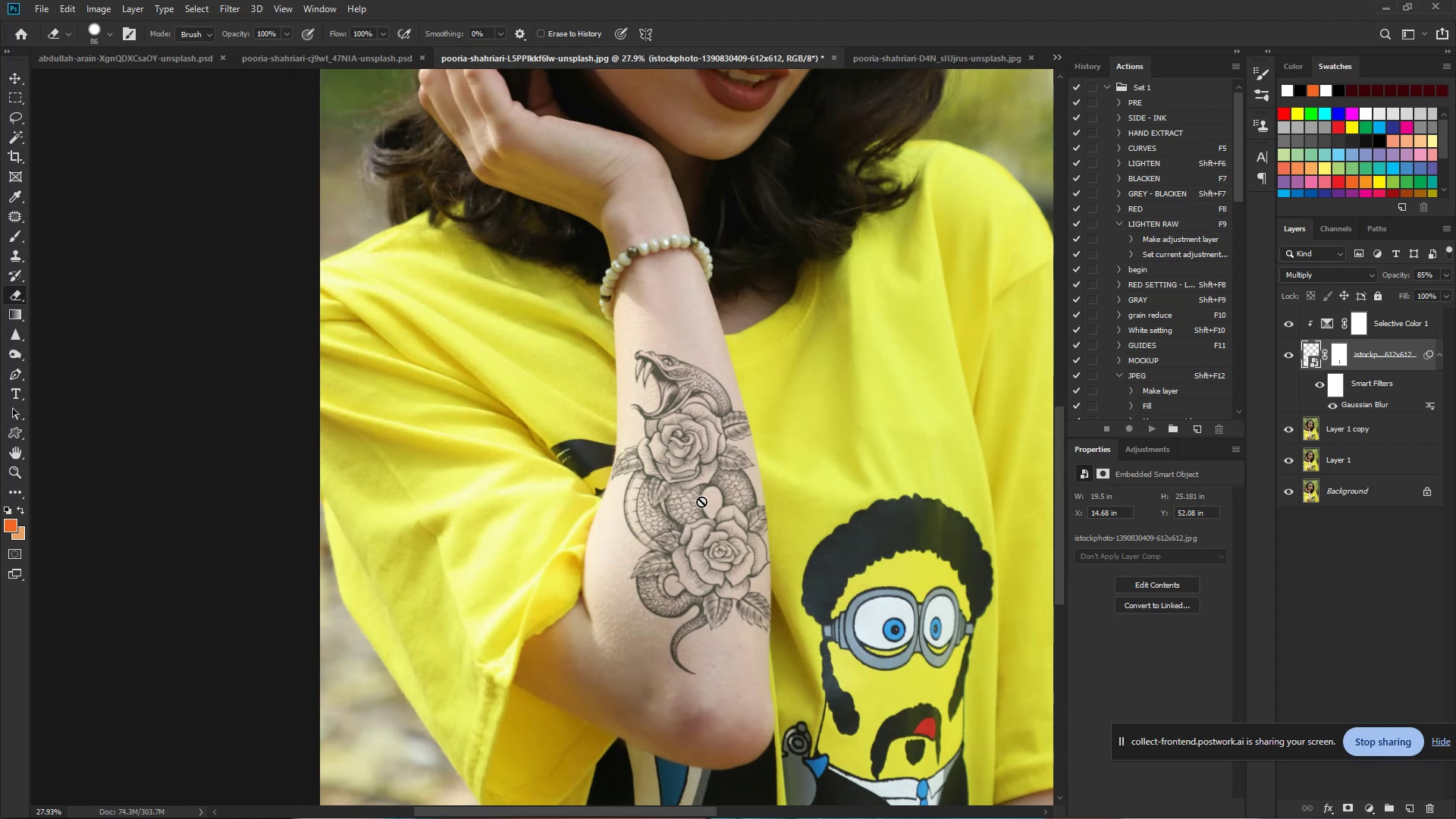 
hold_key(key=Space, duration=1.16)
 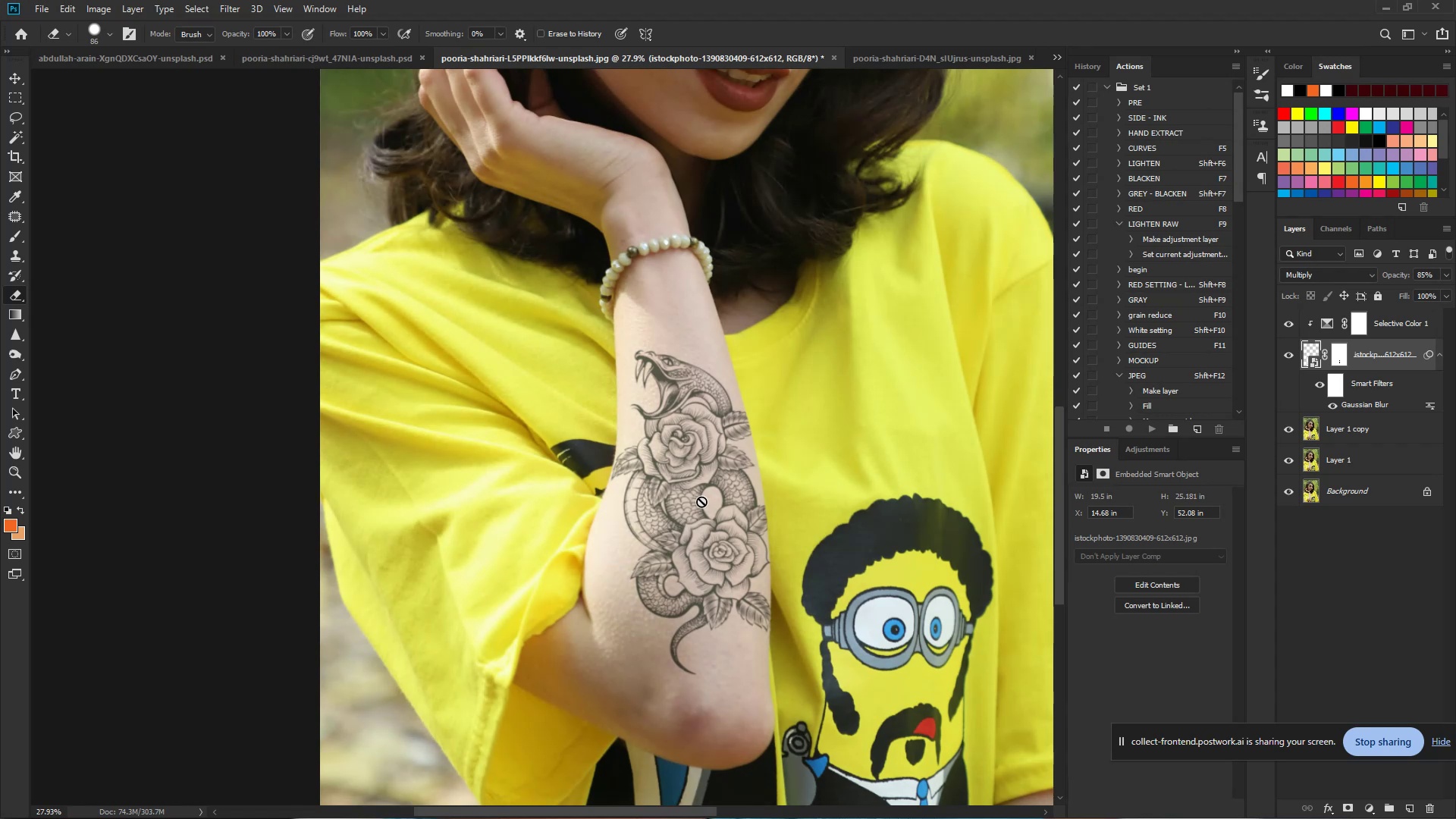 
left_click_drag(start_coordinate=[750, 497], to_coordinate=[701, 501])
 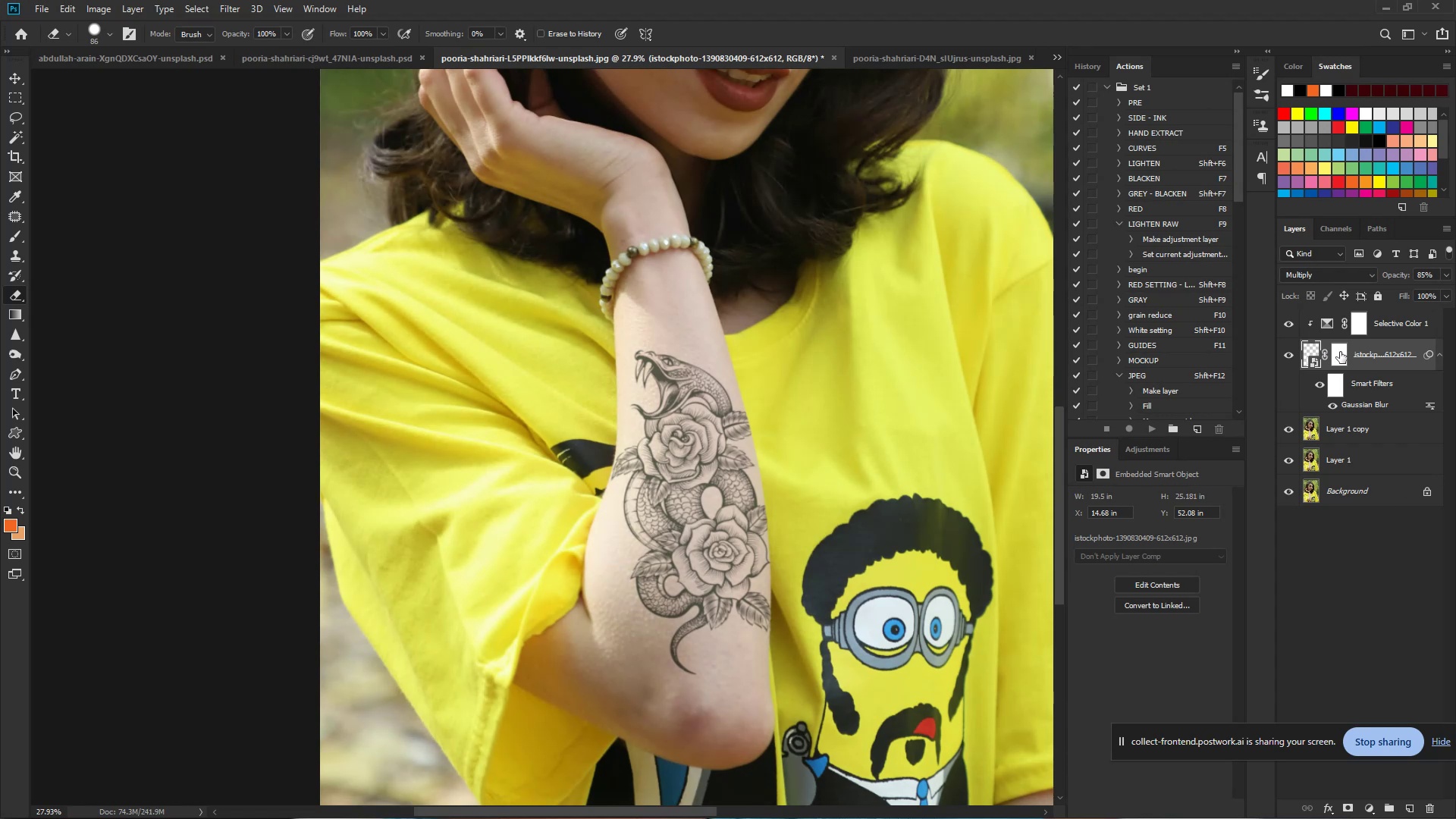 
wait(11.19)
 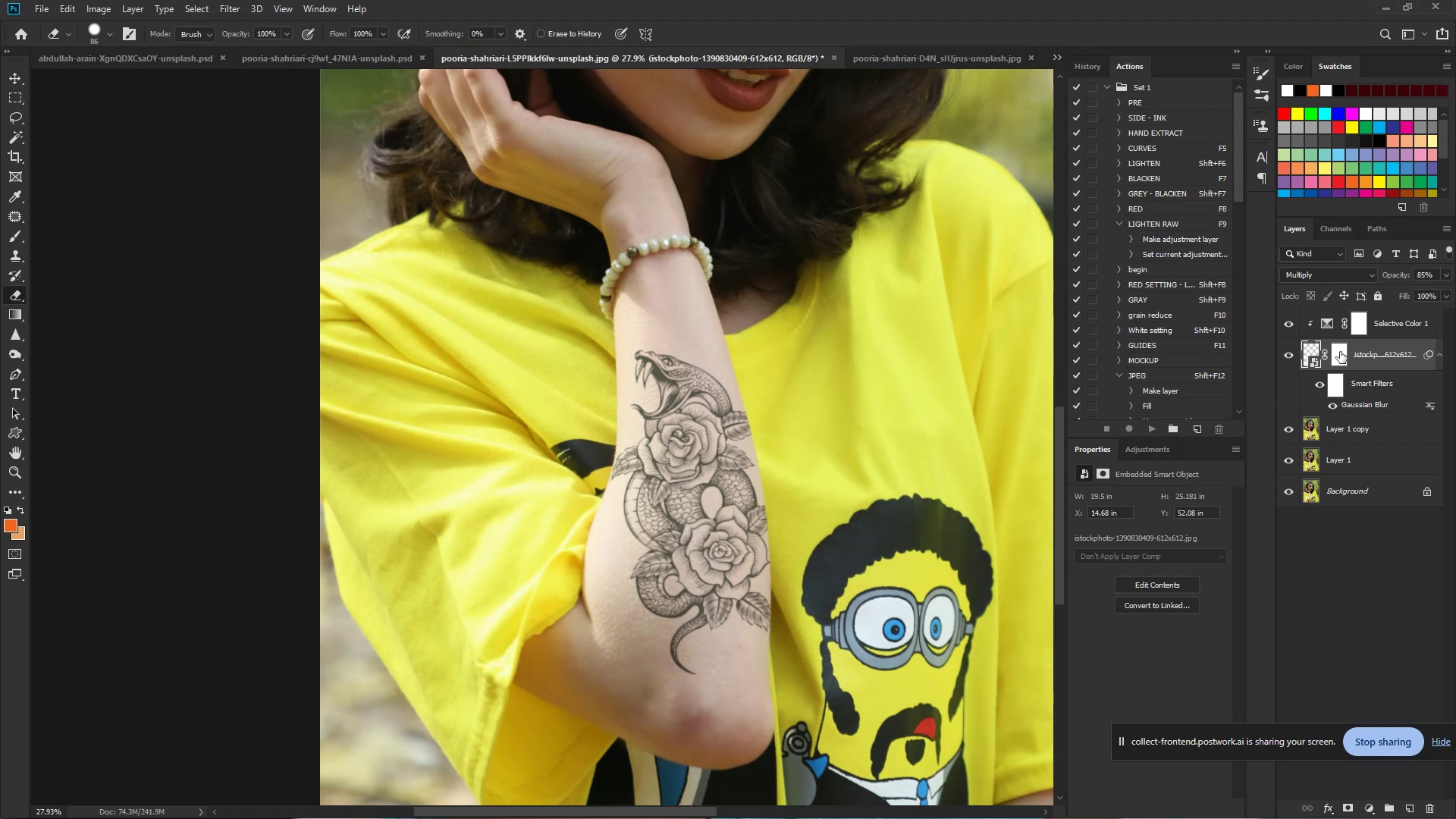 
hold_key(key=ControlLeft, duration=1.5)
 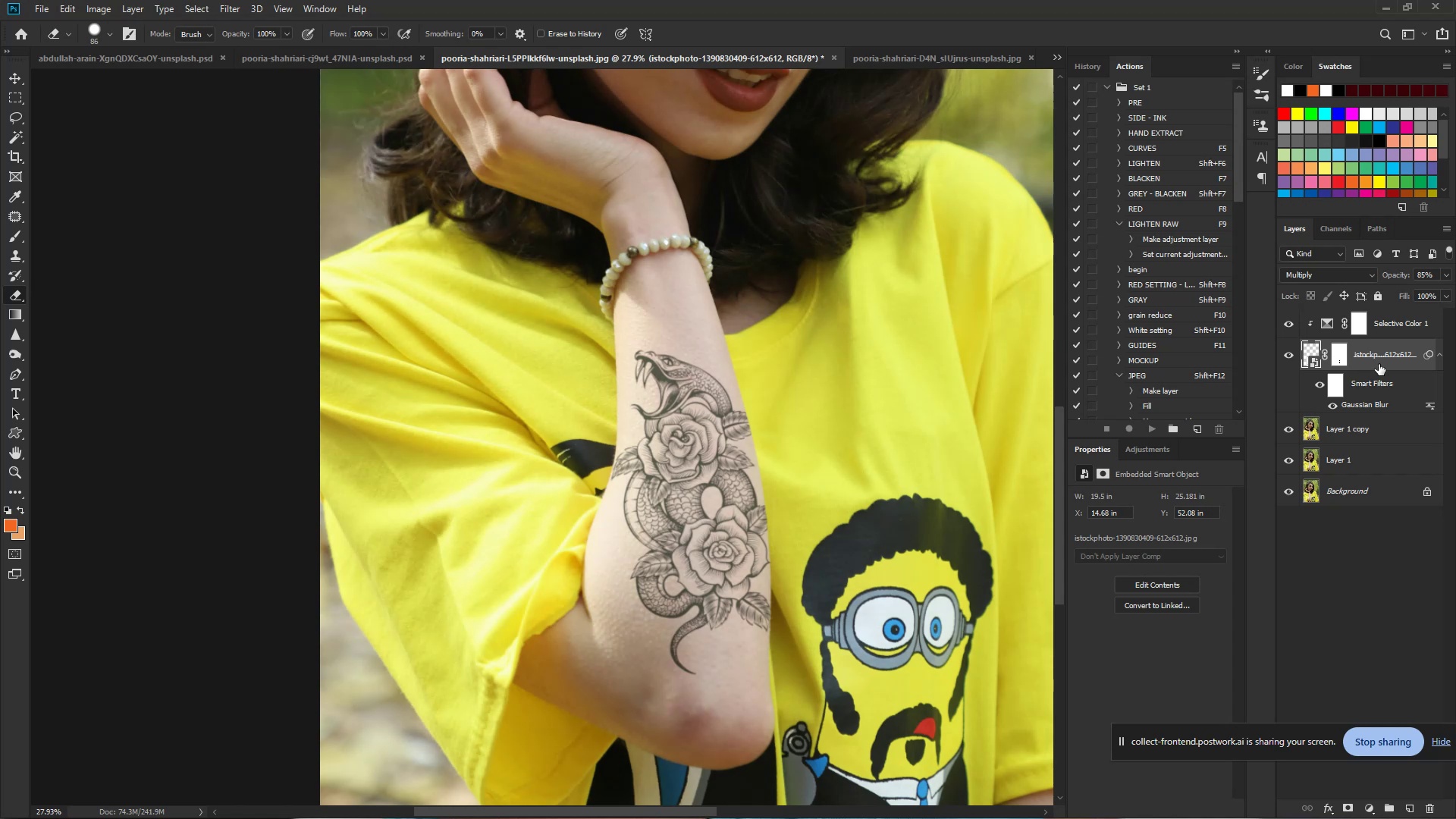 
key(Control+T)
 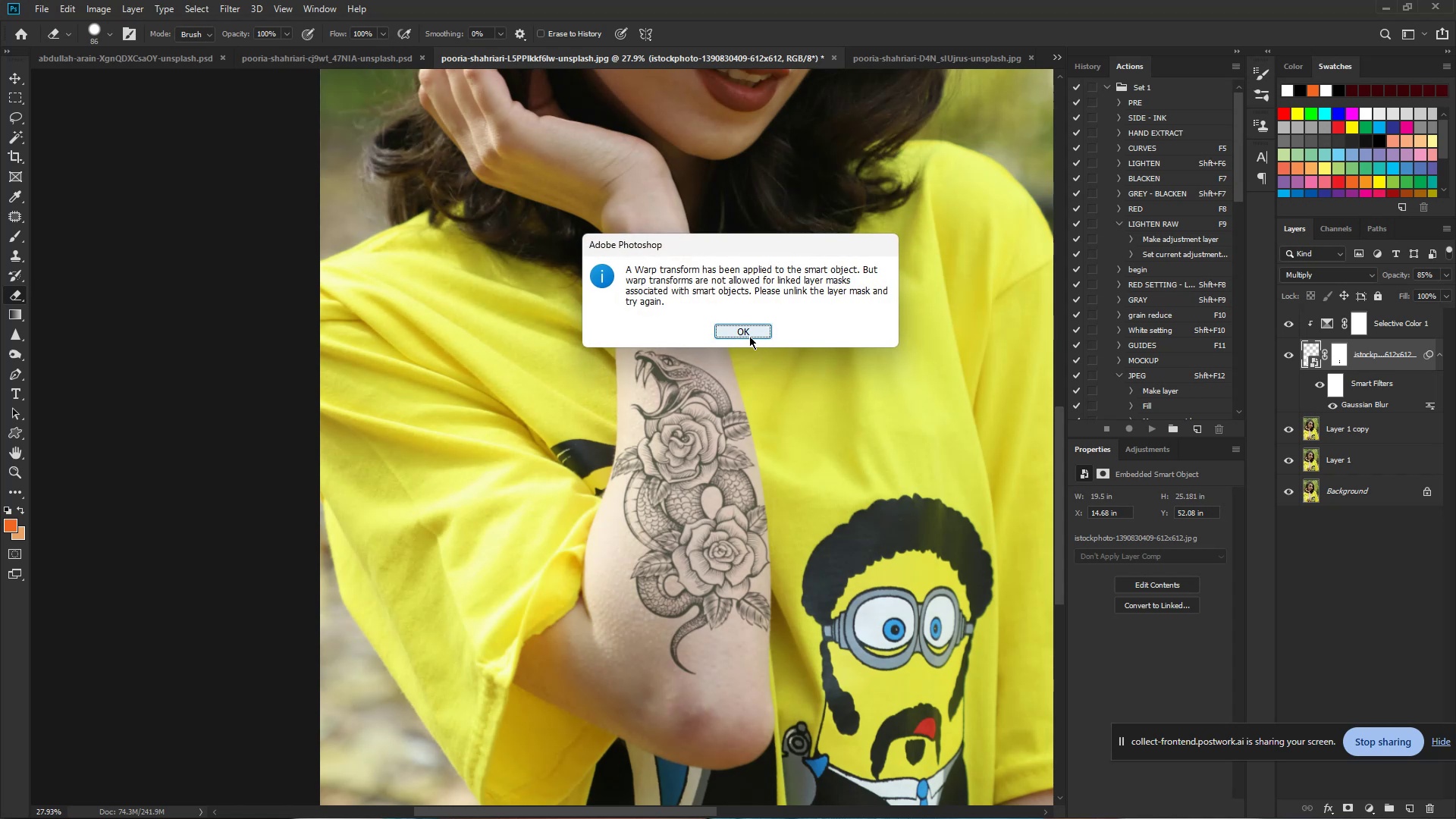 
wait(8.23)
 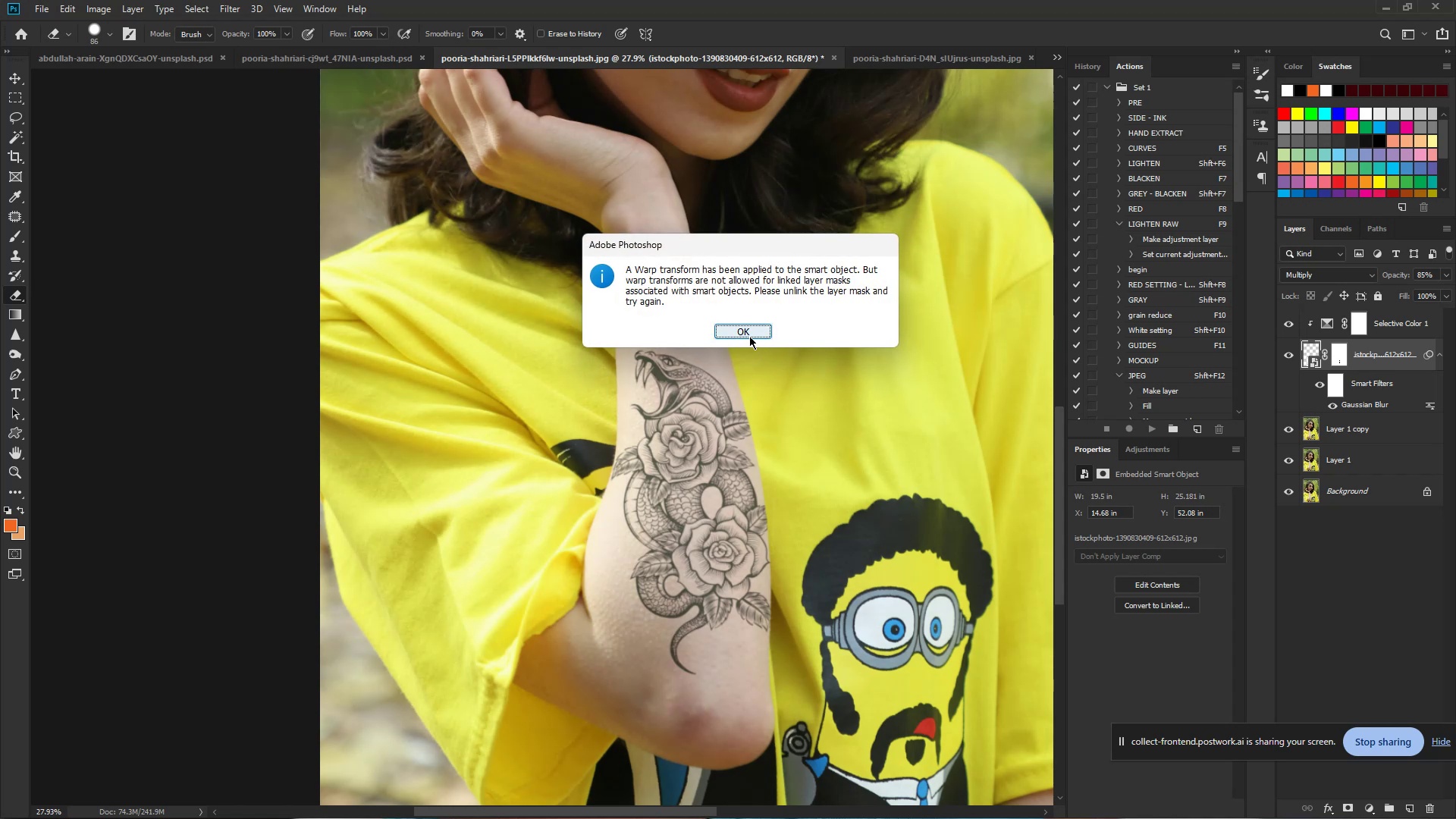 
left_click([749, 333])
 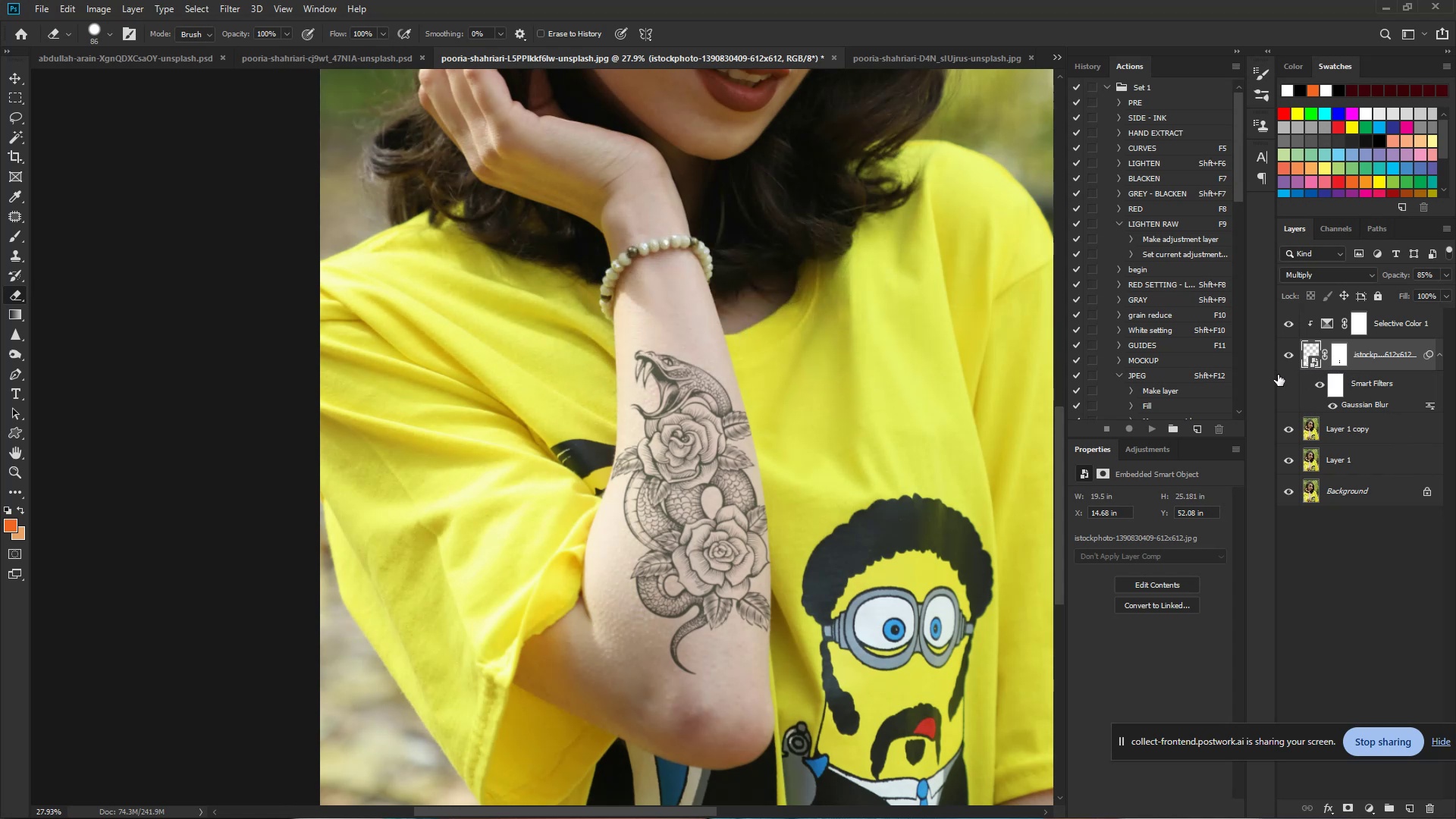 
wait(6.86)
 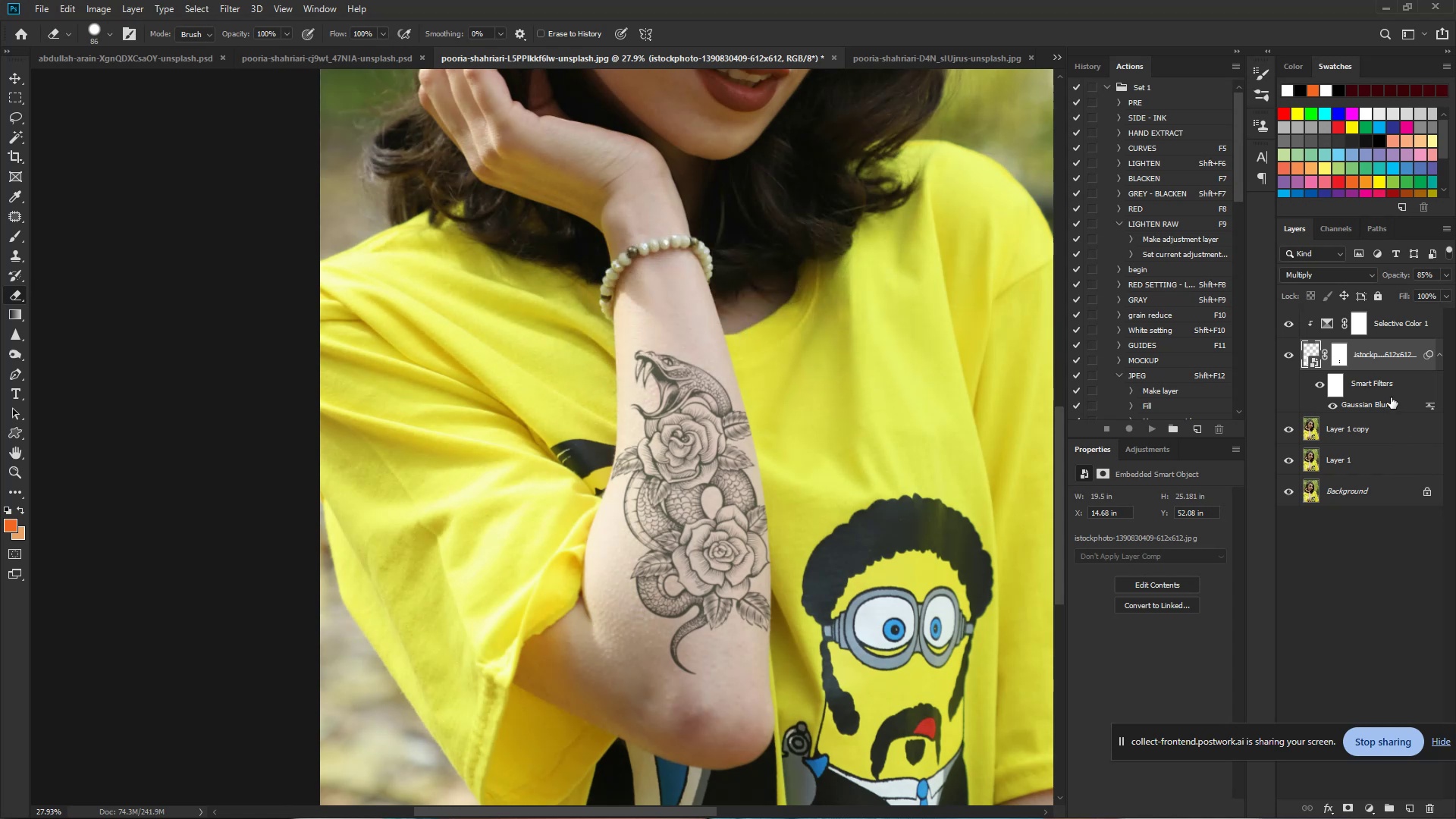 
left_click([1316, 345])
 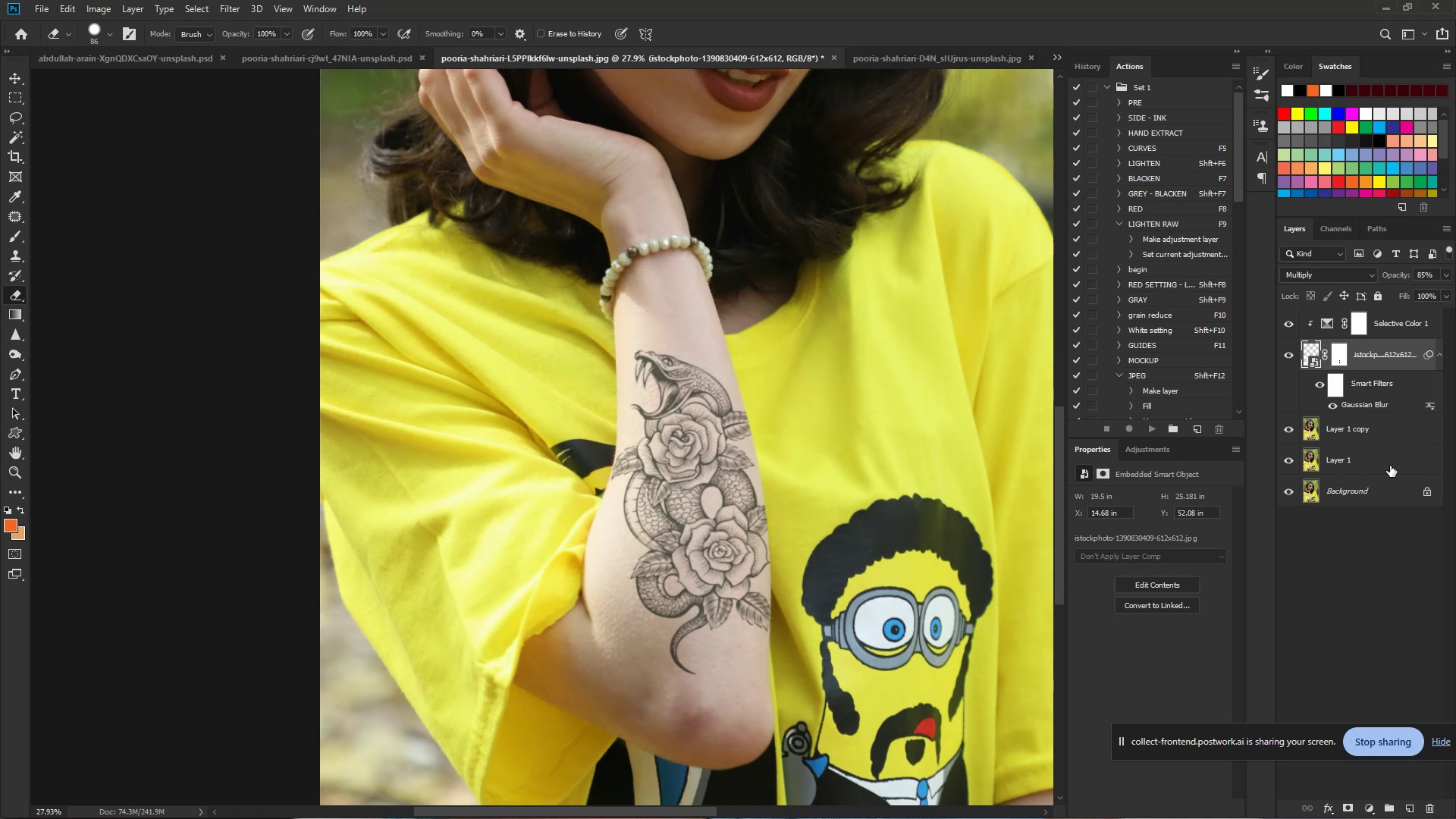 
key(Control+T)
 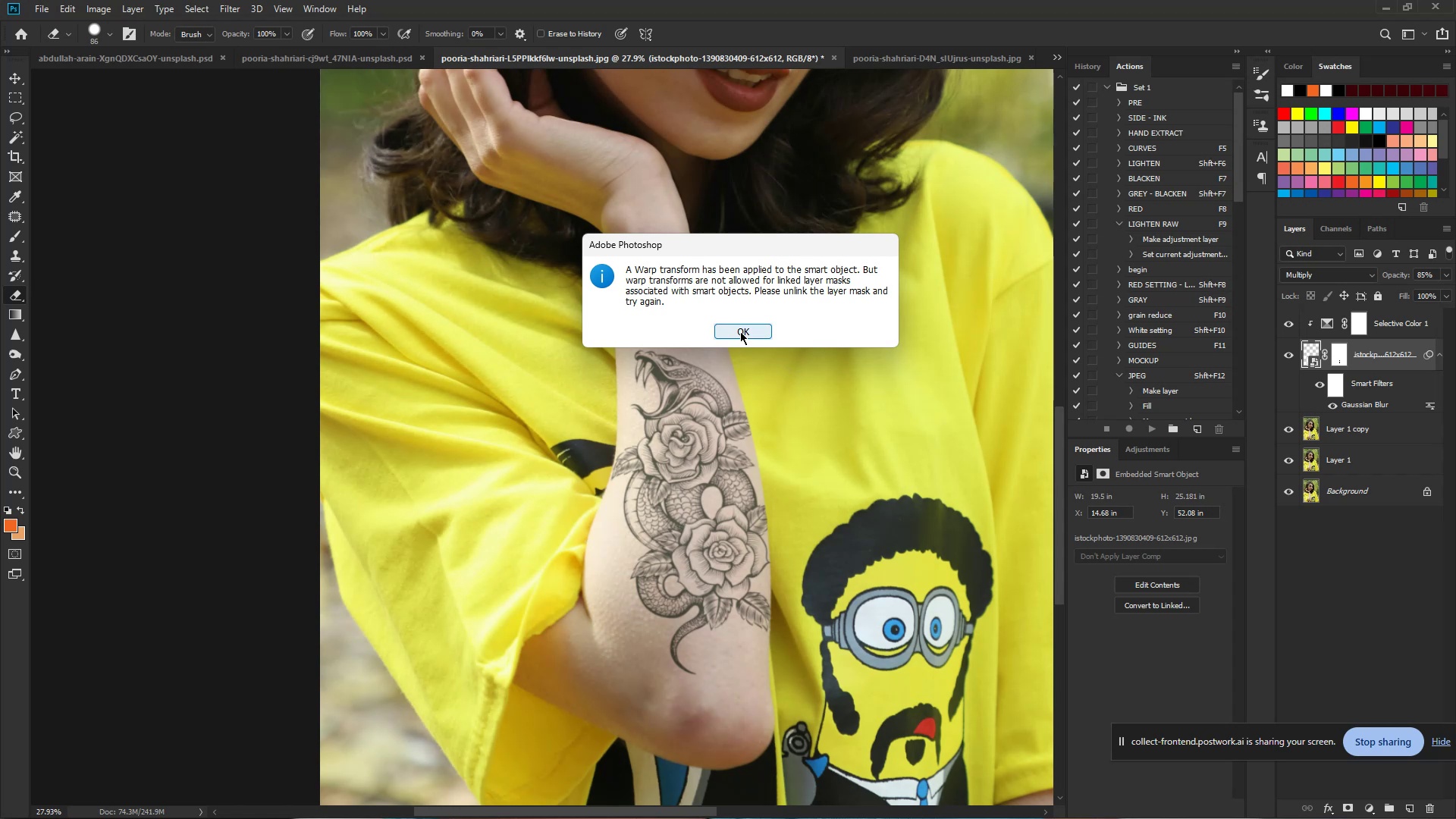 
left_click([740, 331])
 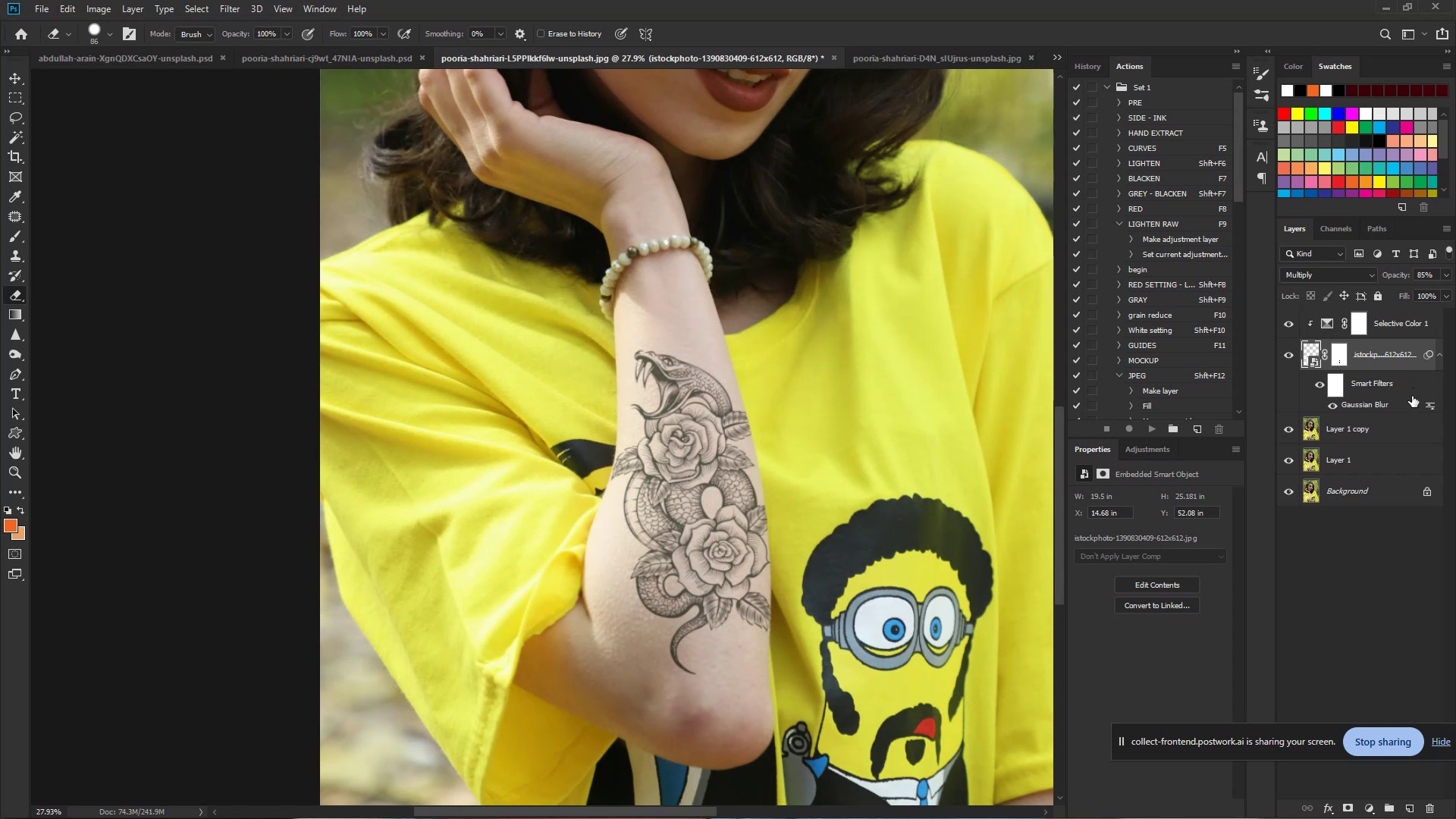 
left_click([1409, 402])
 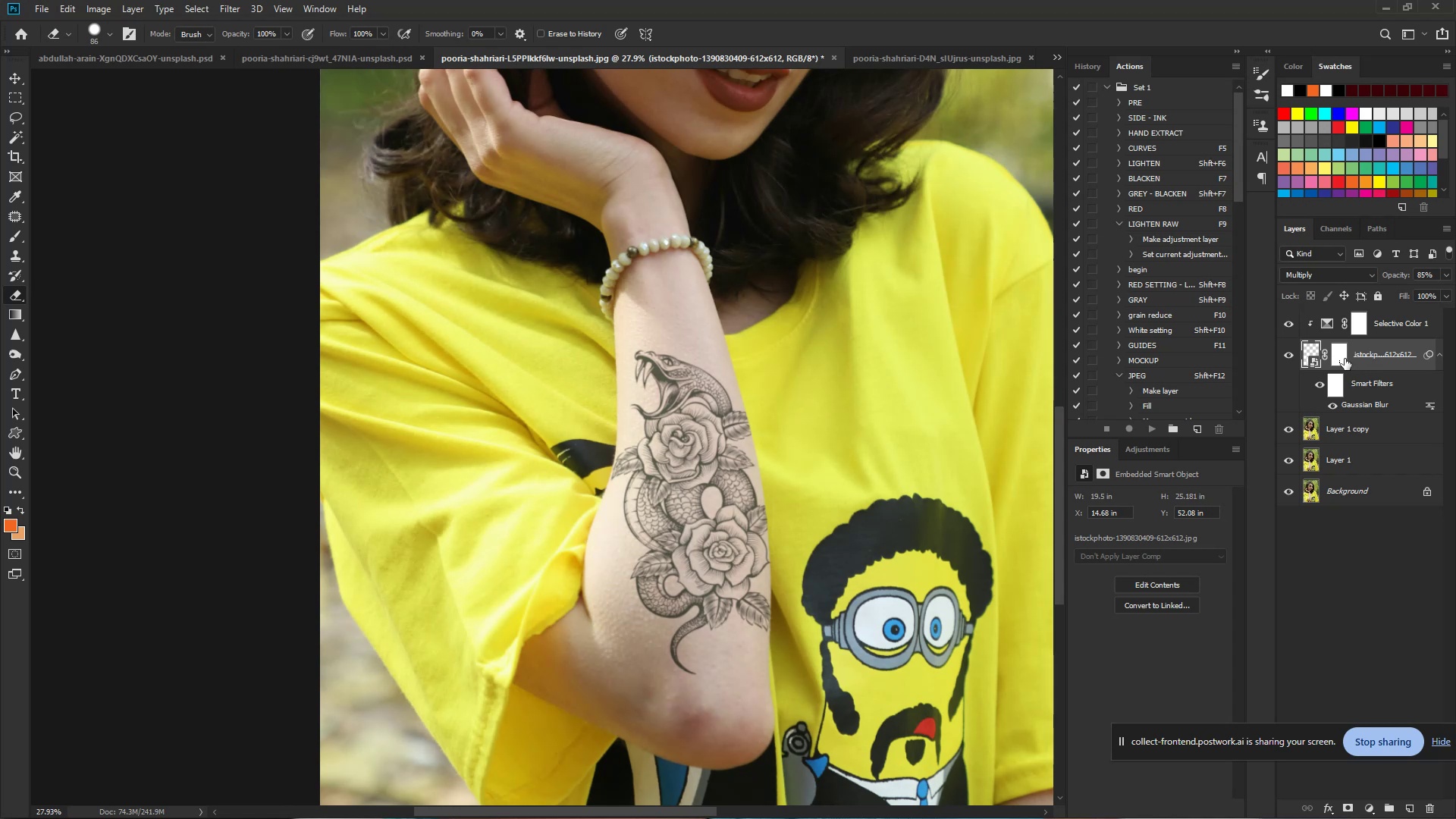 
wait(6.18)
 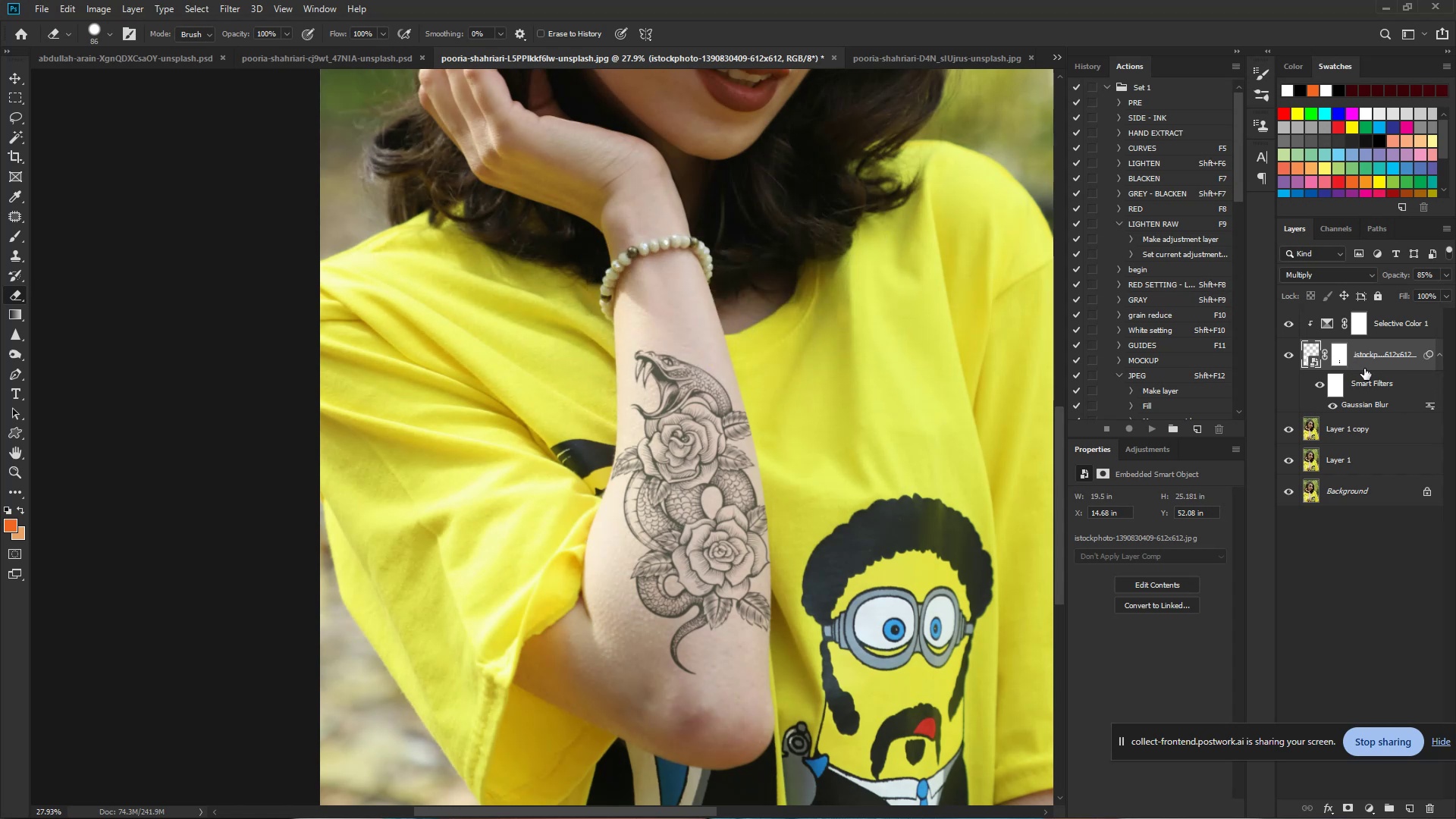 
hold_key(key=ControlLeft, duration=1.53)
 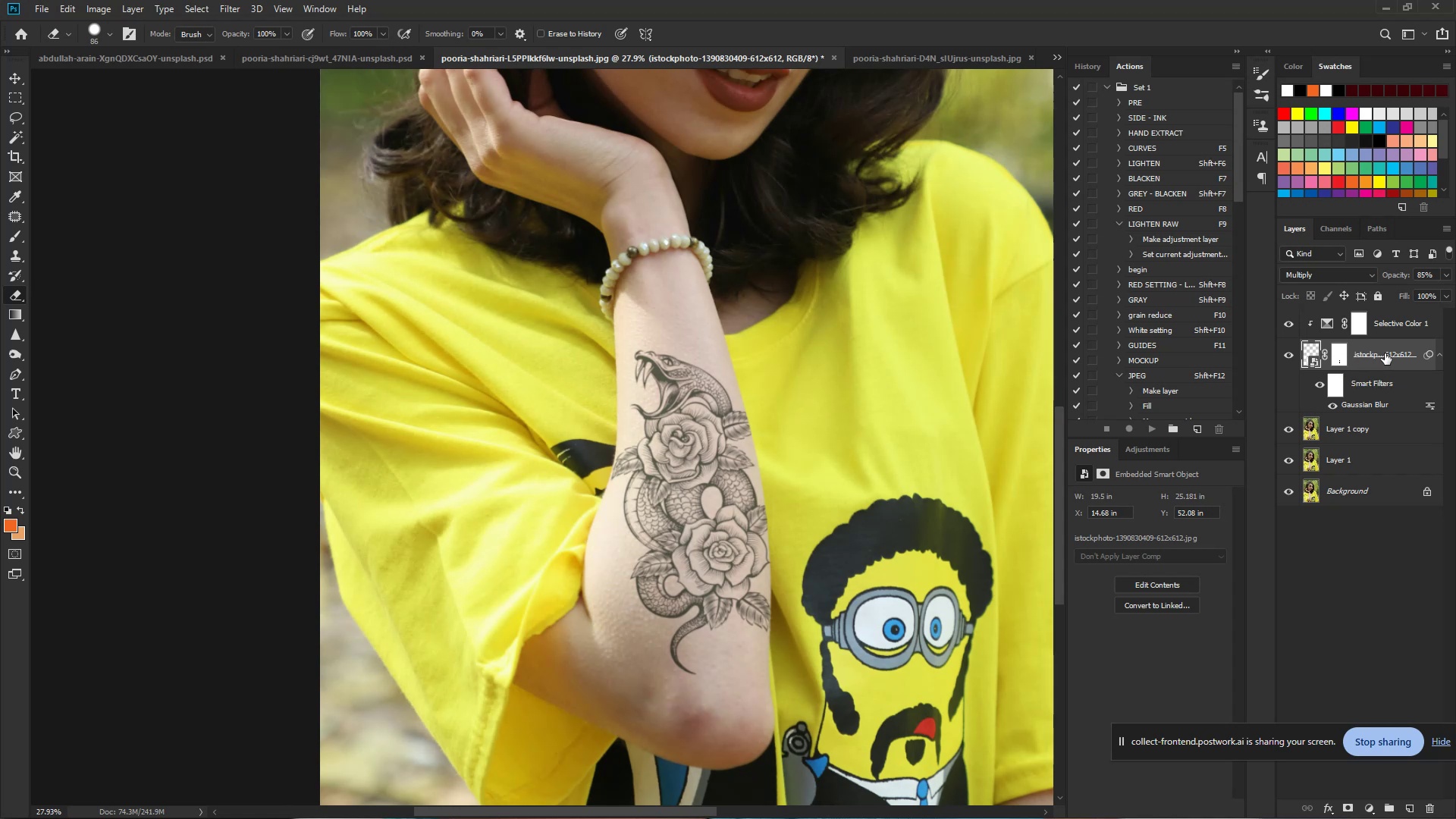 
key(Control+E)
 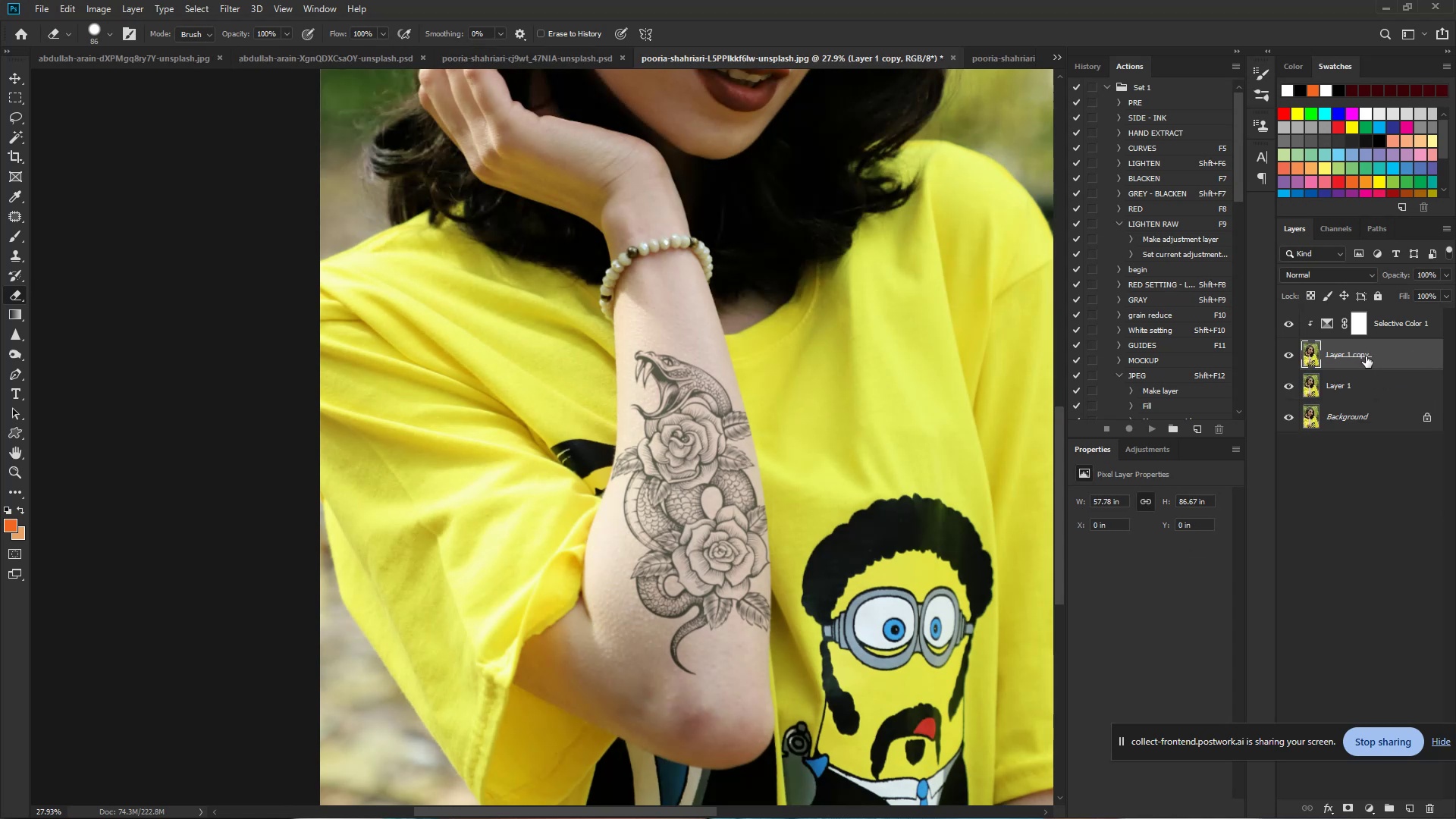 
key(Control+Z)
 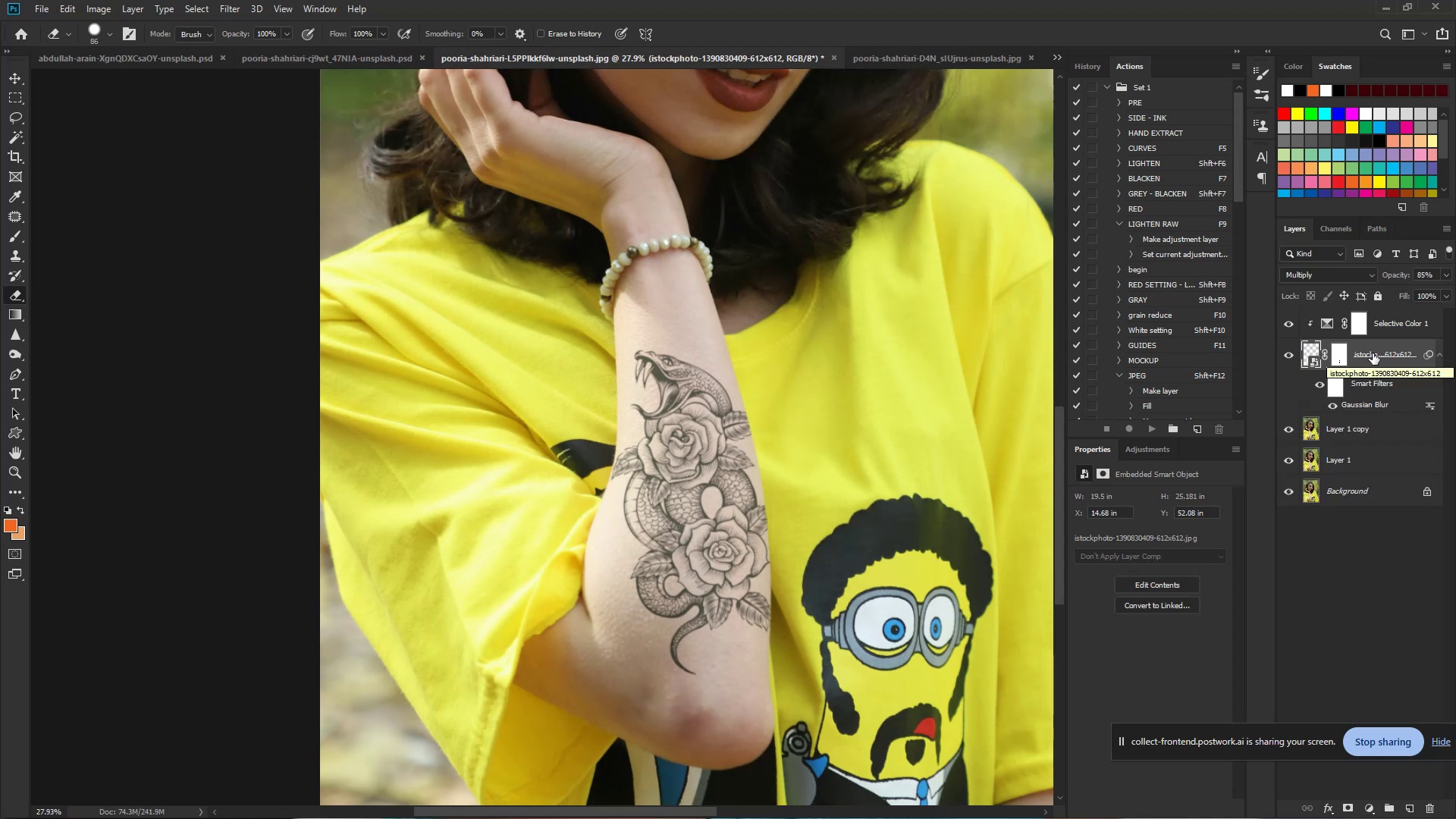 
right_click([1373, 353])
 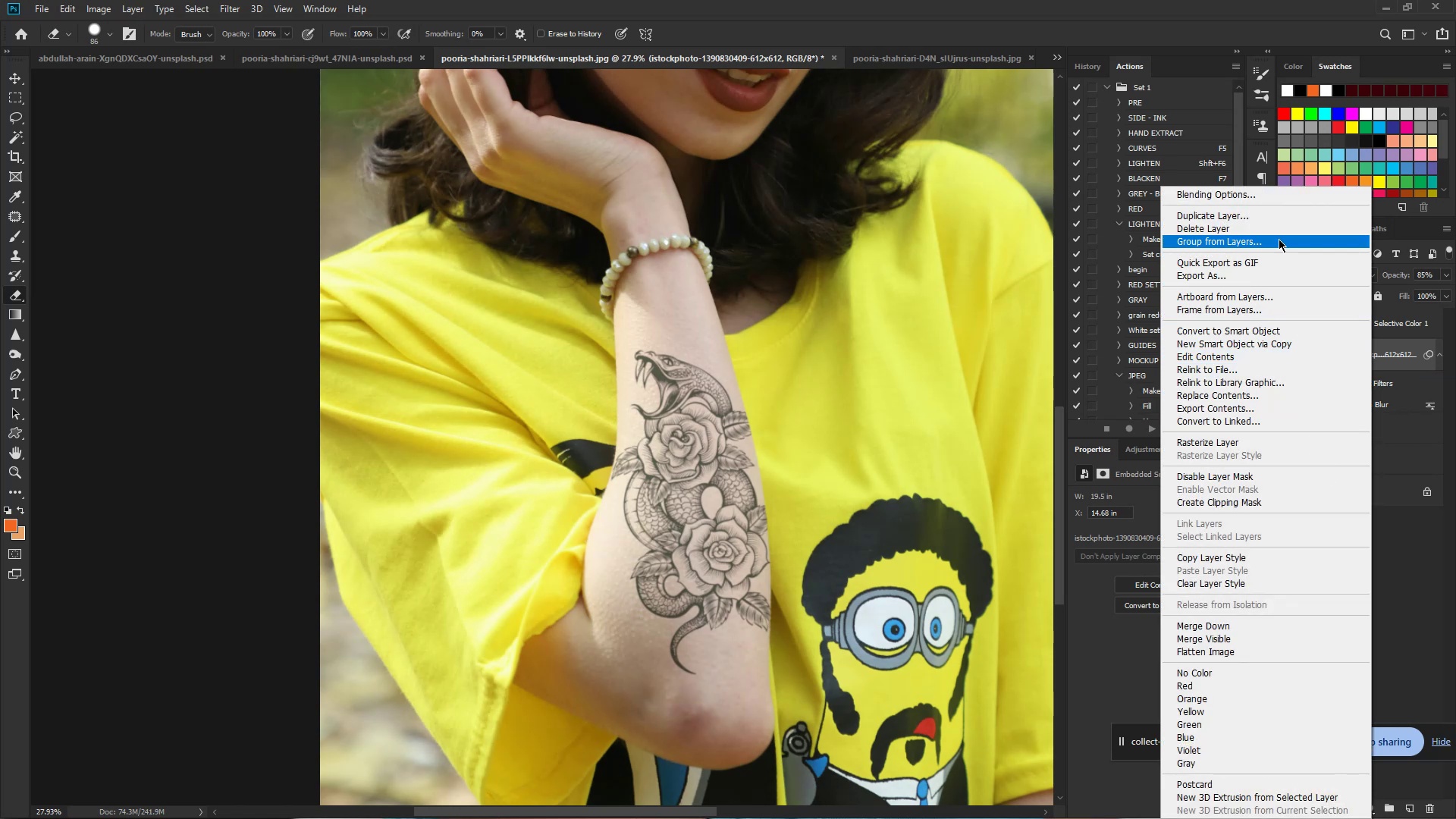 
wait(6.5)
 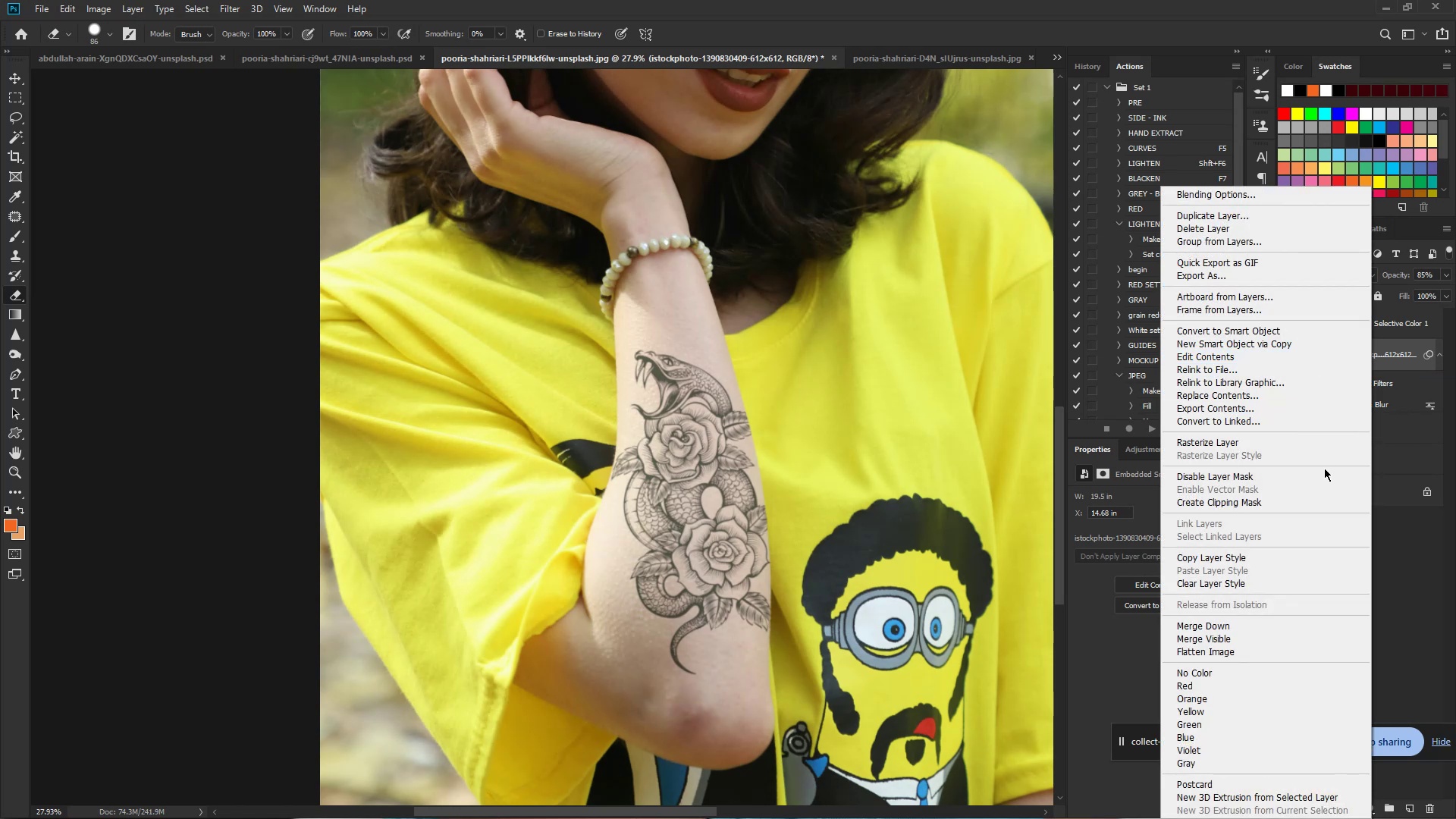 
left_click([1416, 537])
 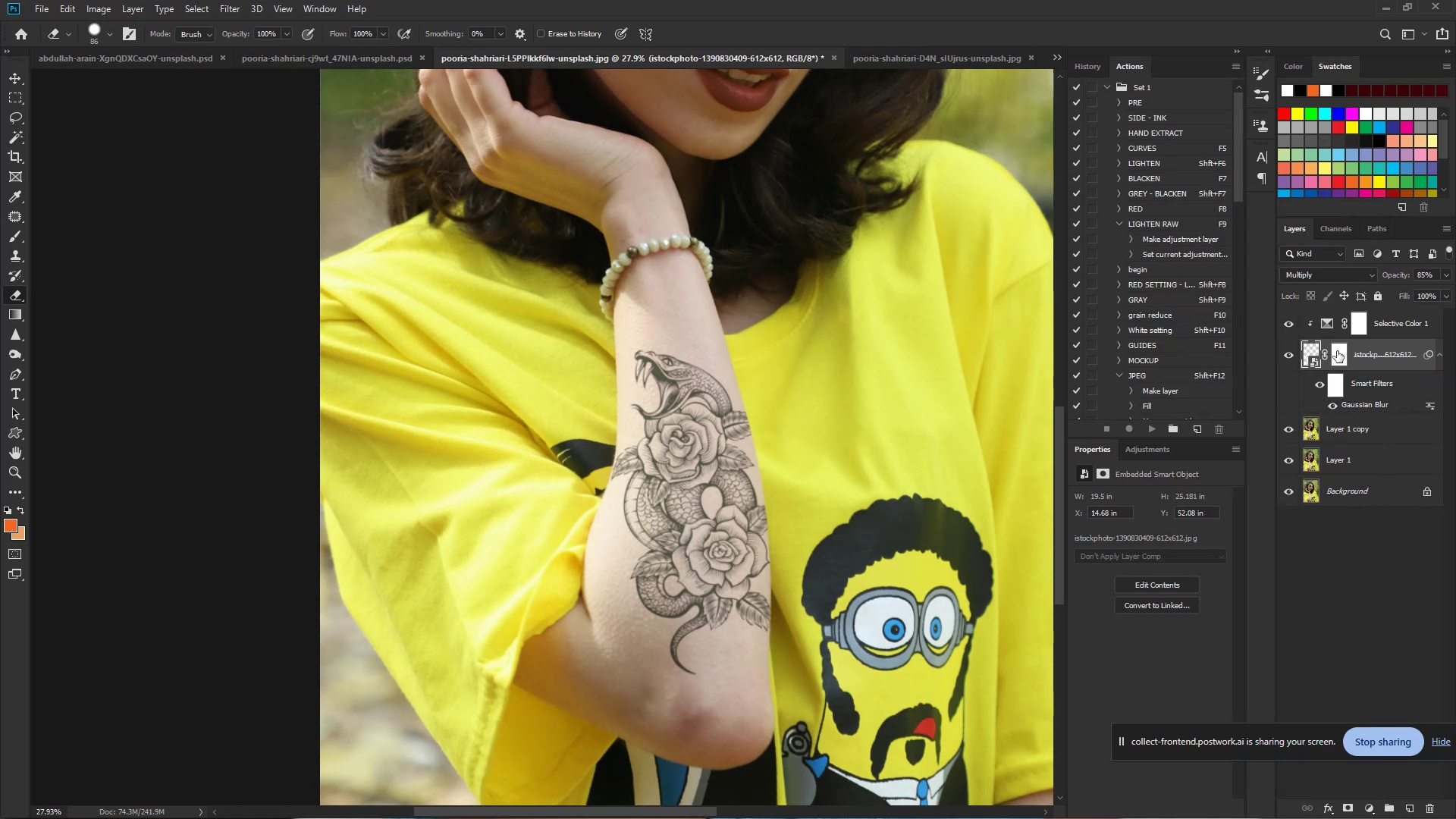 
left_click([1337, 351])
 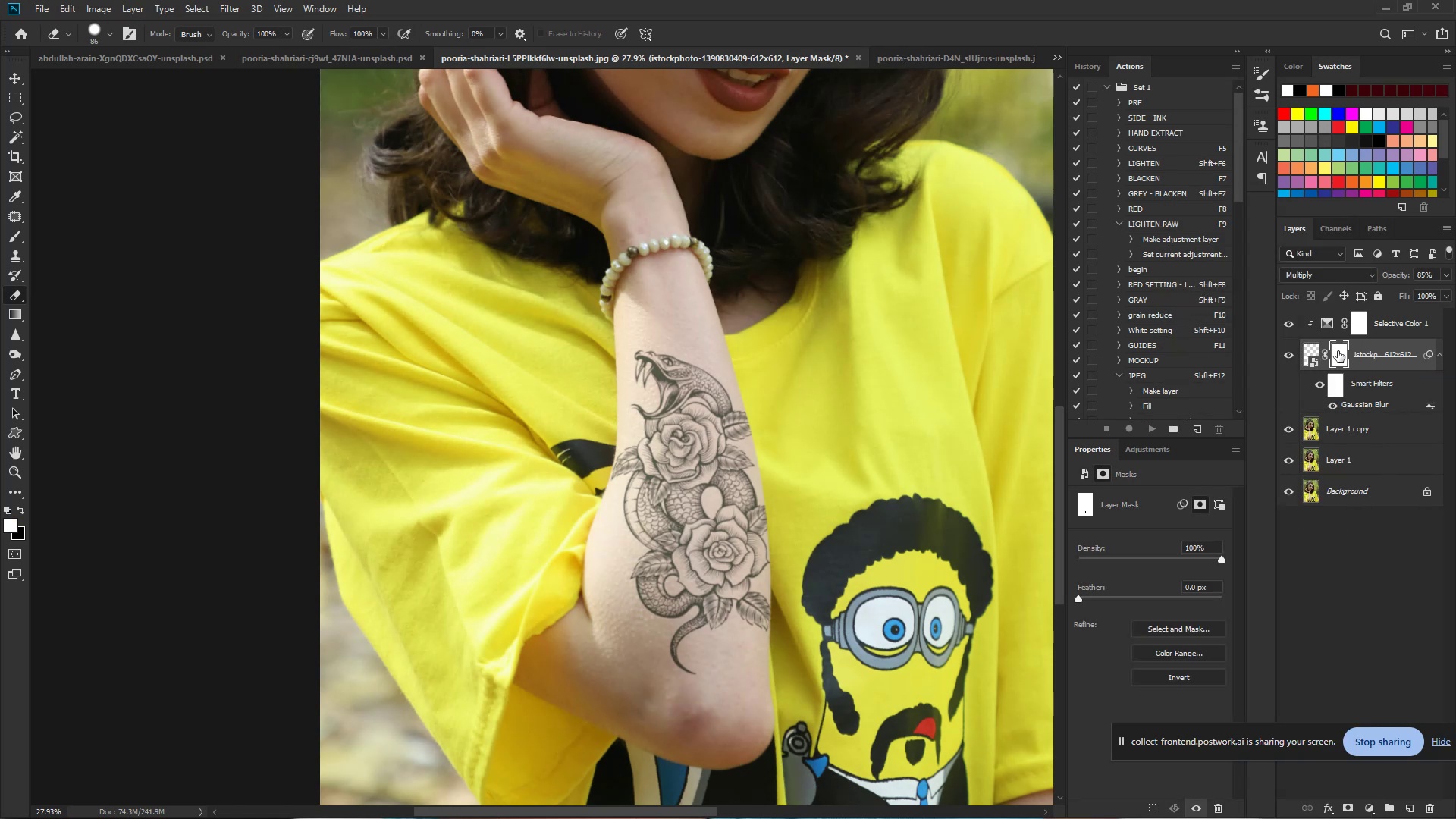 
right_click([1338, 351])
 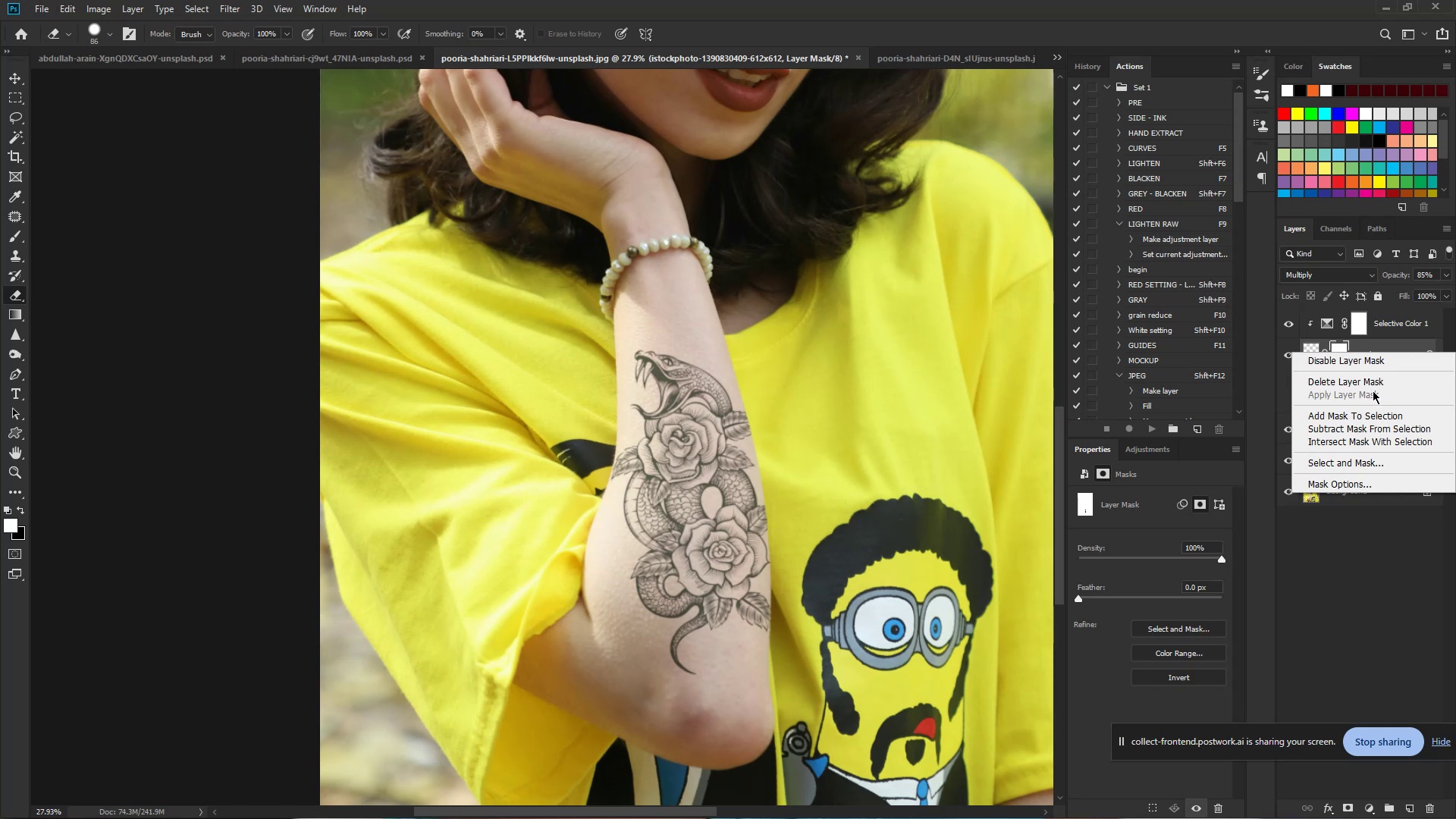 
wait(10.08)
 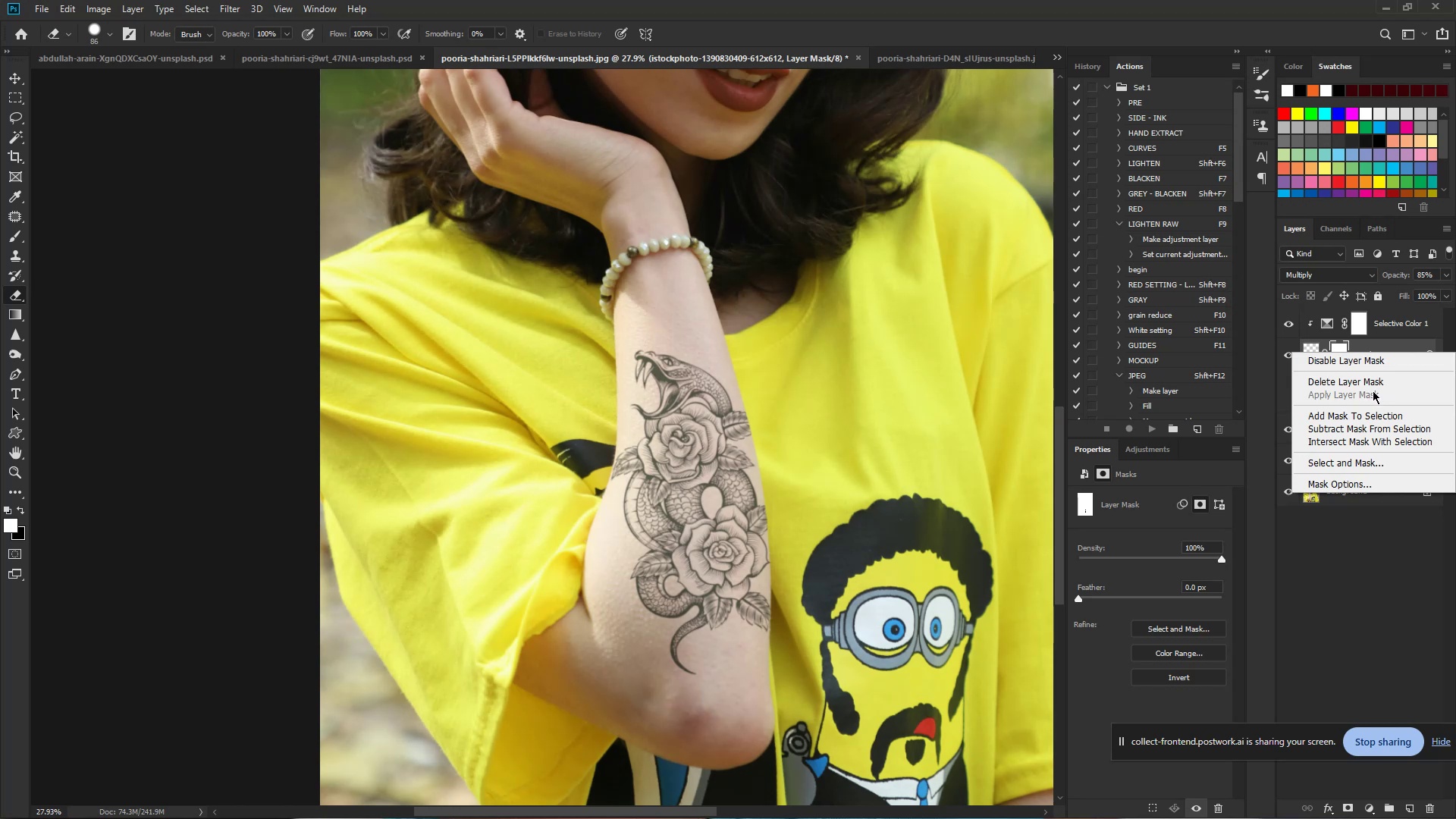 
left_click([1354, 364])
 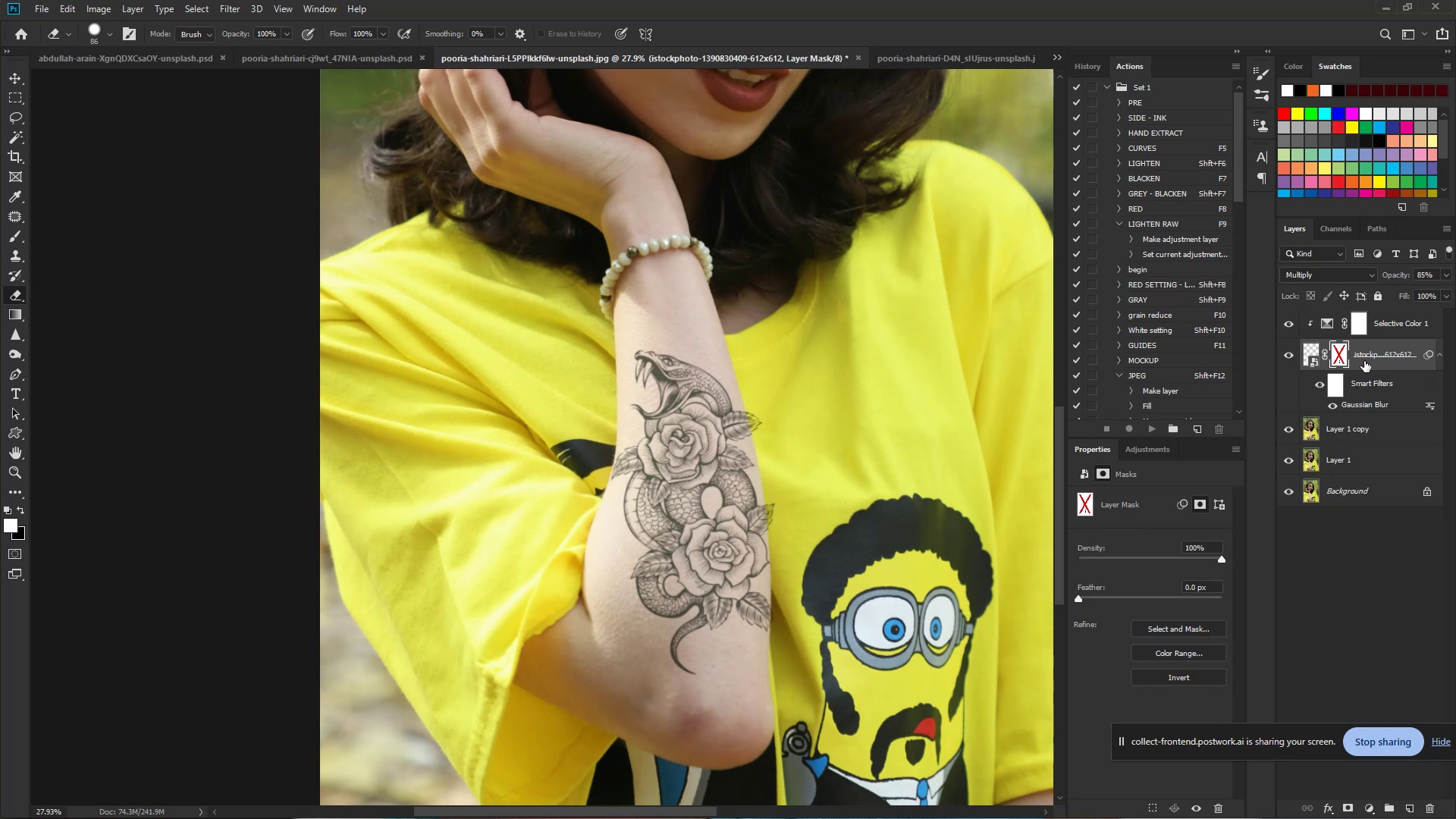 
right_click([1344, 359])
 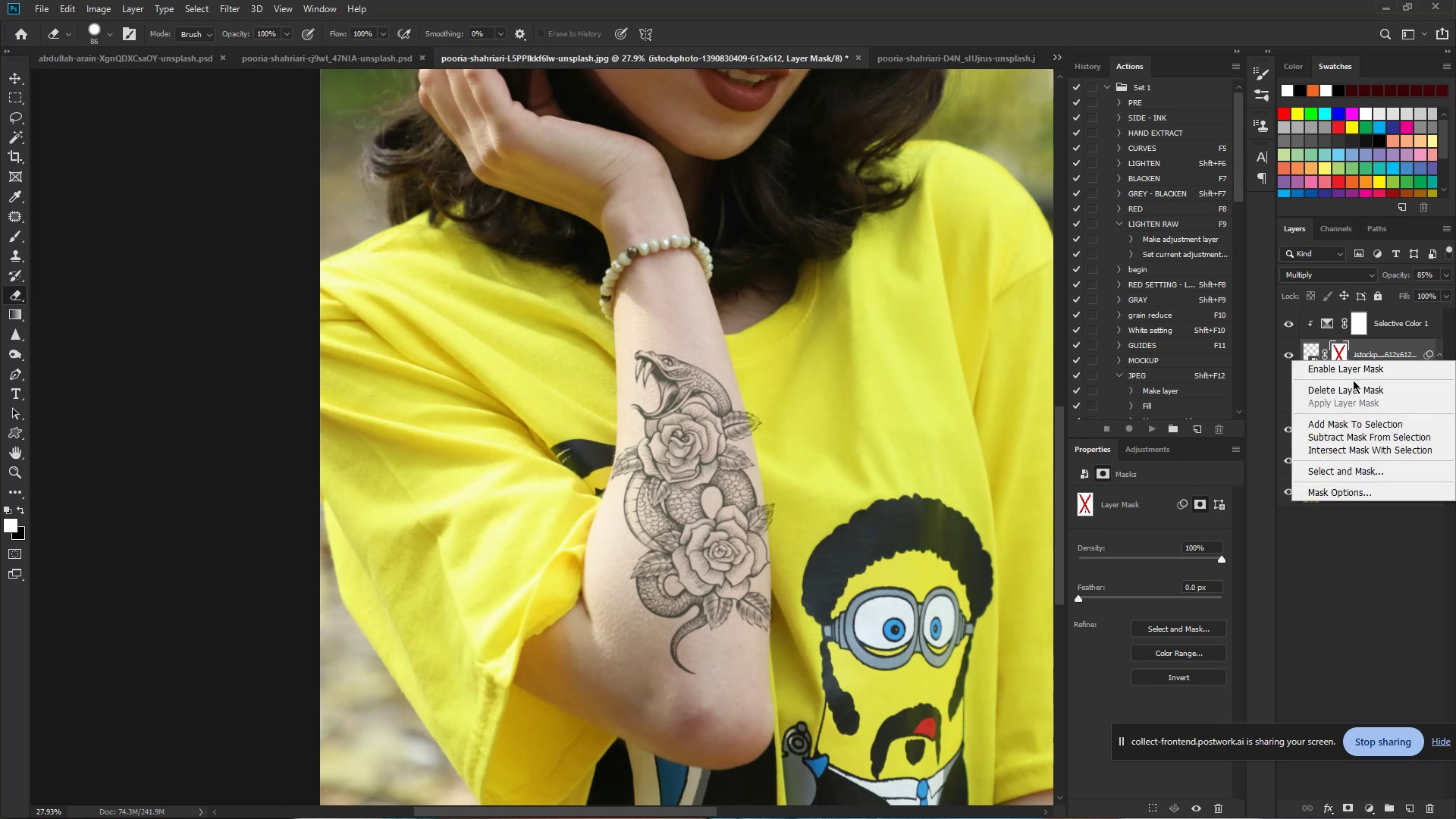 
left_click([1352, 389])
 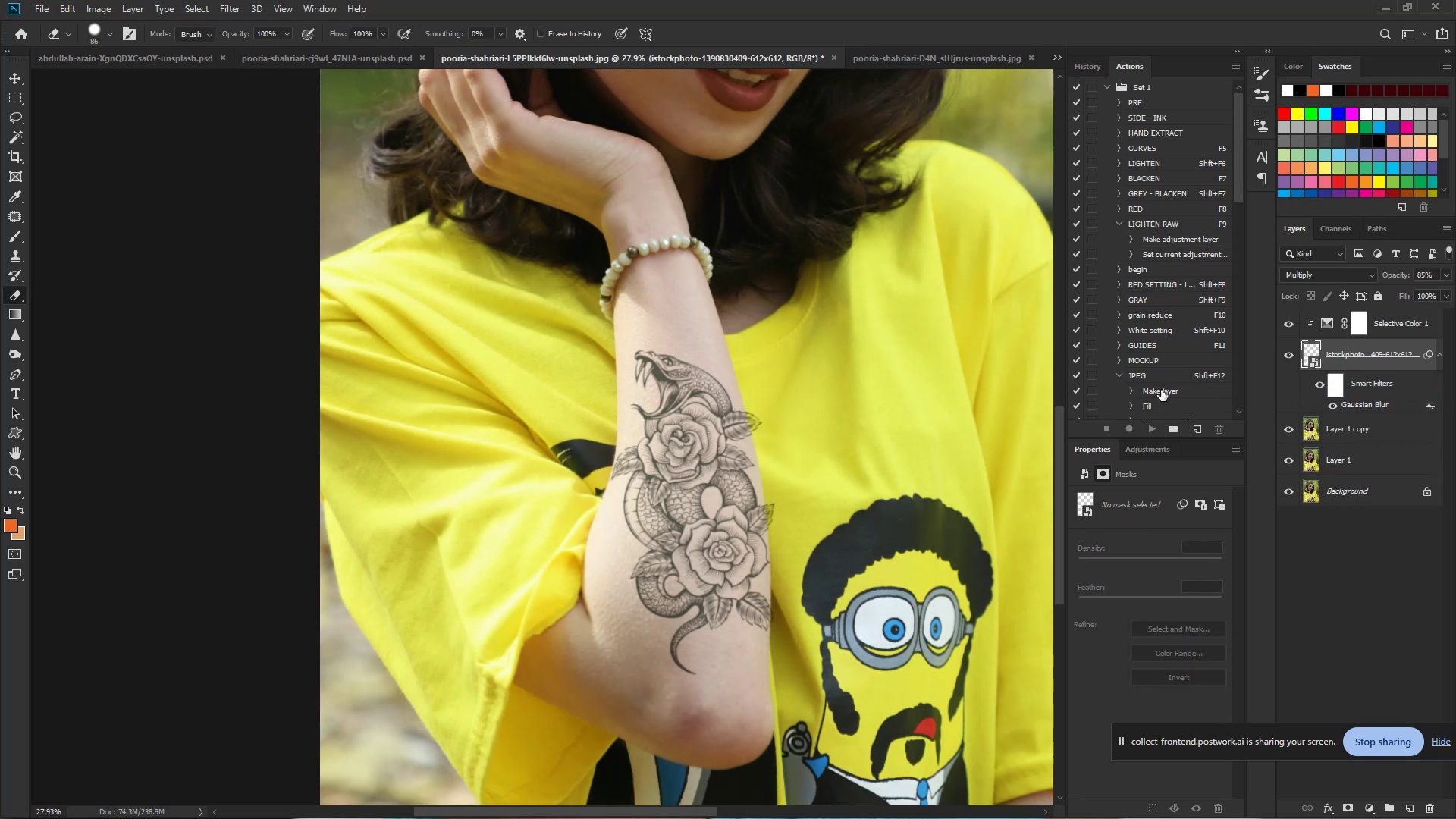 
key(Control+T)
 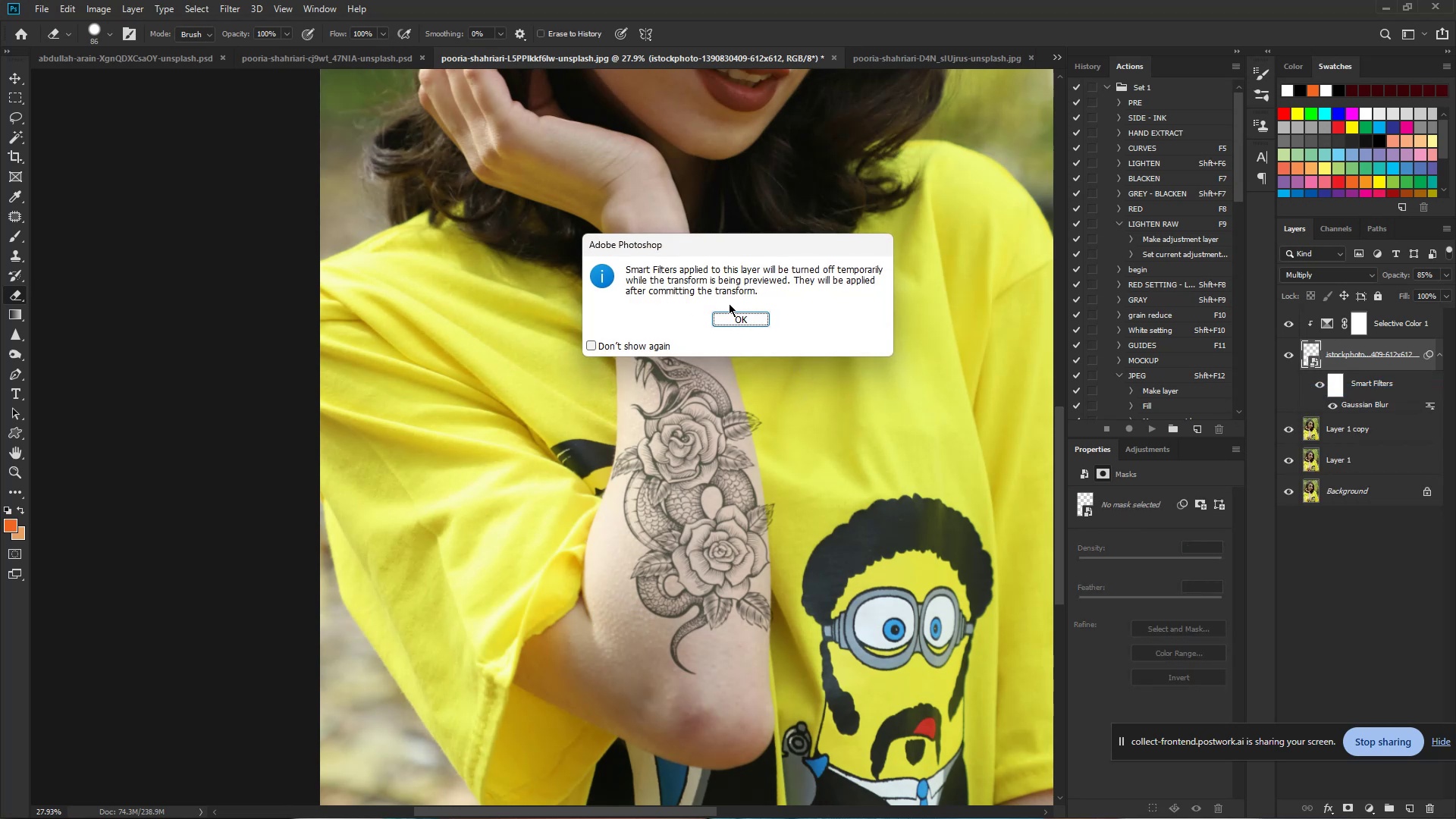 
left_click([755, 320])
 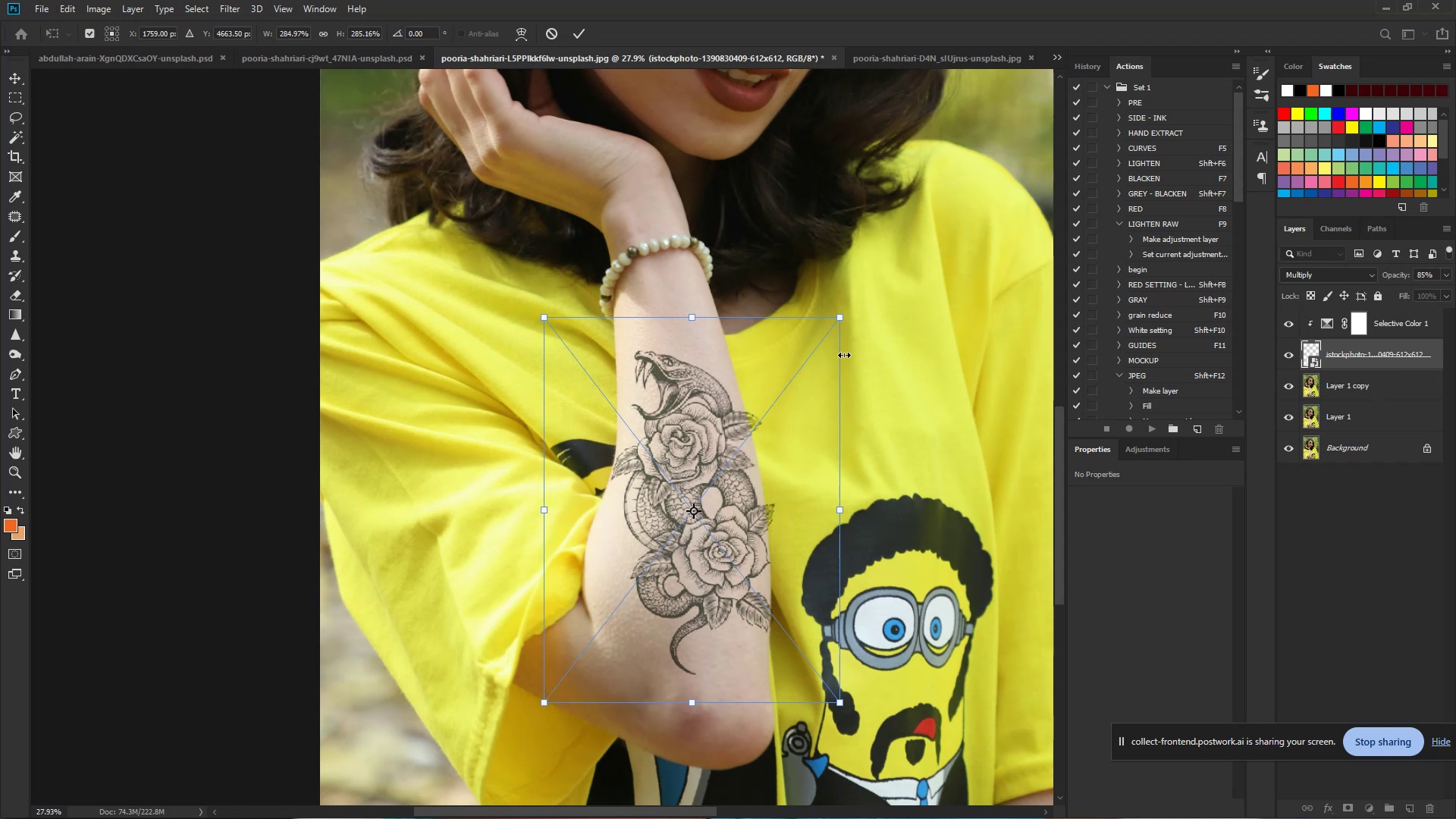 
hold_key(key=AltLeft, duration=1.54)
left_click_drag(start_coordinate=[844, 315], to_coordinate=[838, 317])
 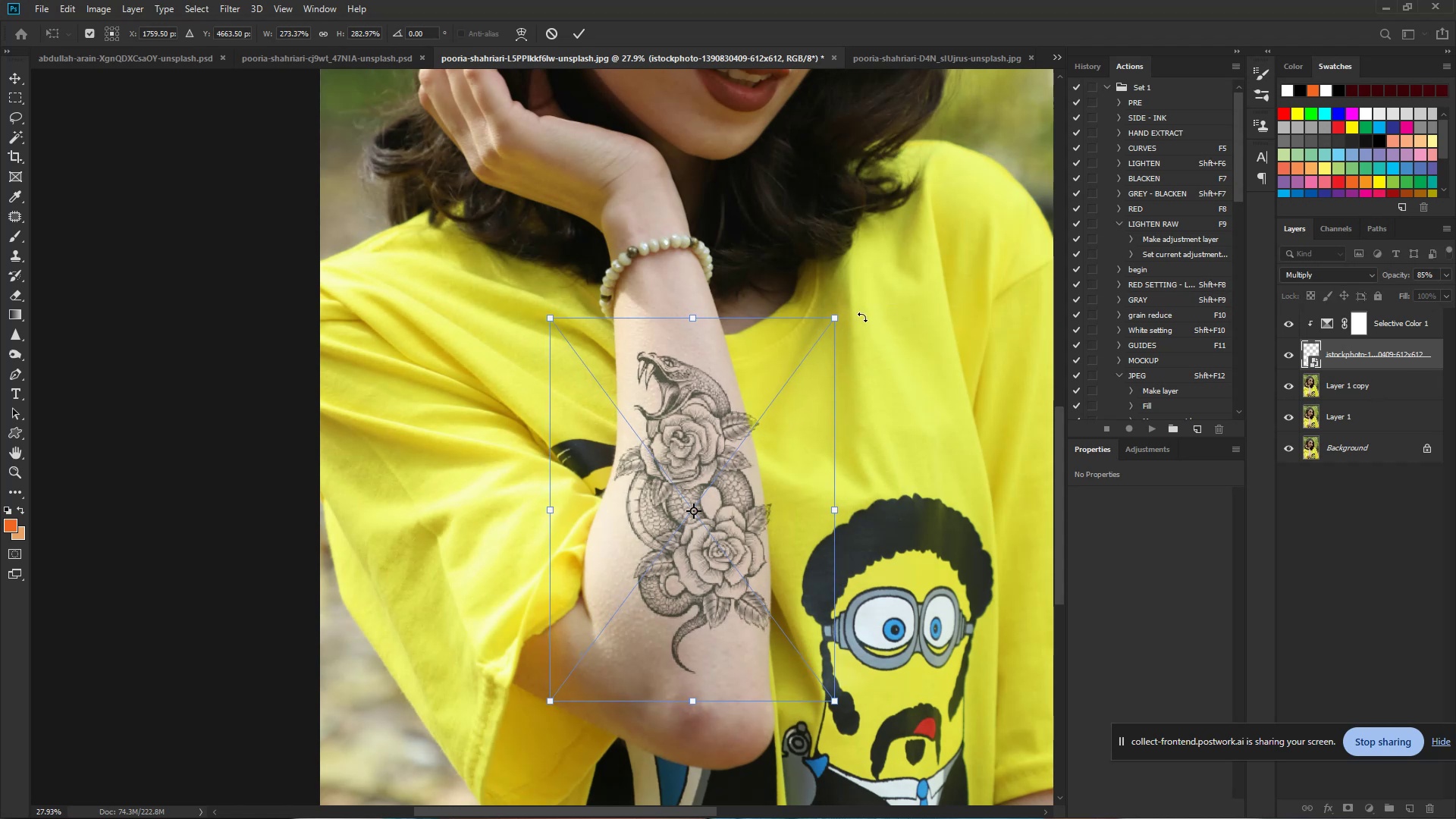 
key(Alt+AltLeft)
 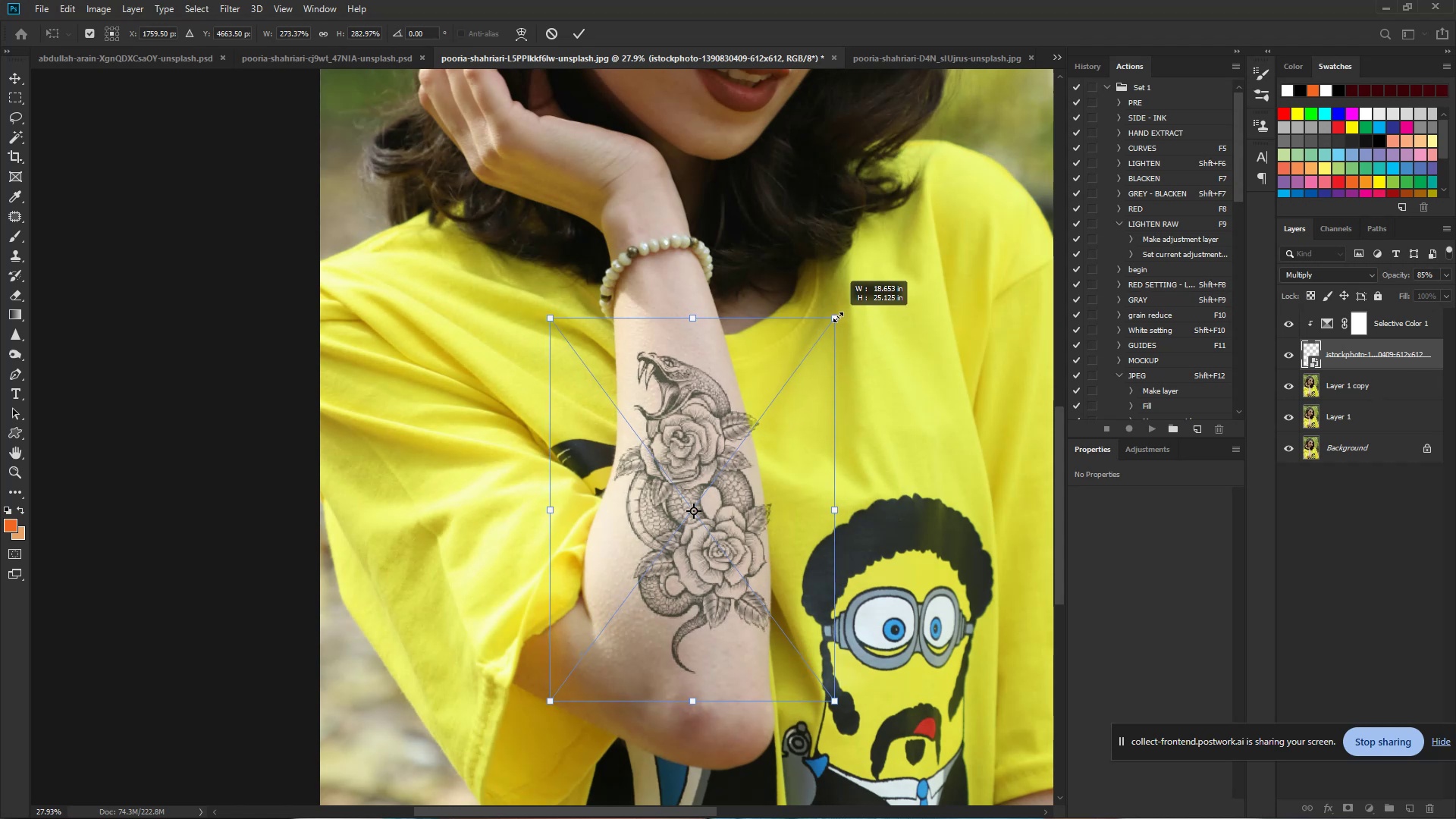 
key(Alt+AltLeft)
 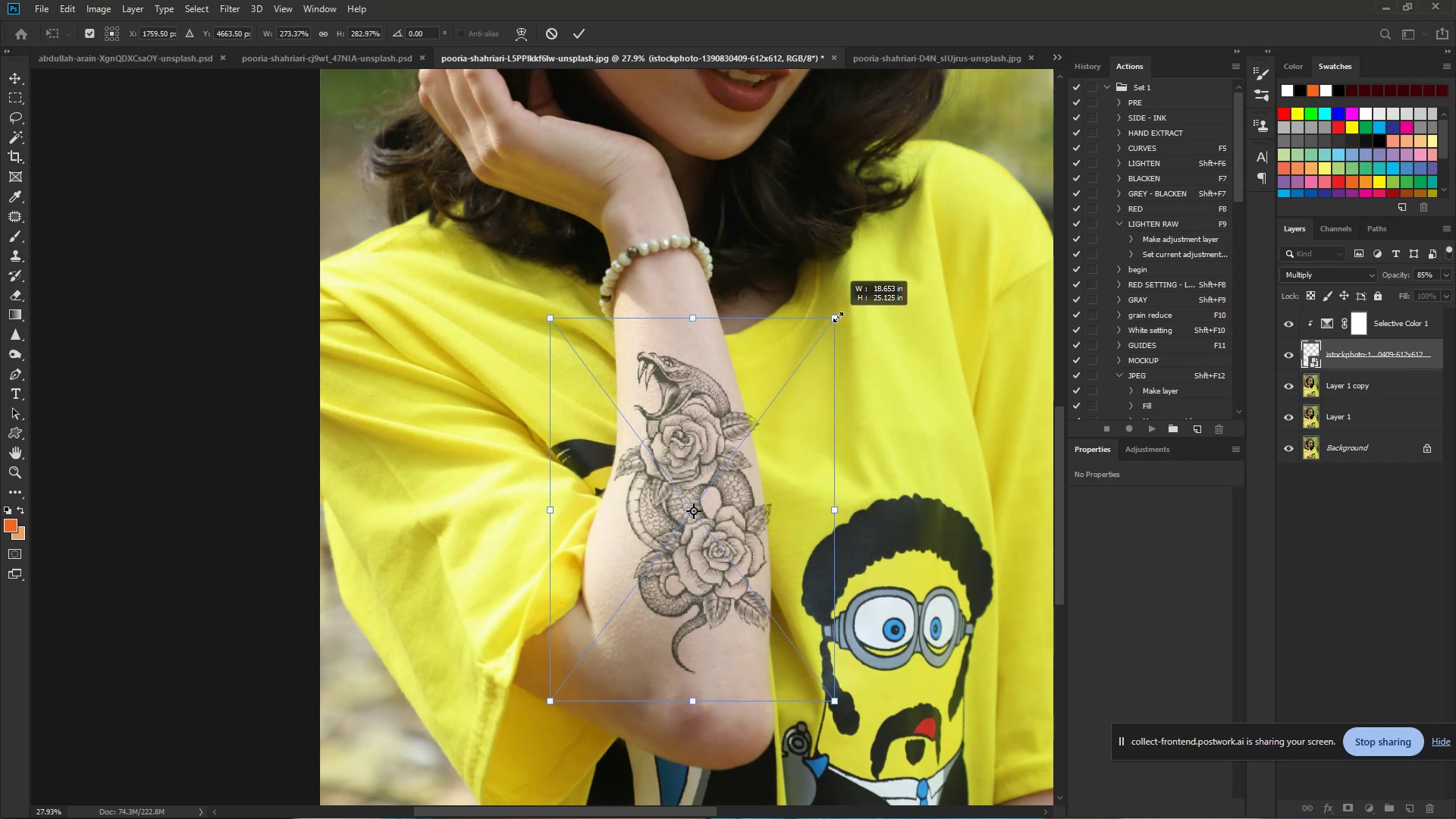 
key(Alt+AltLeft)
 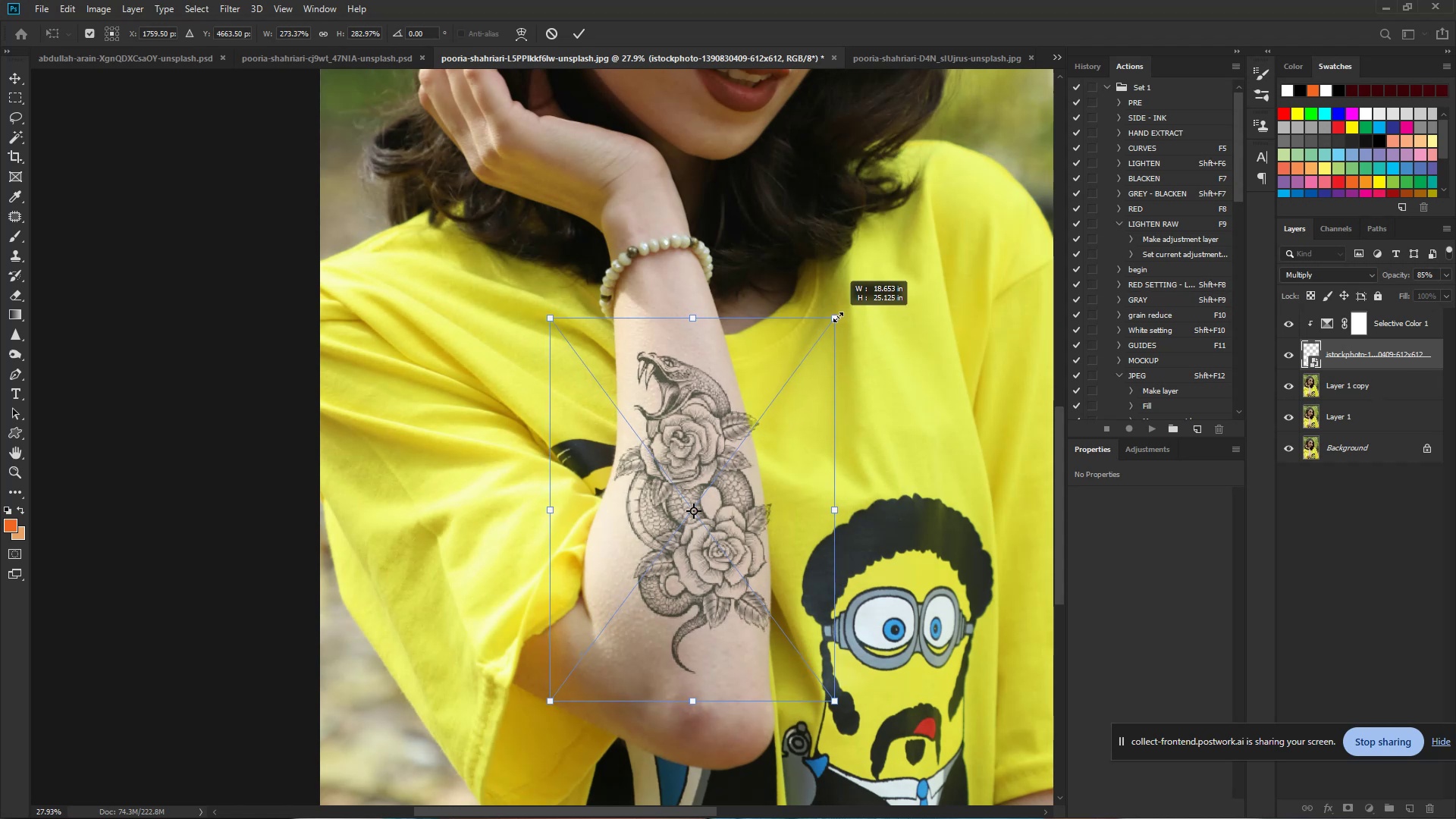 
key(Alt+AltLeft)
 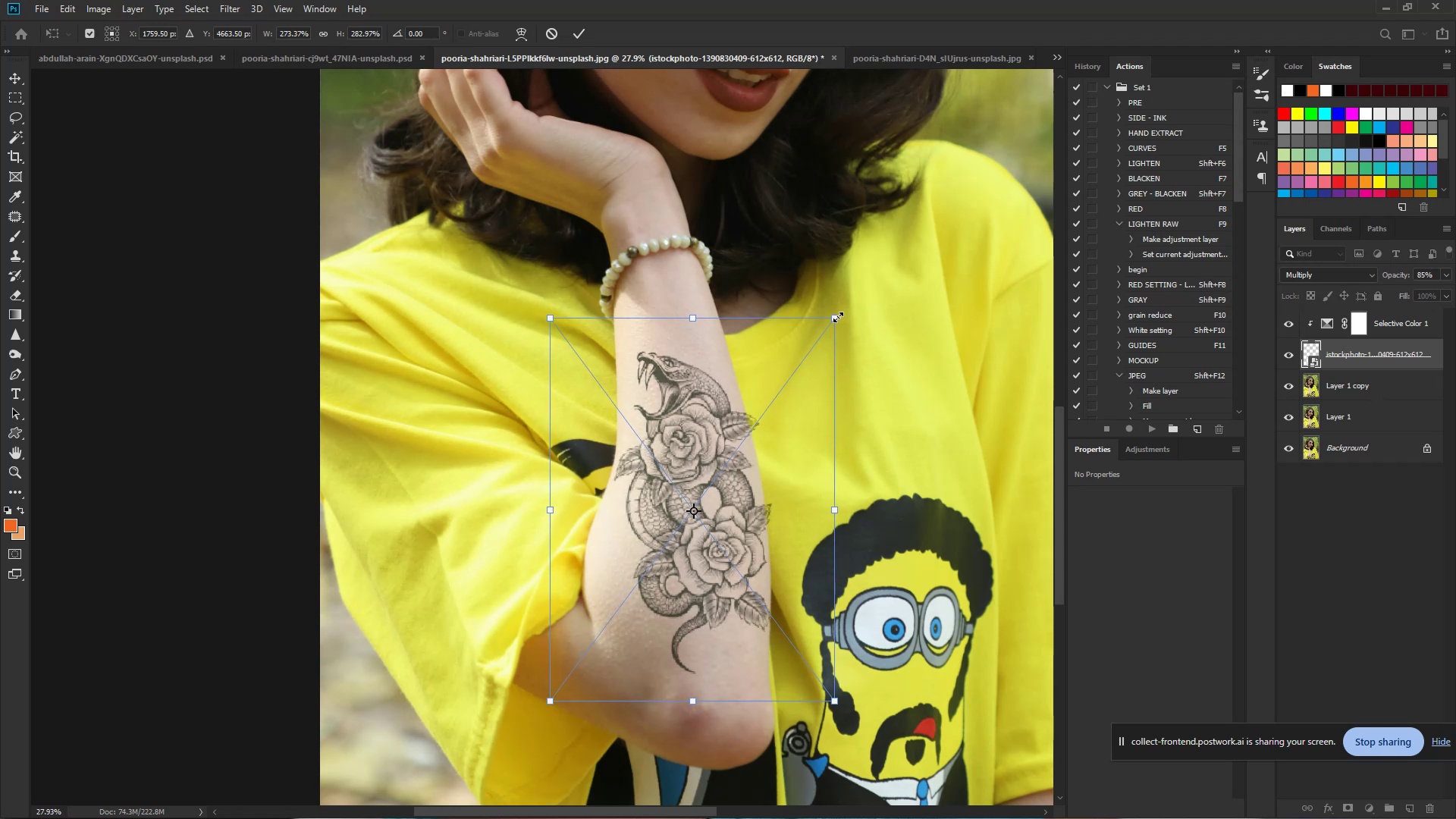 
key(Alt+AltLeft)
 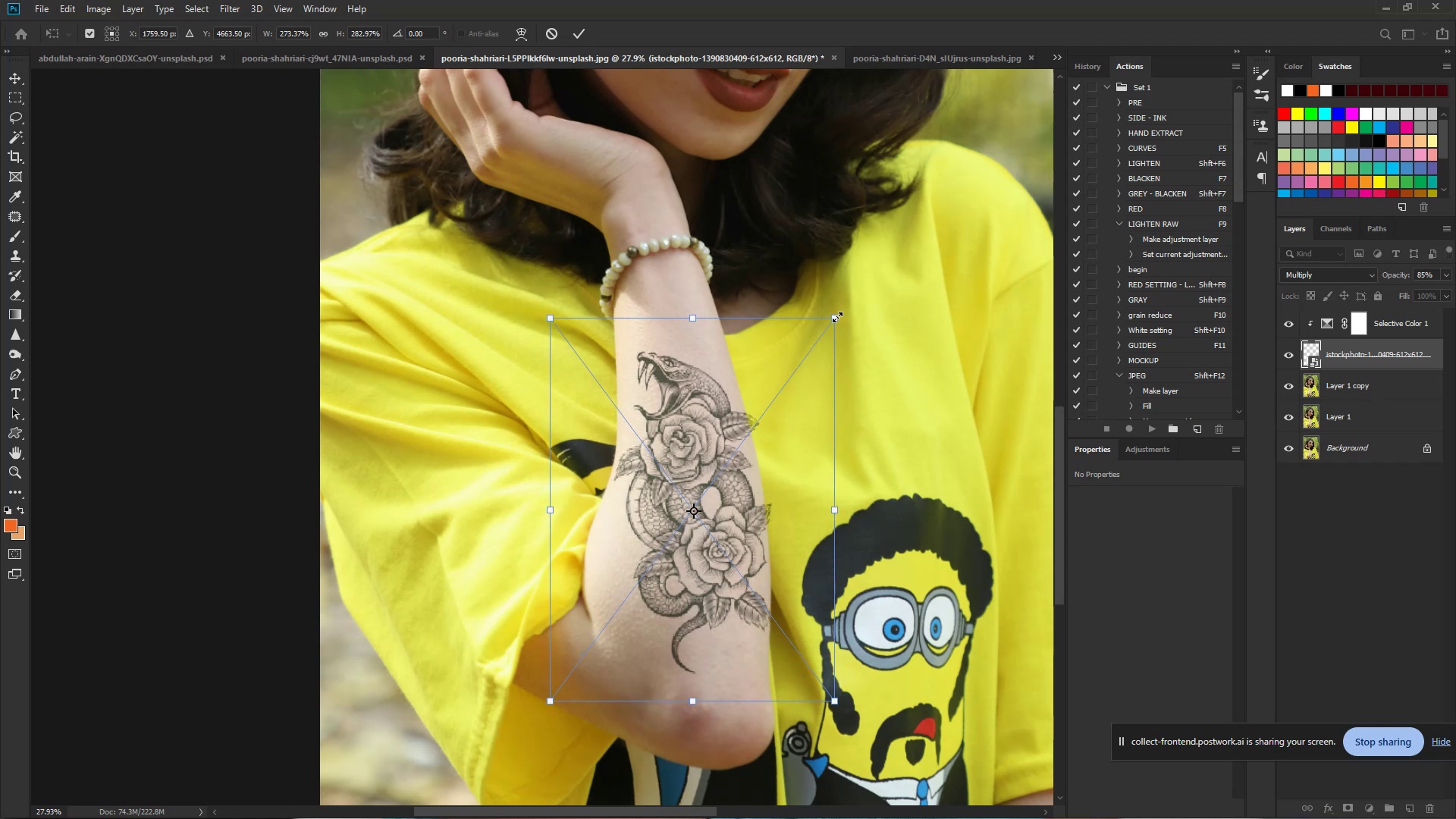 
key(Alt+AltLeft)
 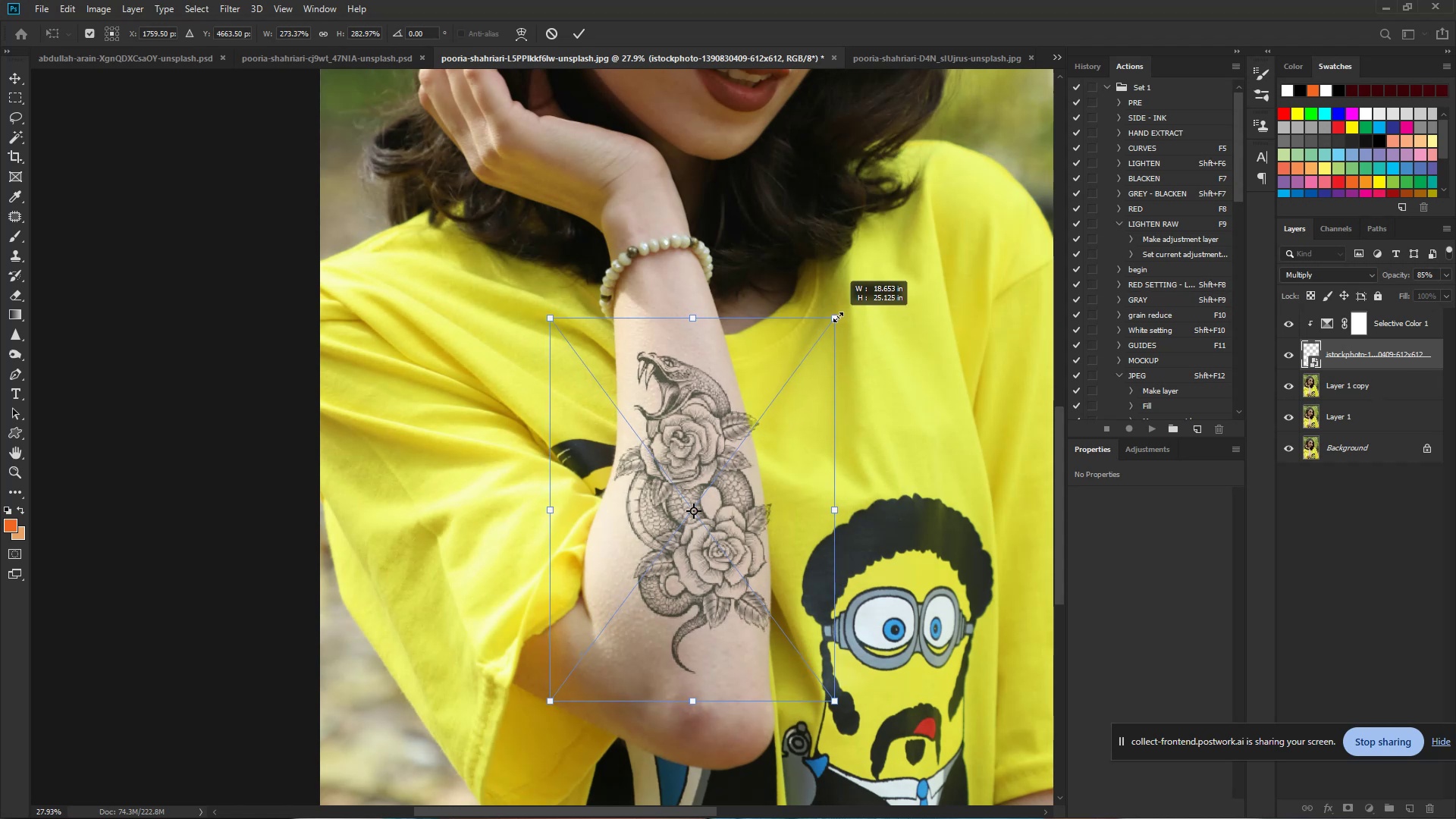 
key(Alt+AltLeft)
 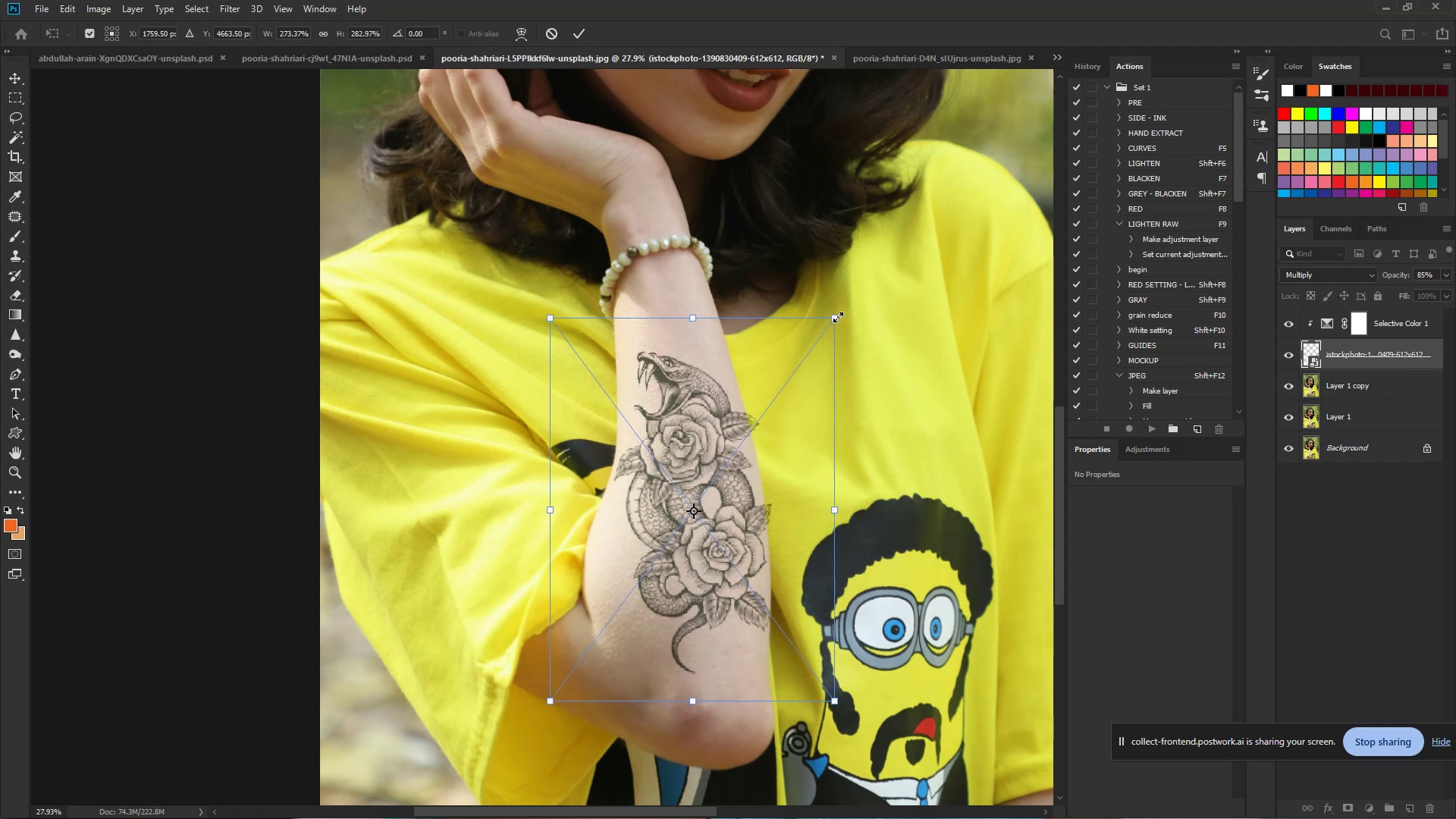 
key(Alt+AltLeft)
 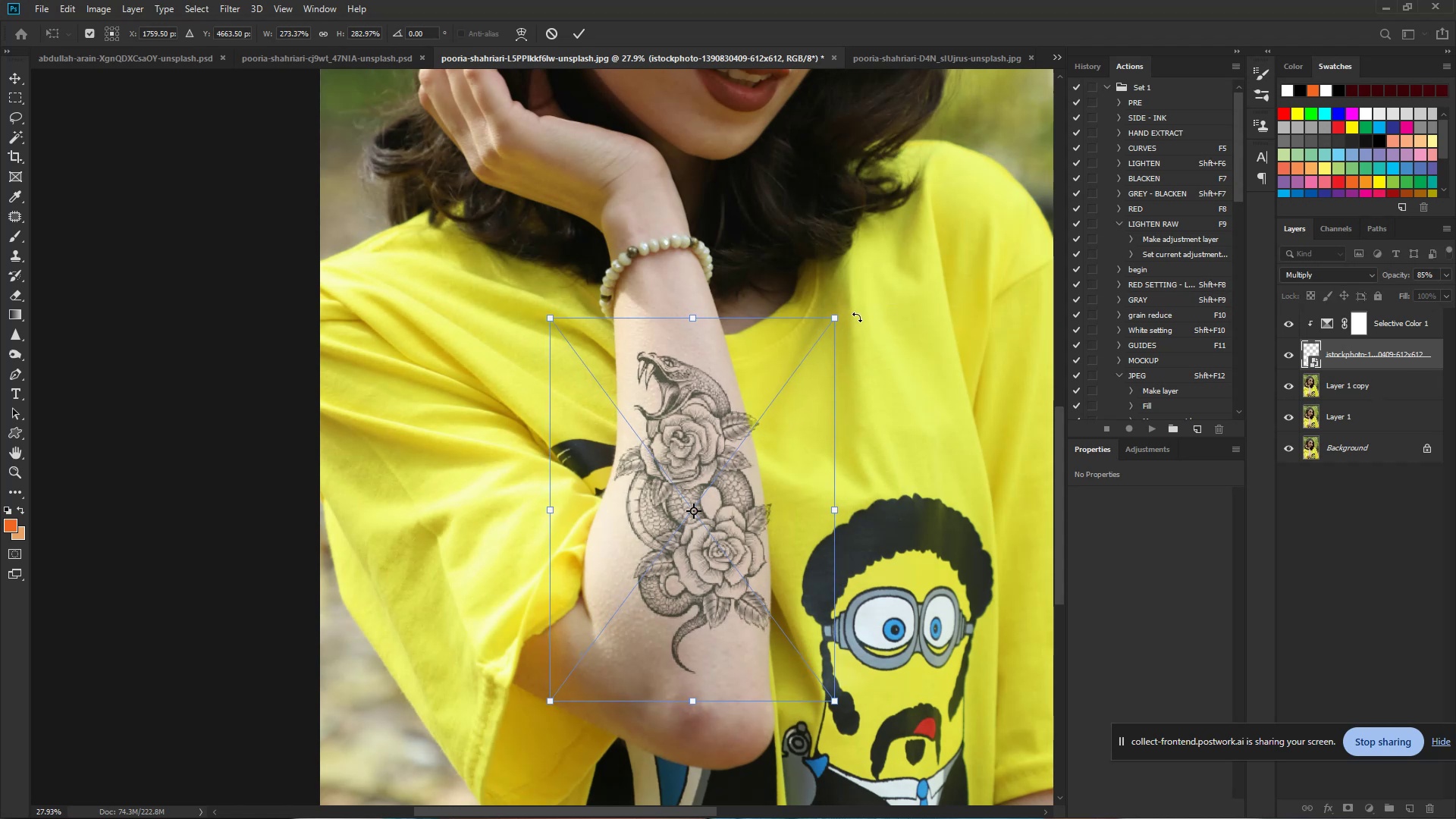 
key(Control+Z)
 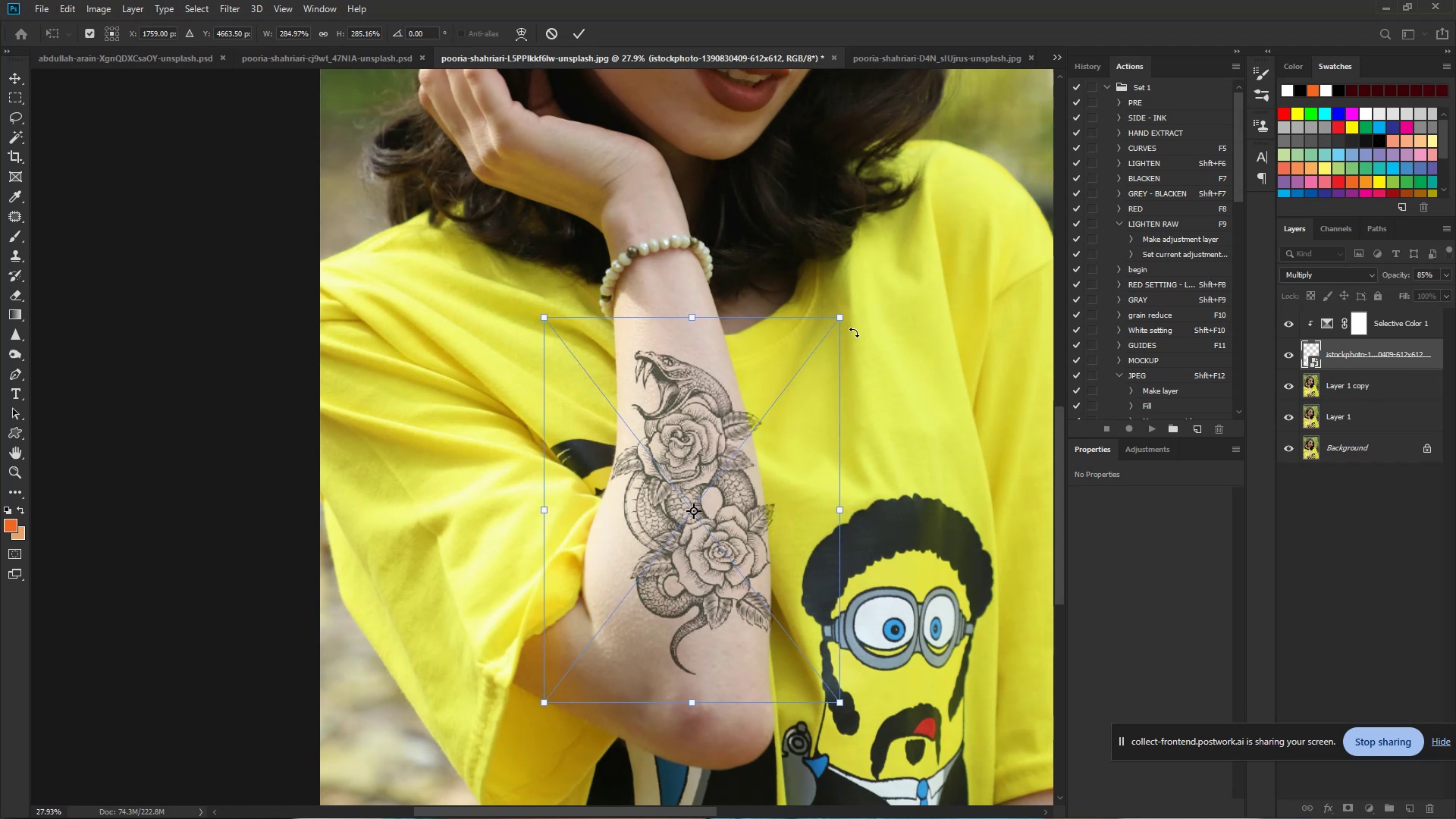 
hold_key(key=Space, duration=1.1)
 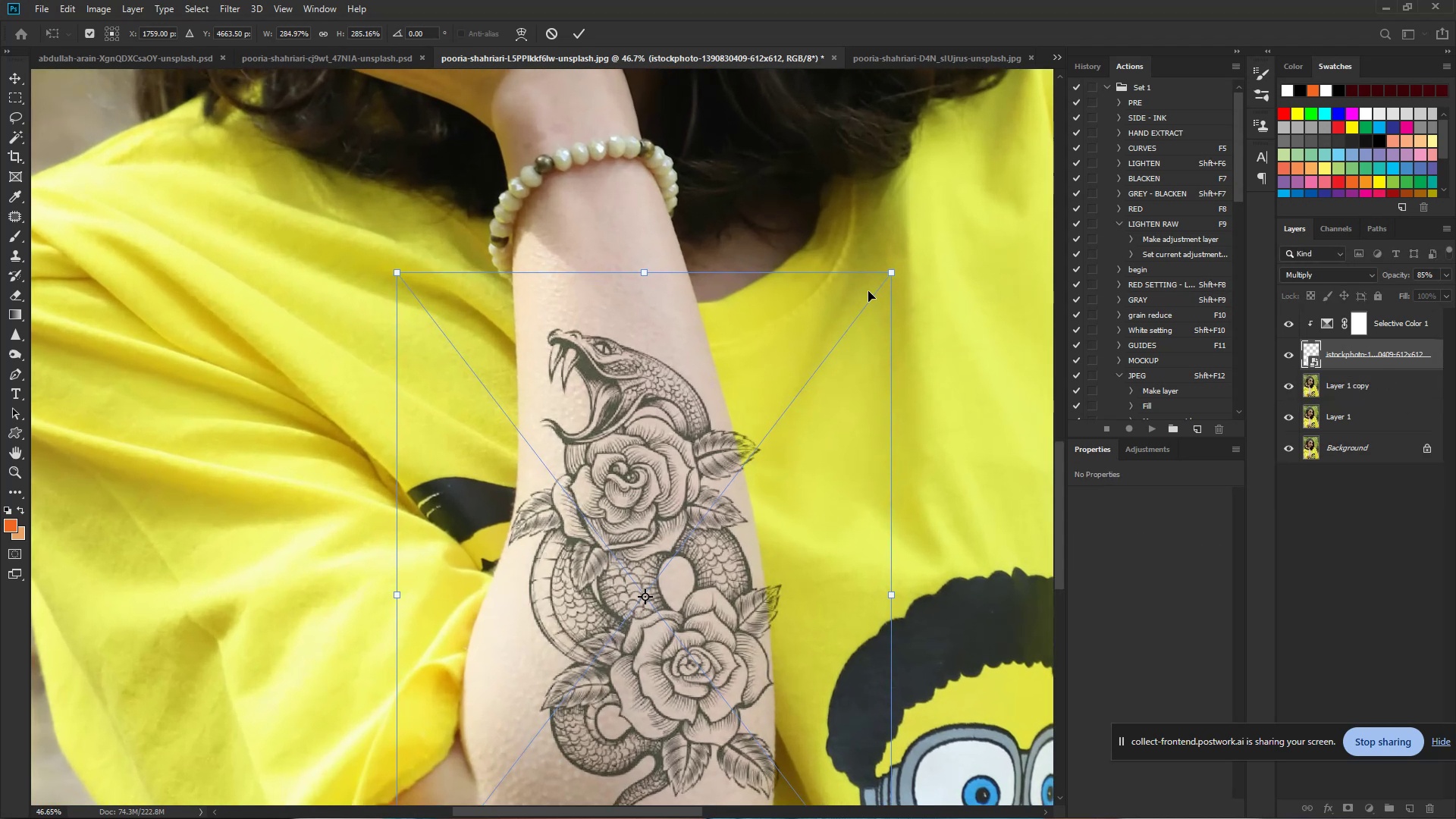 
hold_key(key=ControlLeft, duration=1.06)
left_click_drag(start_coordinate=[764, 382], to_coordinate=[801, 380])
 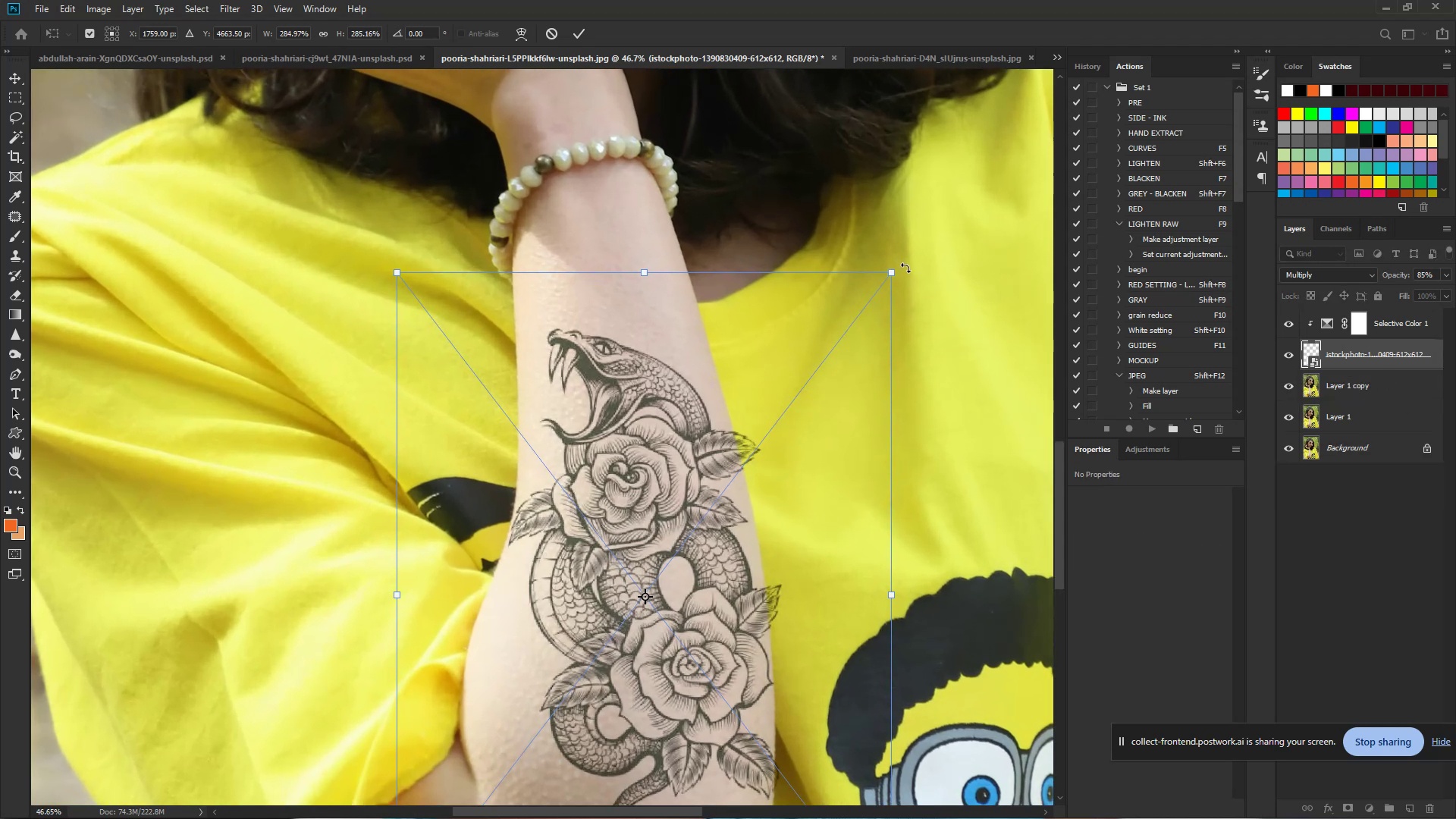 
hold_key(key=AltLeft, duration=1.5)
left_click_drag(start_coordinate=[893, 276], to_coordinate=[877, 283])
 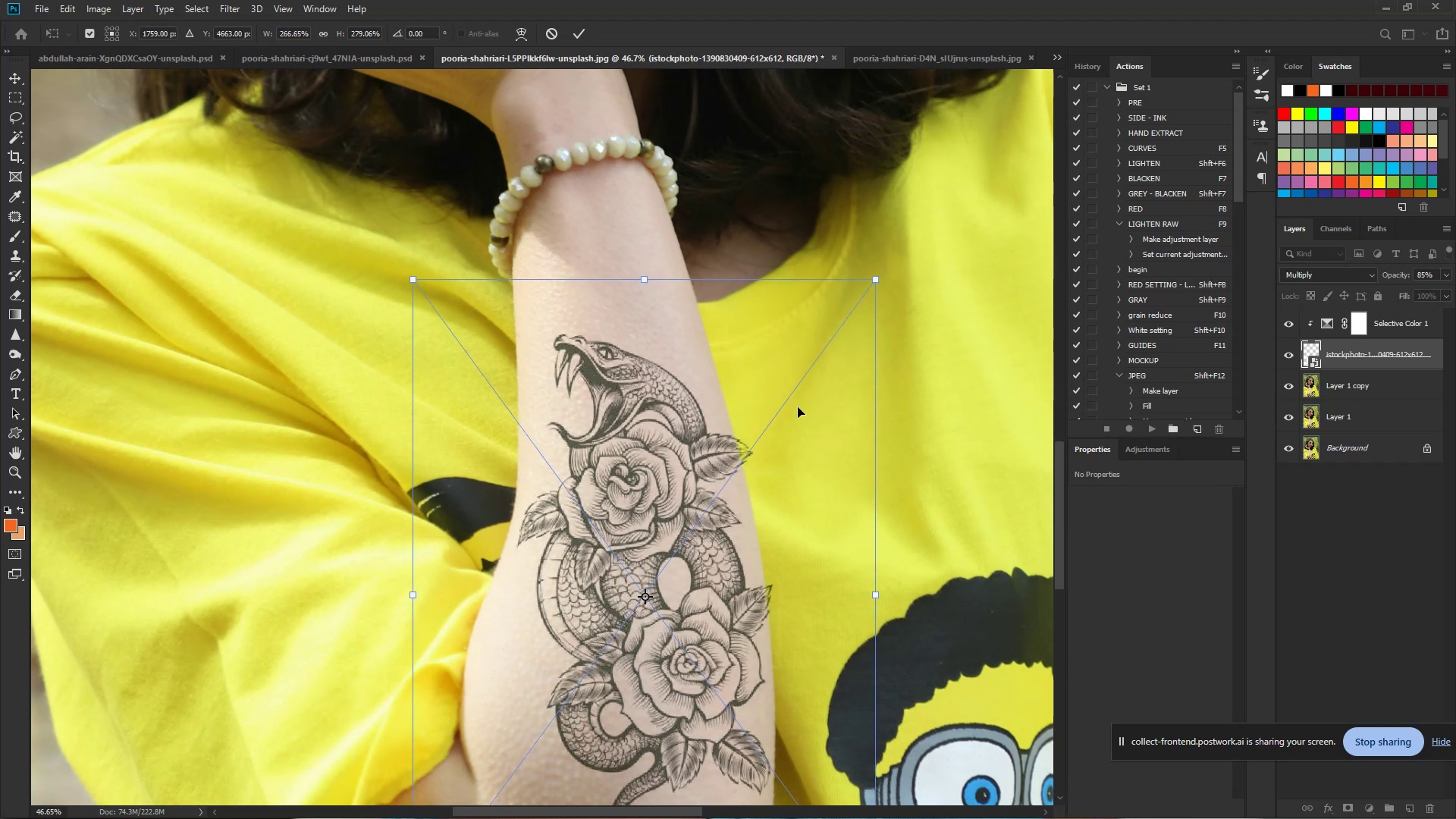 
hold_key(key=AltLeft, duration=1.24)
 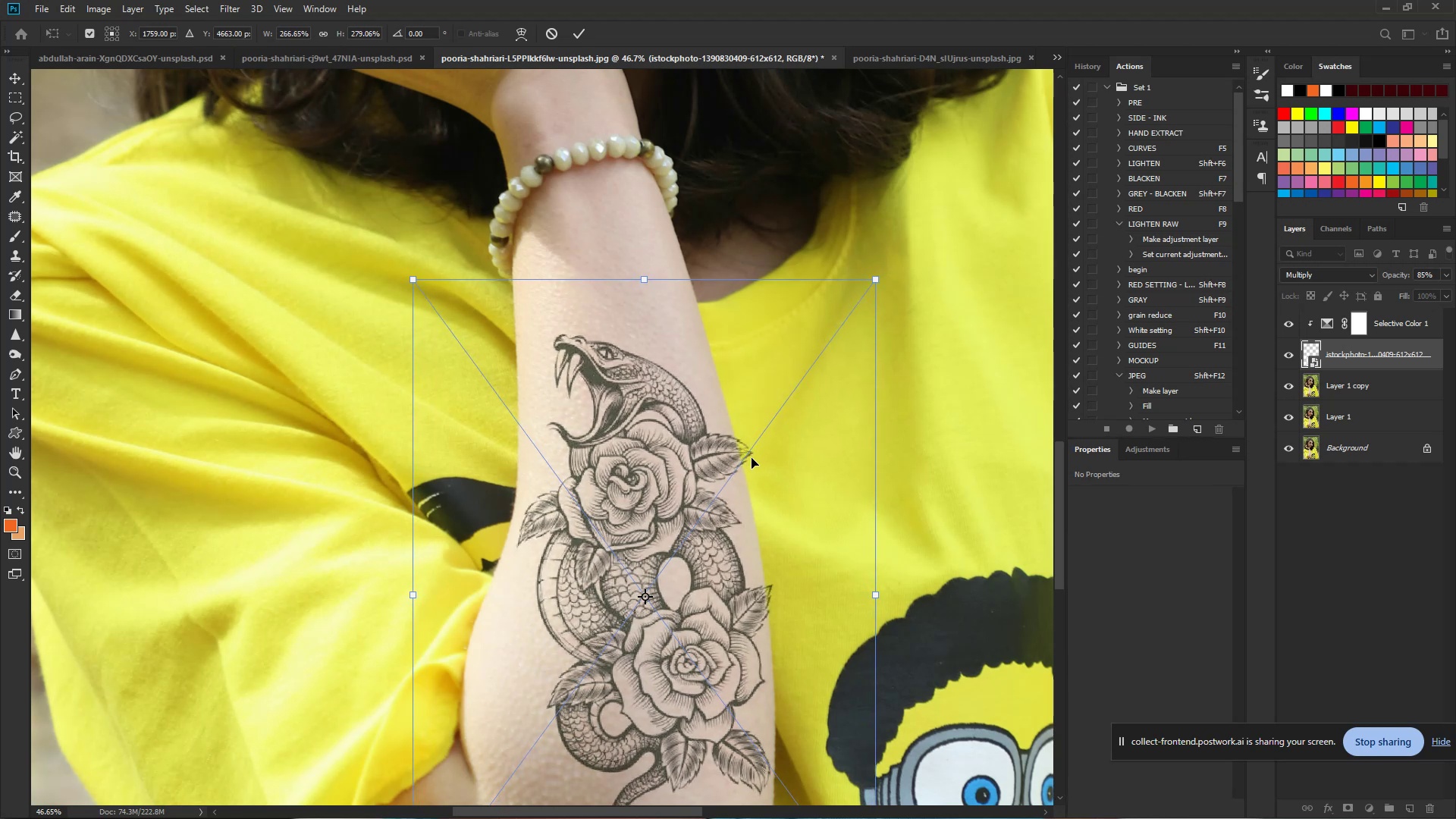 
left_click_drag(start_coordinate=[775, 467], to_coordinate=[766, 466])
 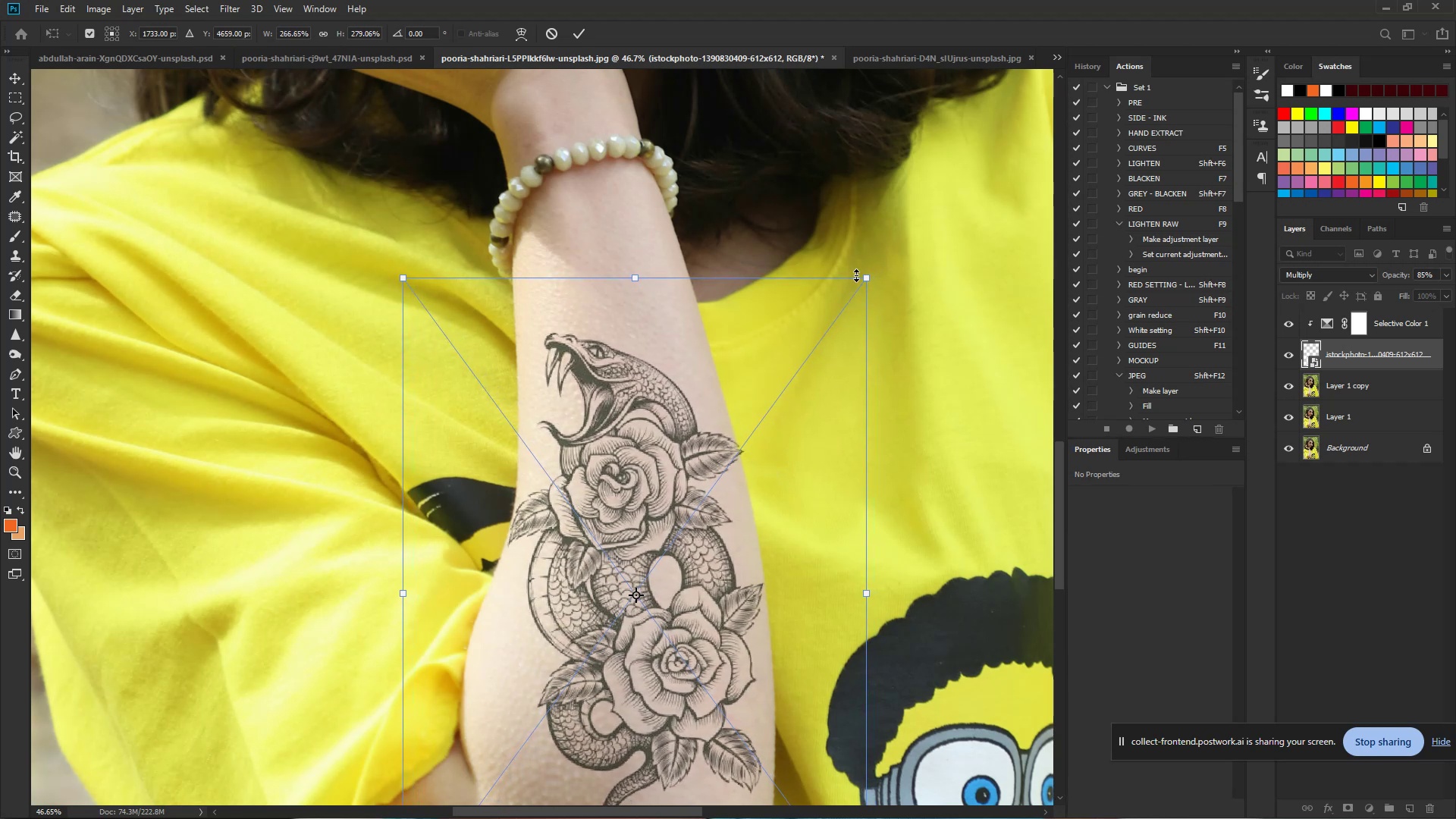 
hold_key(key=AltLeft, duration=0.99)
left_click_drag(start_coordinate=[870, 274], to_coordinate=[865, 277])
 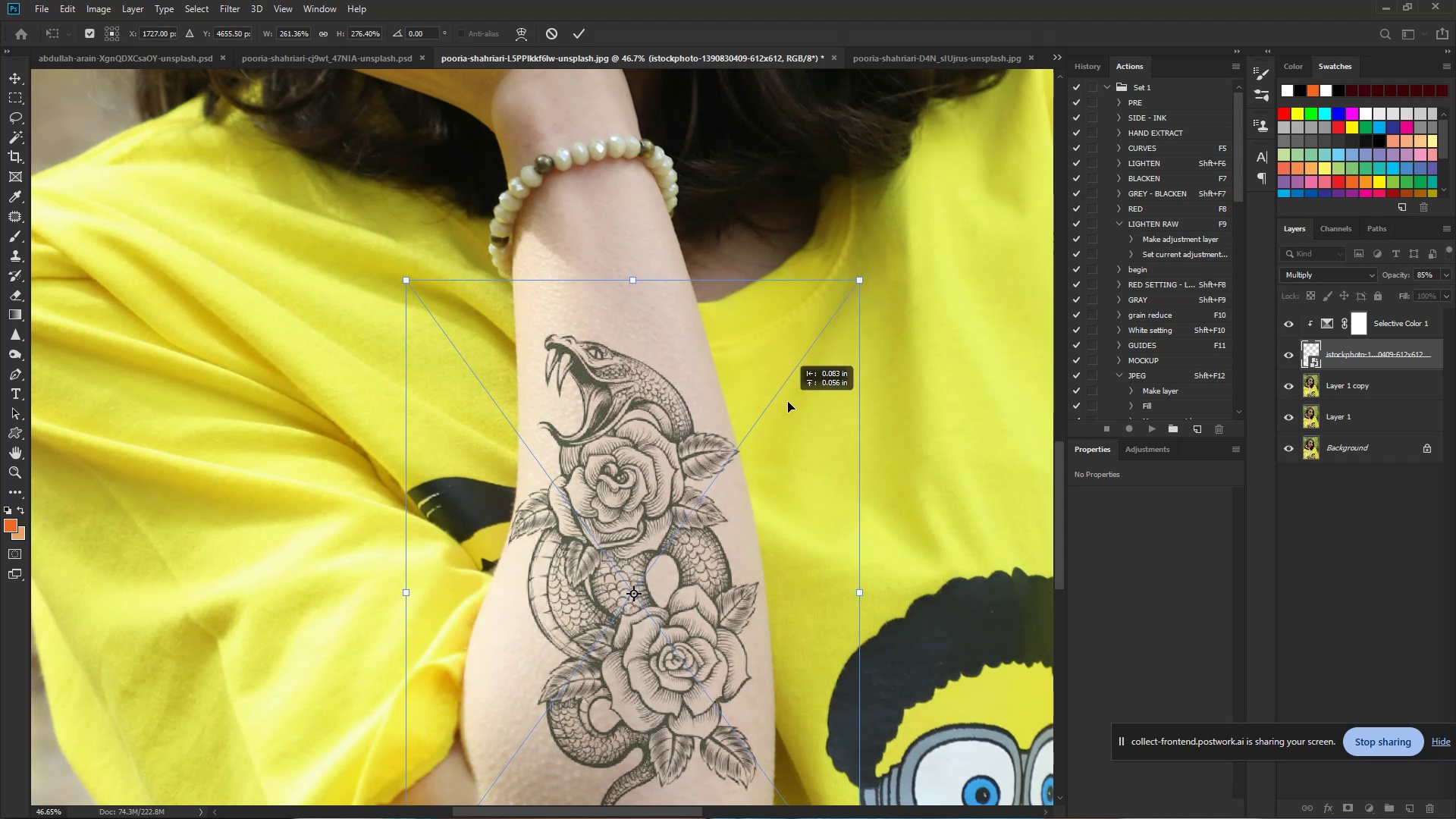 
key(Enter)
 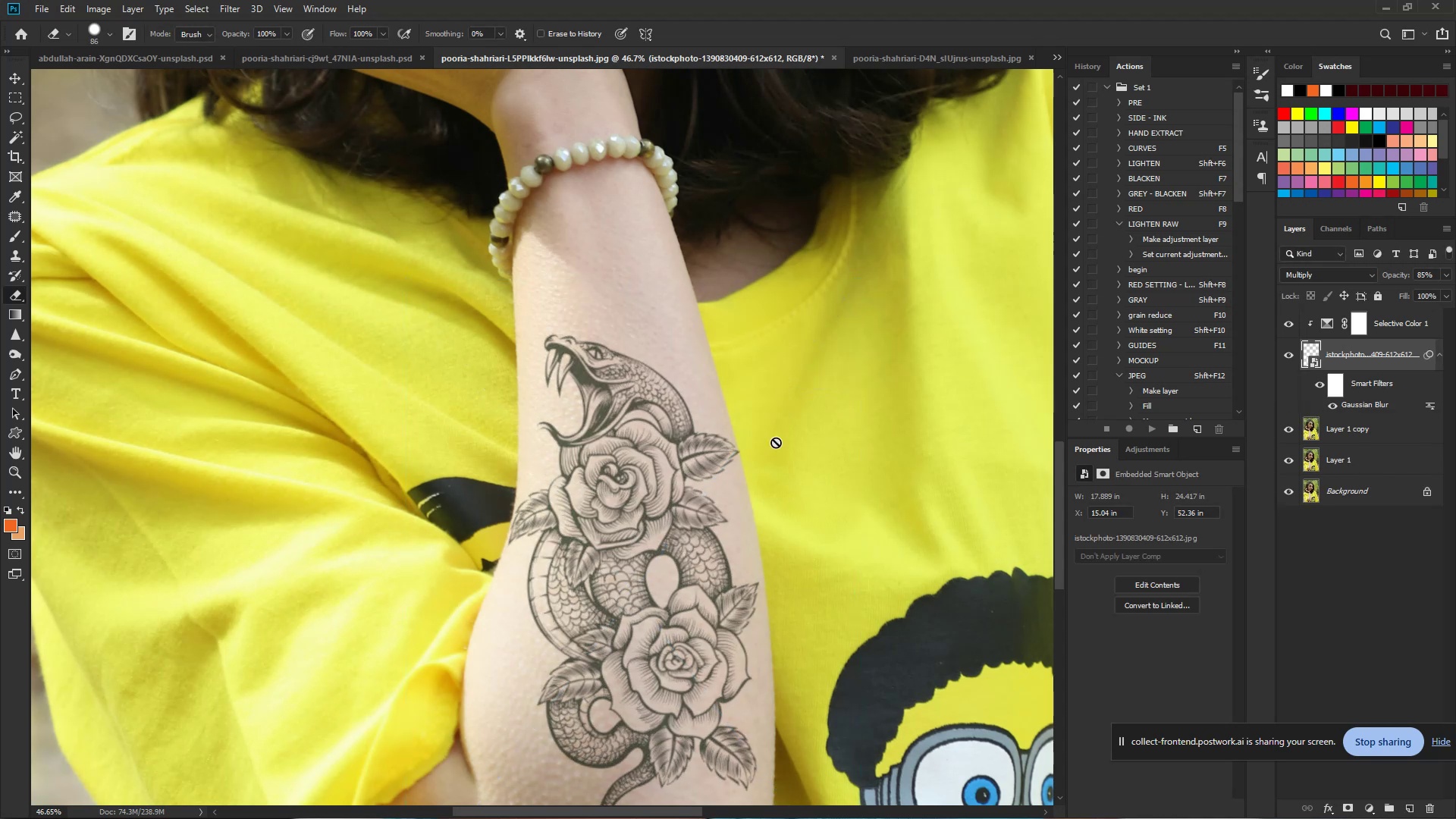 
hold_key(key=ControlLeft, duration=0.75)
 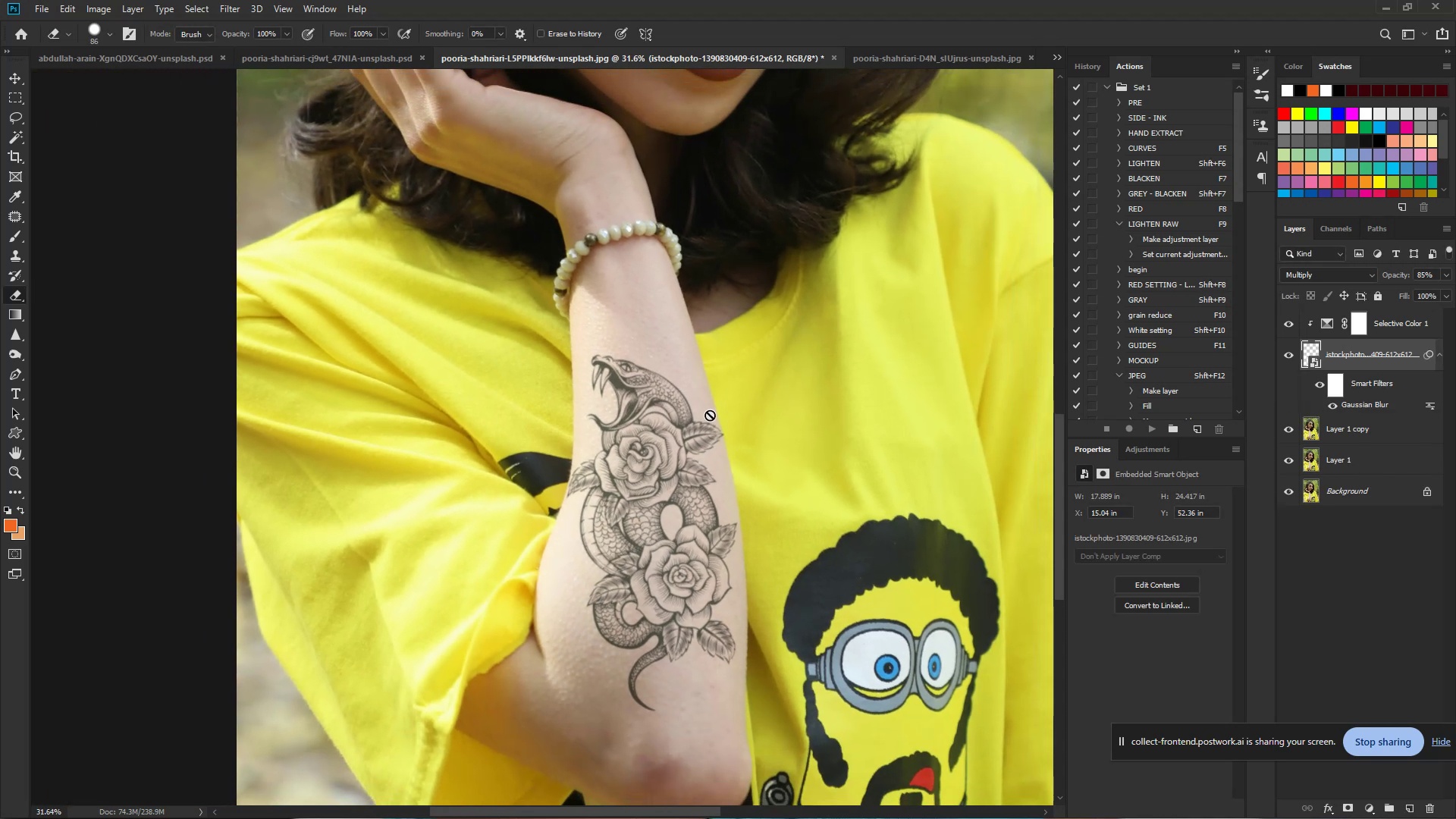 
hold_key(key=Space, duration=0.56)
 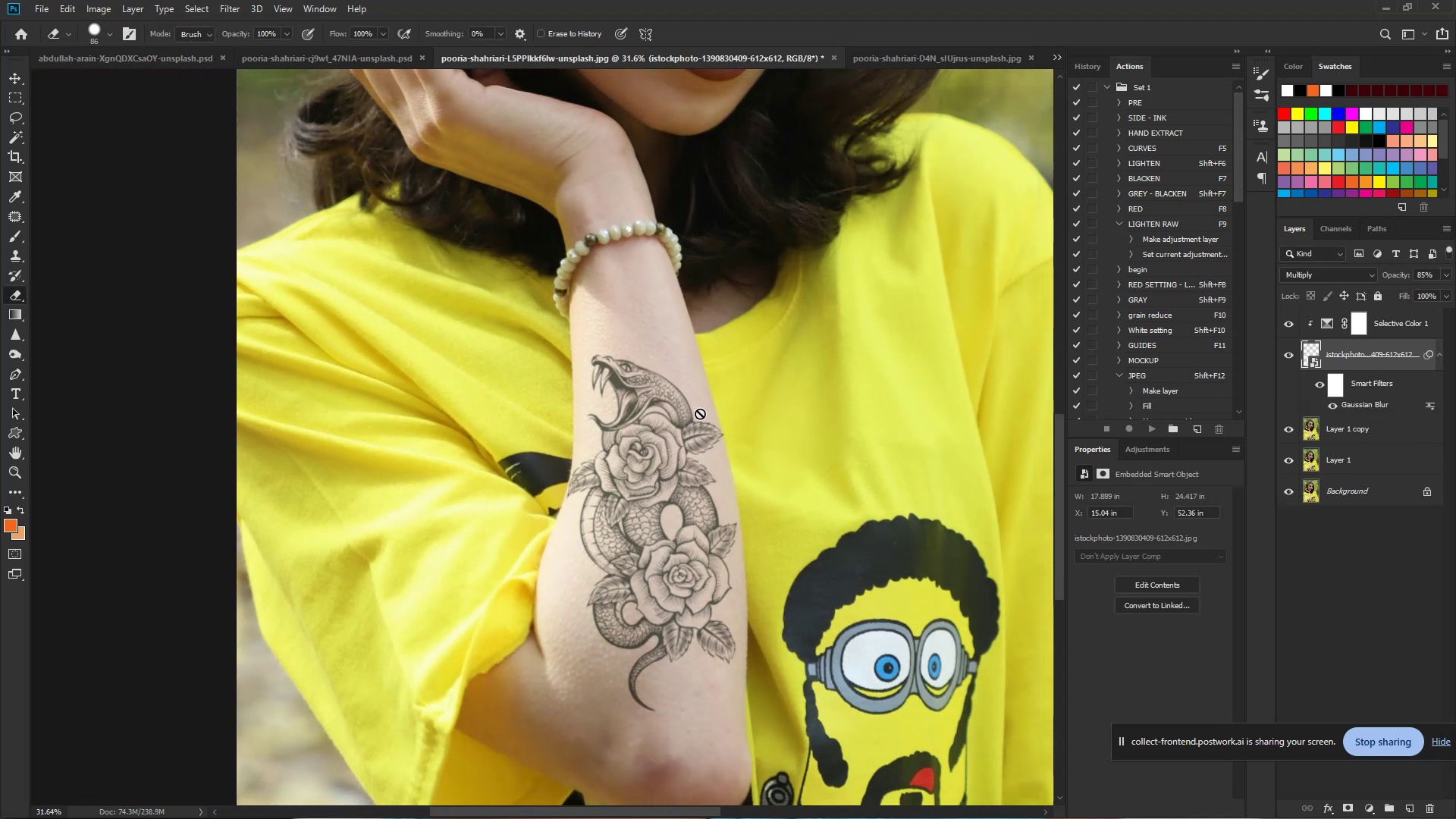 
left_click_drag(start_coordinate=[688, 399], to_coordinate=[657, 409])
 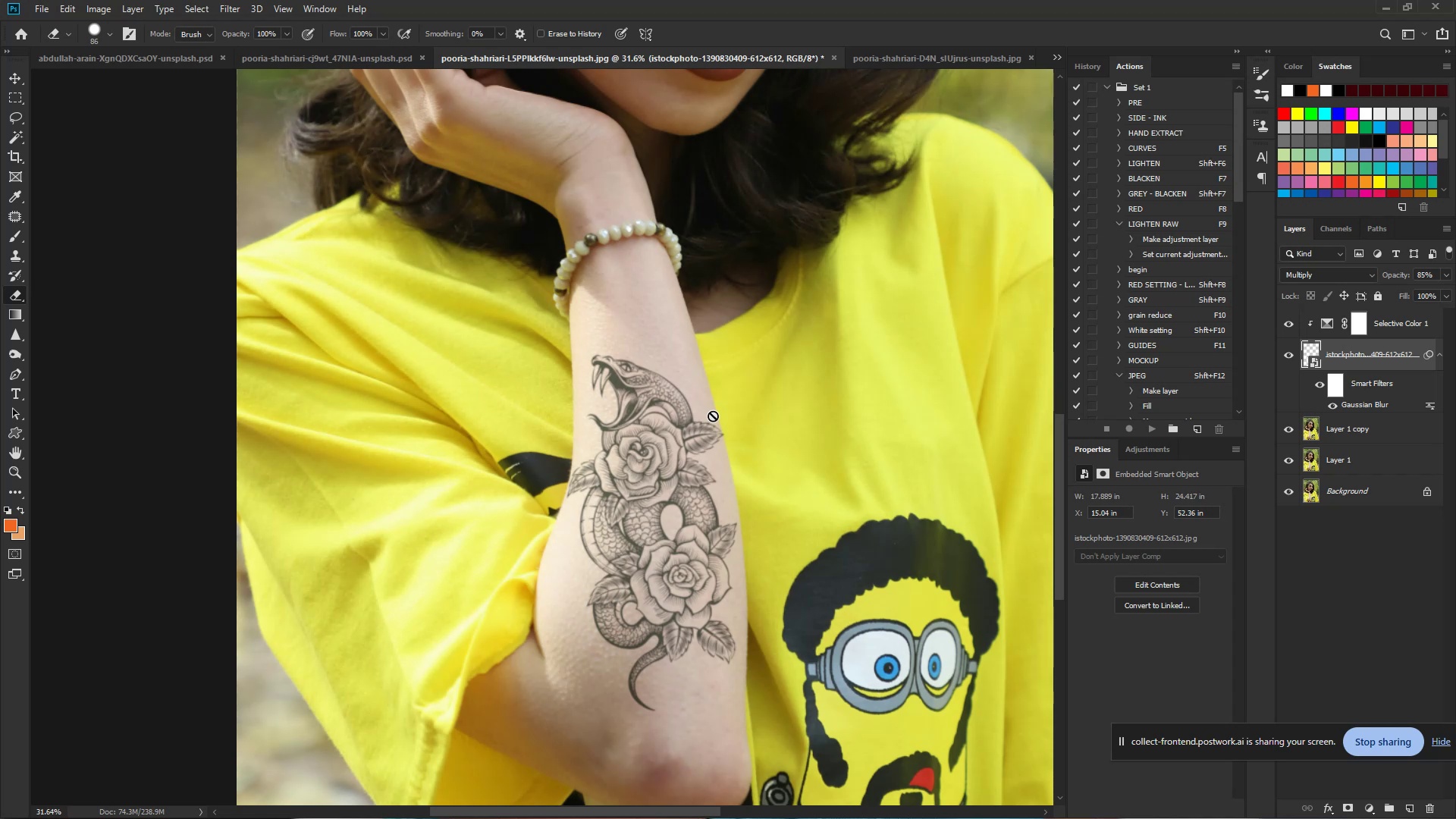 
wait(14.5)
 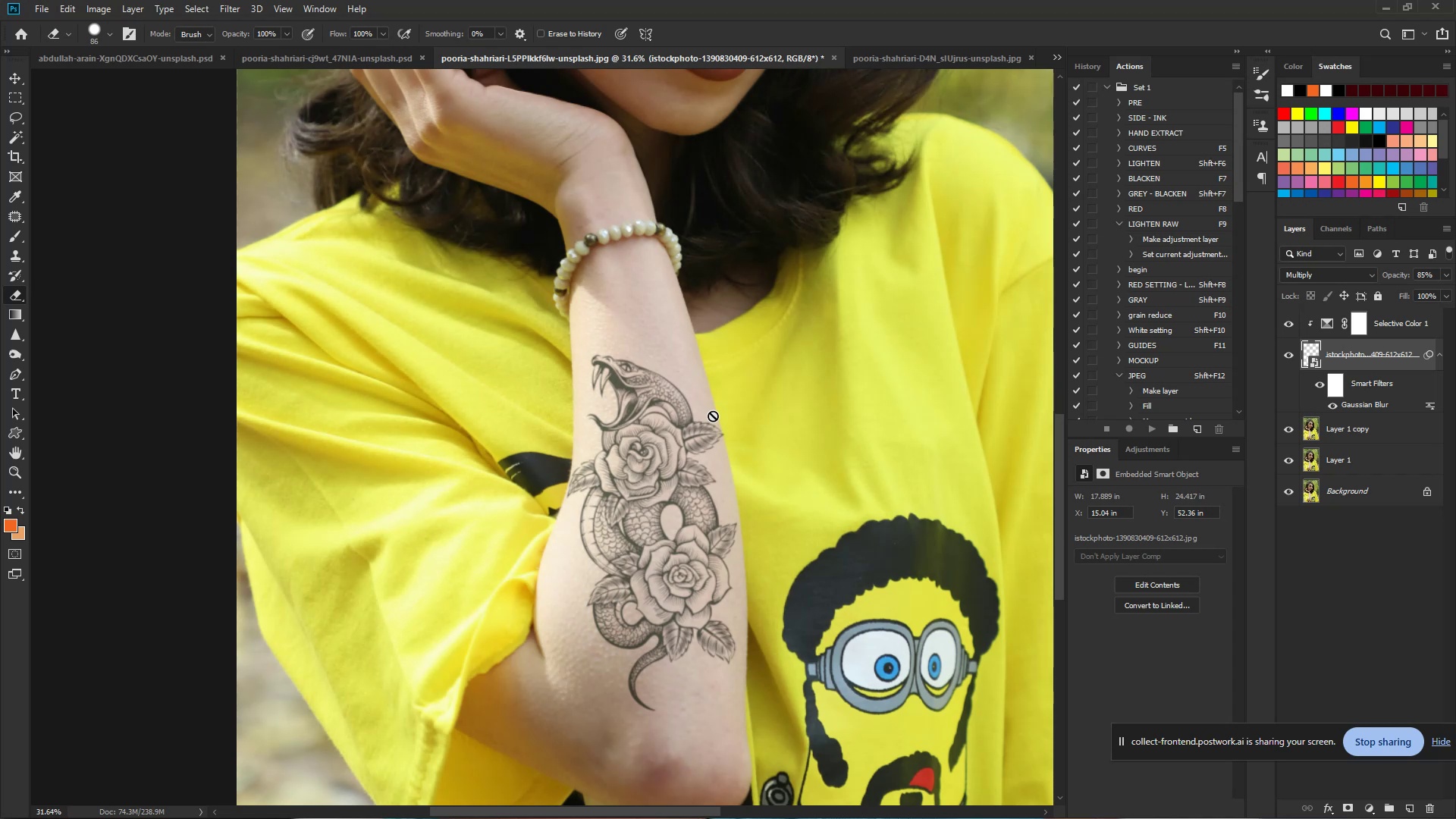 
hold_key(key=ControlLeft, duration=1.02)
 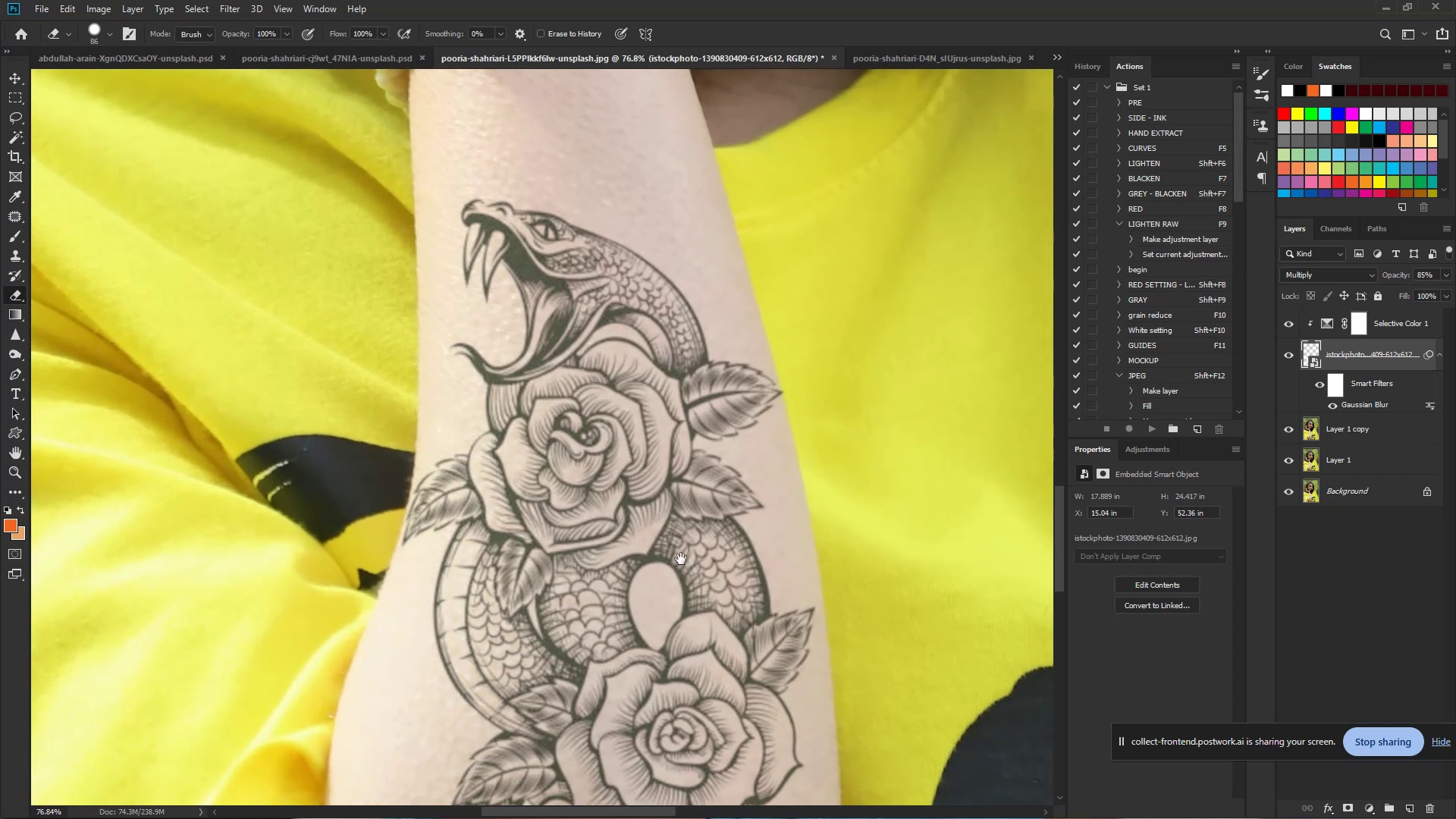 
hold_key(key=Space, duration=0.86)
 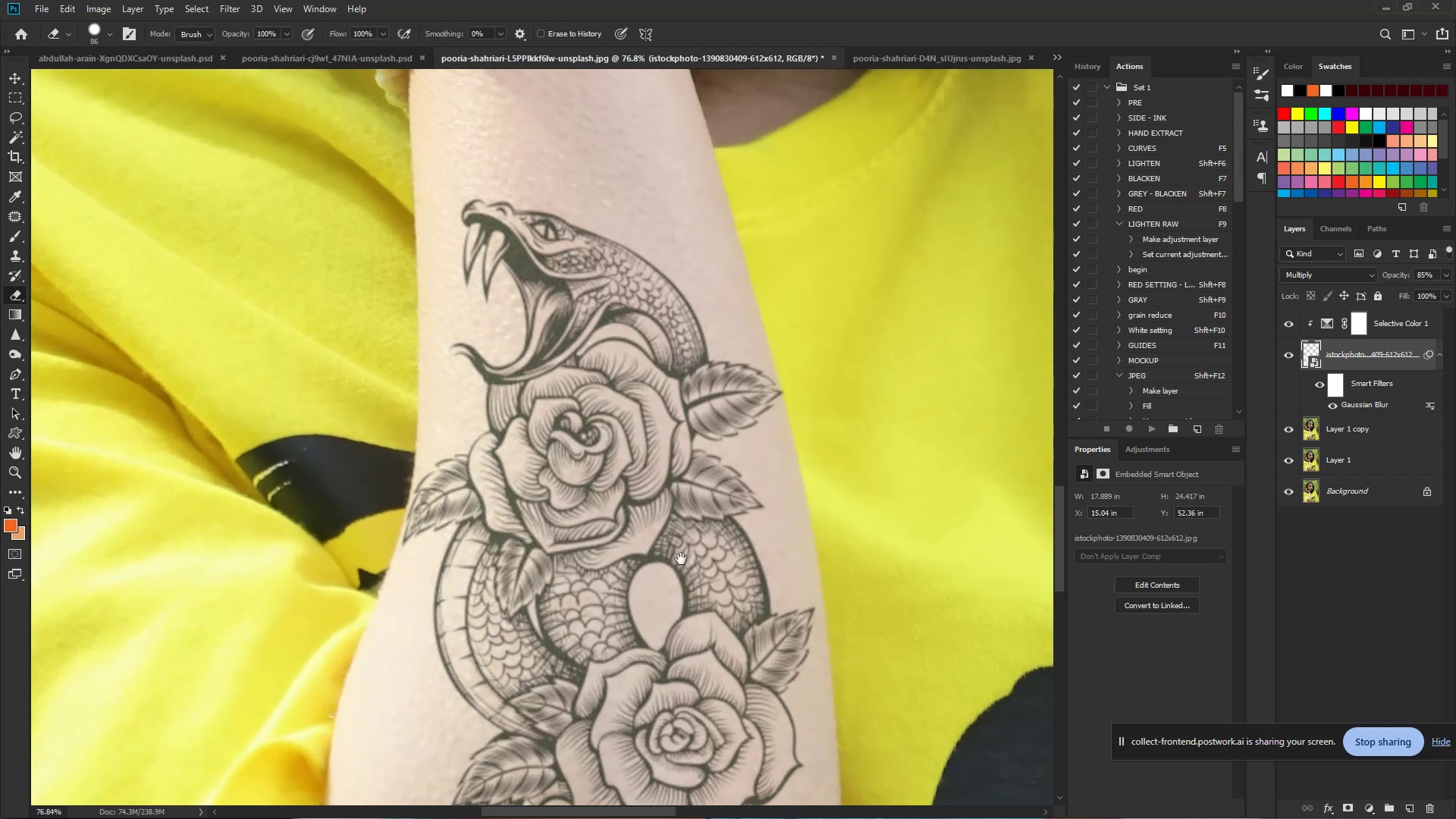 
left_click_drag(start_coordinate=[681, 464], to_coordinate=[739, 458])
 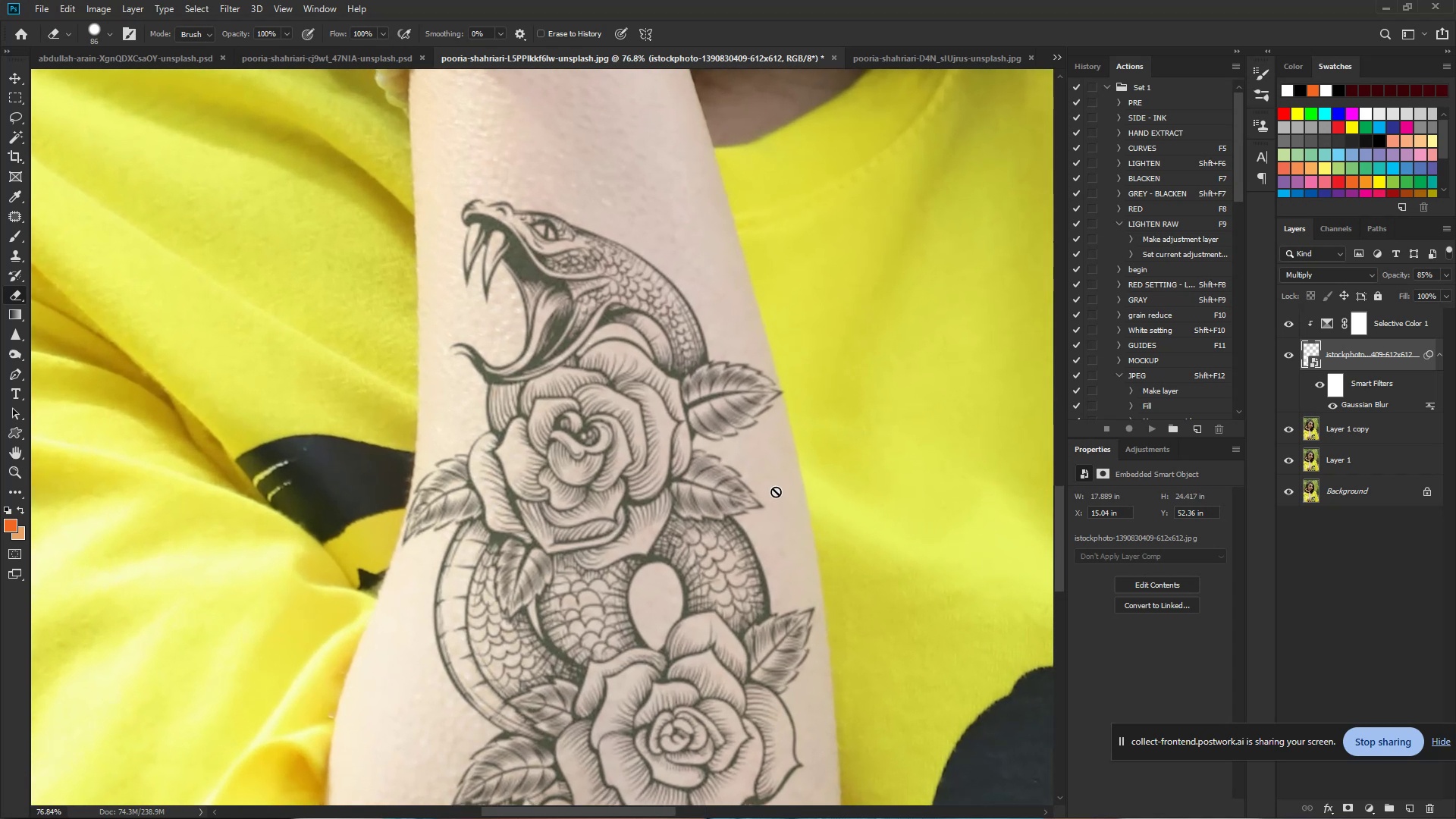 
hold_key(key=Space, duration=0.98)
 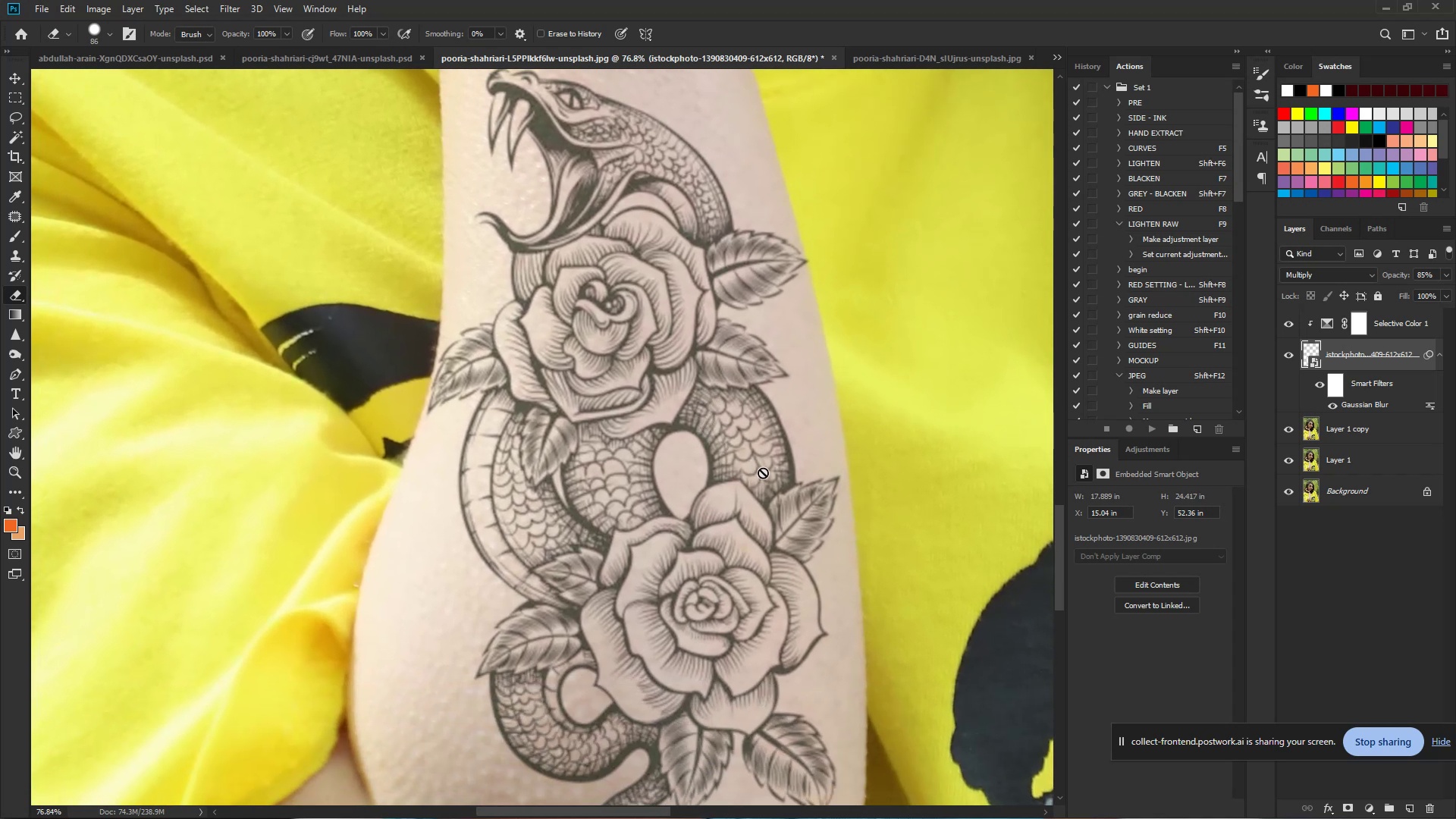 
left_click_drag(start_coordinate=[681, 559], to_coordinate=[706, 428])
 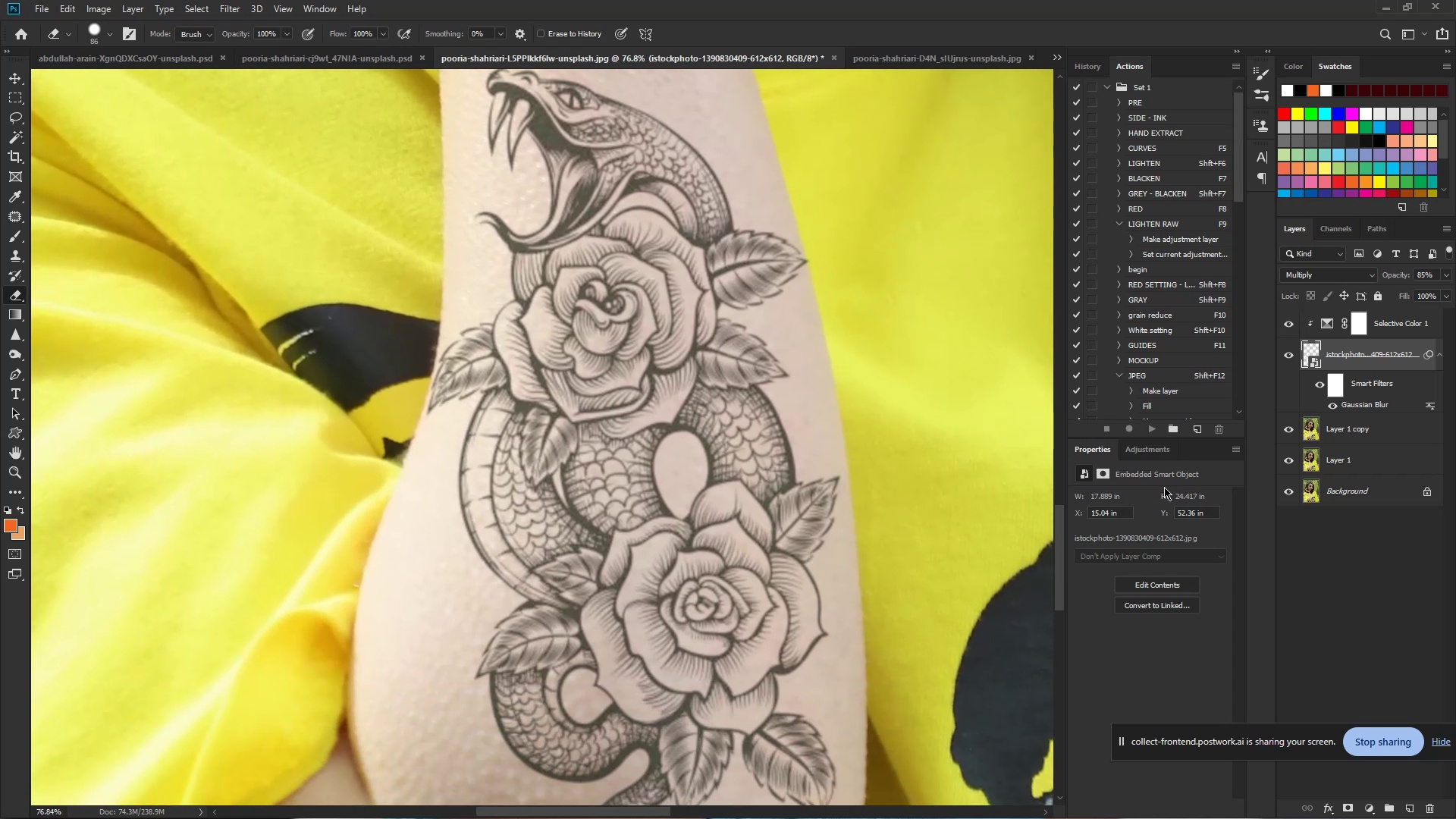 
wait(9.71)
 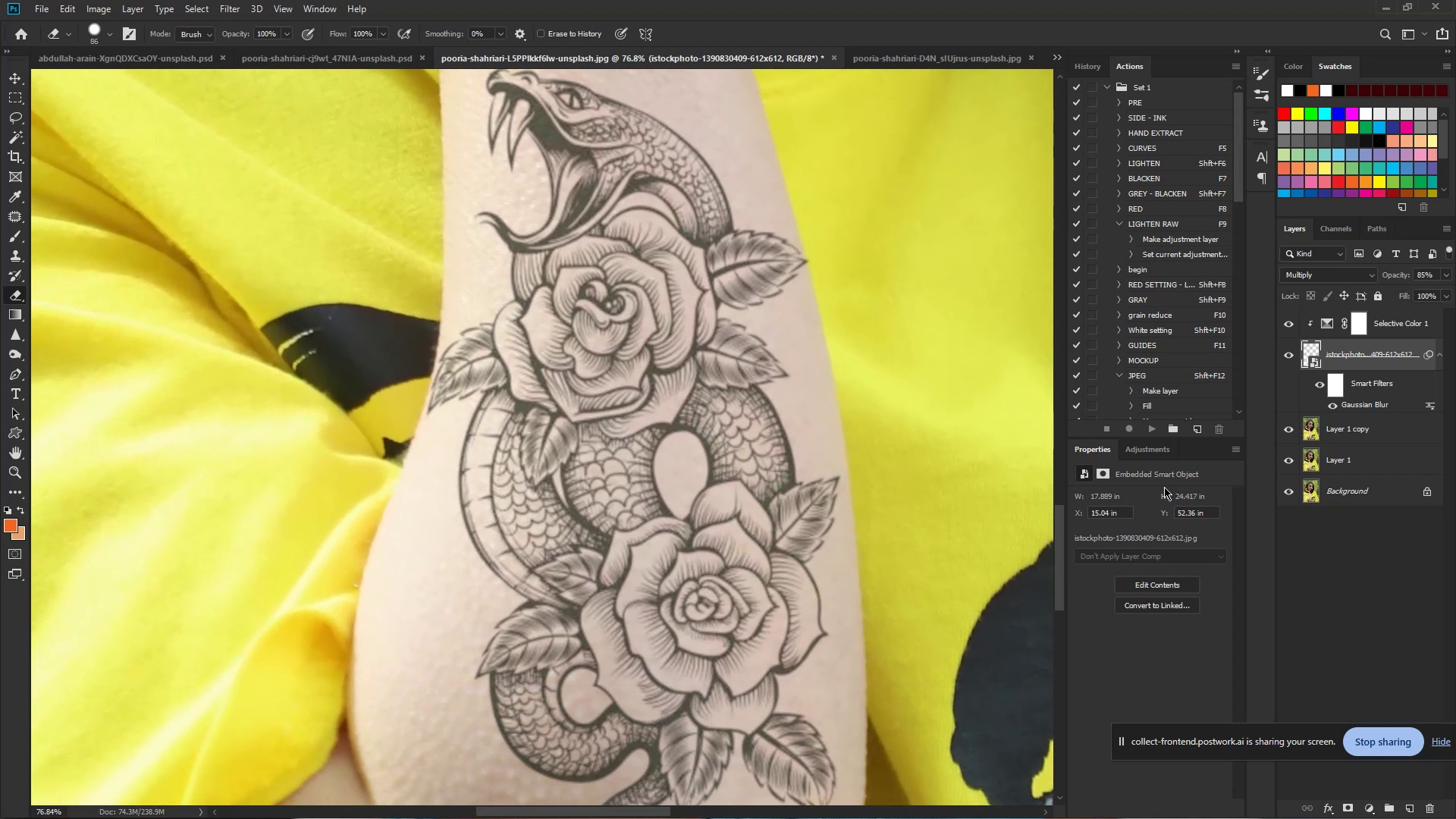 
hold_key(key=ControlLeft, duration=1.25)
 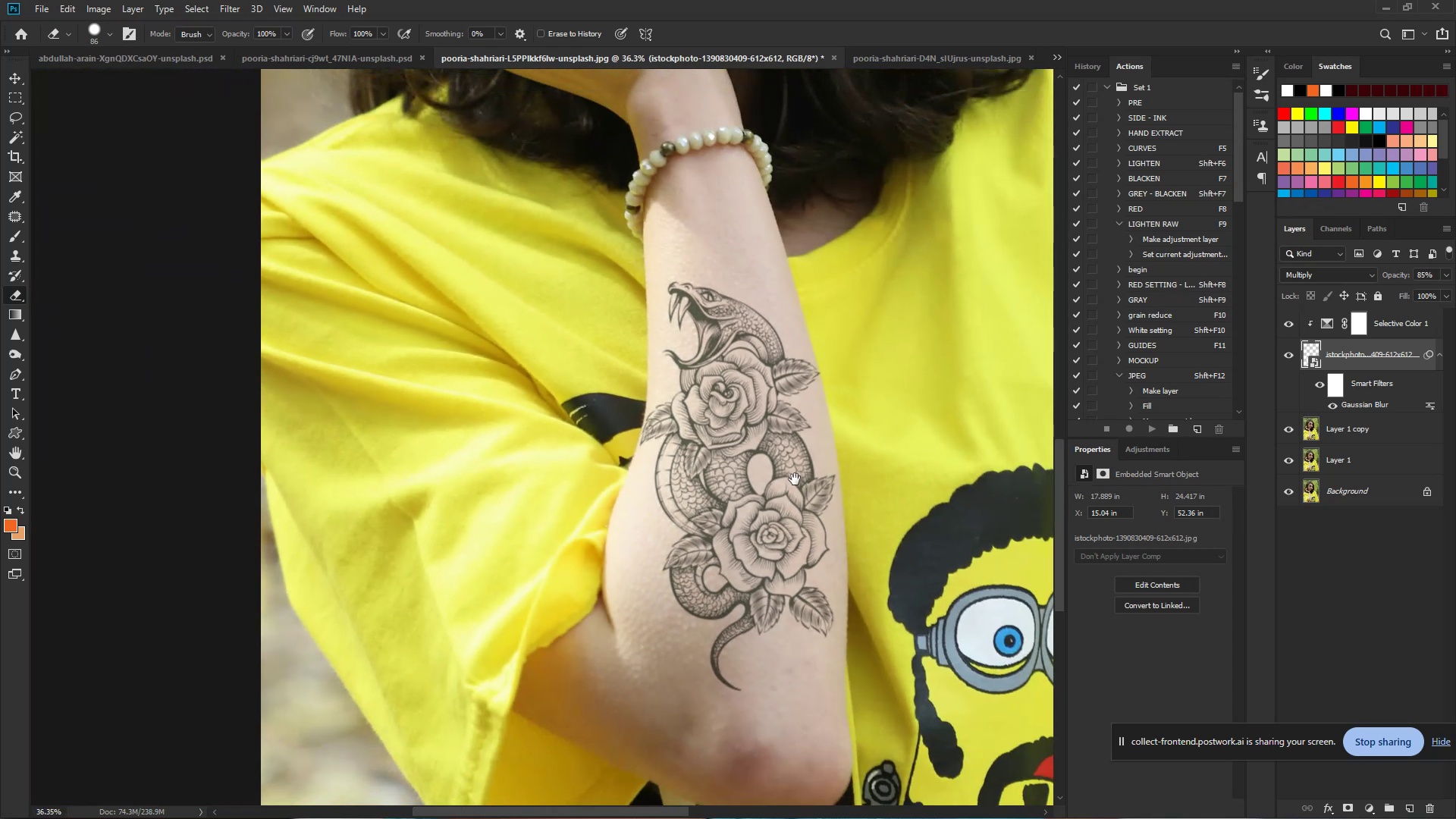 
hold_key(key=Space, duration=1.02)
 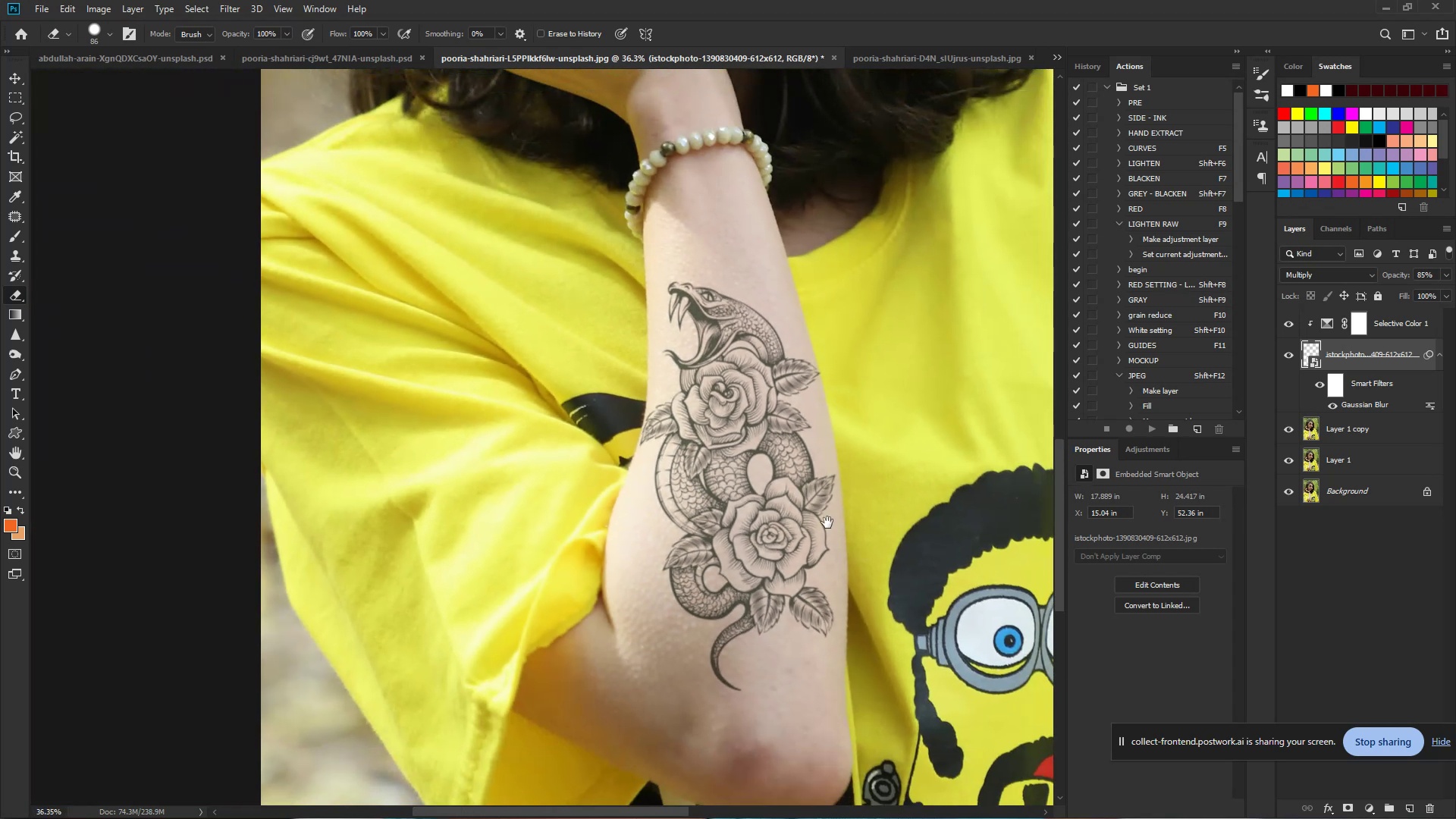 
left_click_drag(start_coordinate=[831, 474], to_coordinate=[799, 491])
 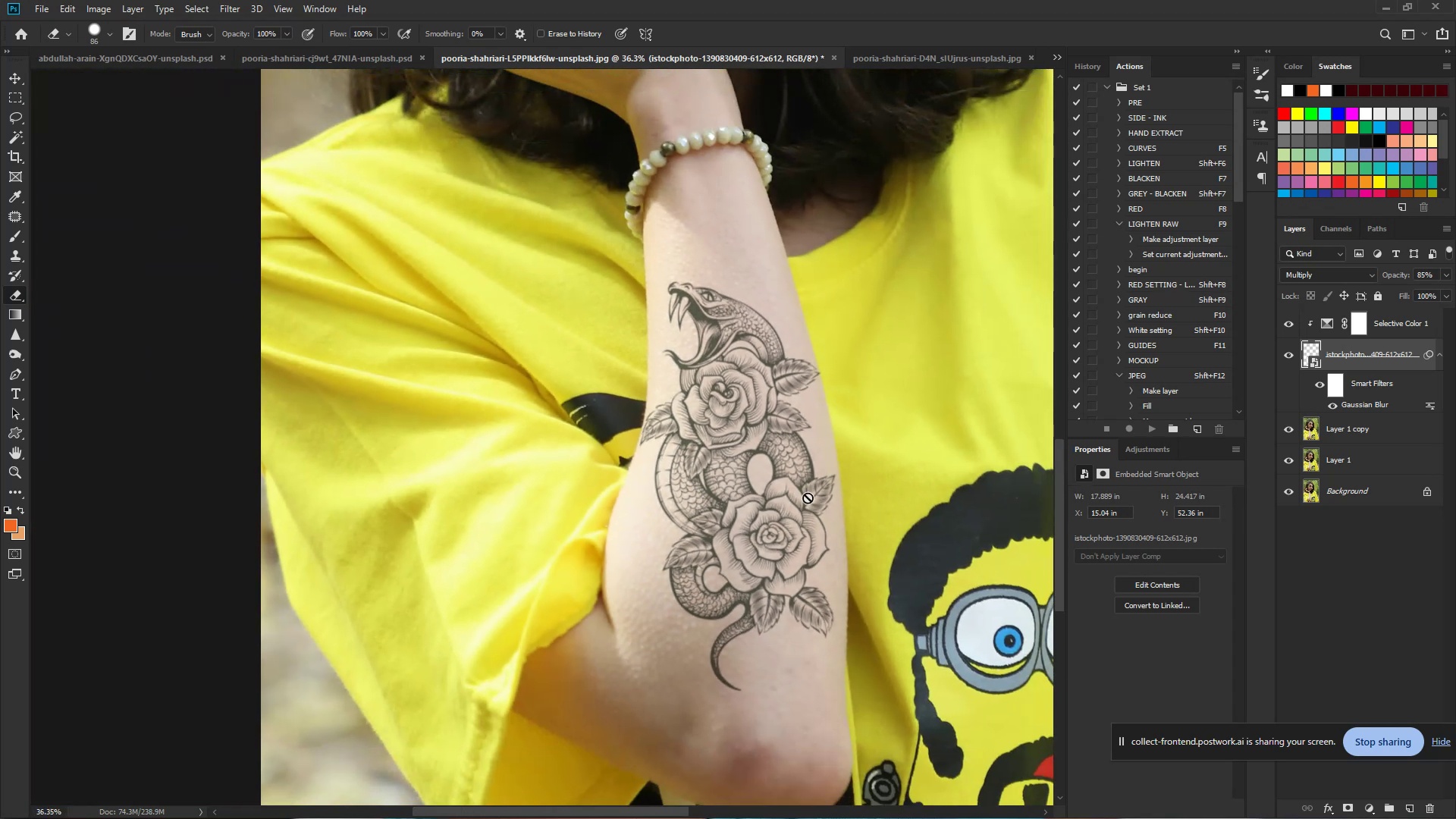 
hold_key(key=Space, duration=1.06)
 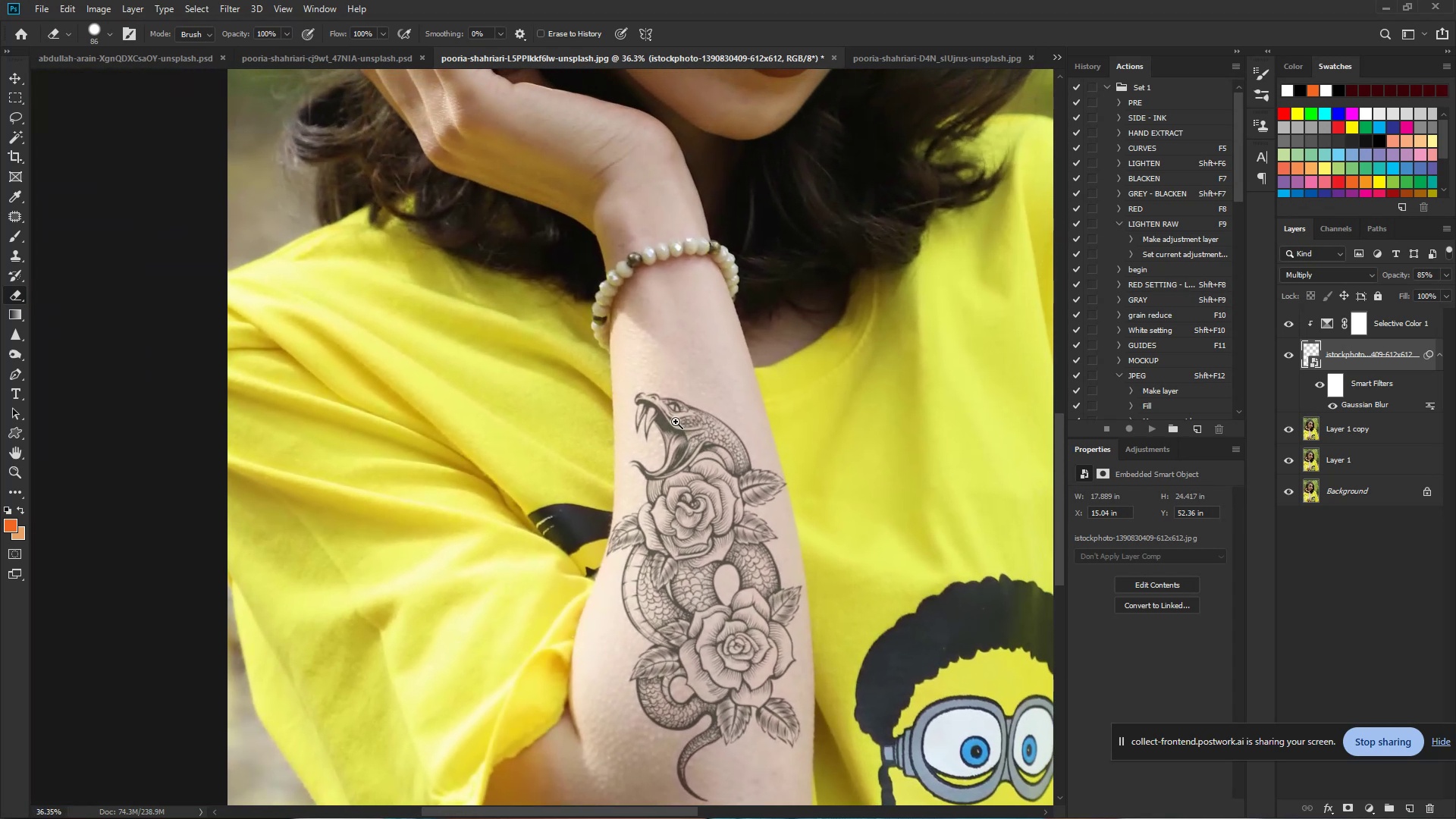 
left_click_drag(start_coordinate=[730, 333], to_coordinate=[696, 444])
 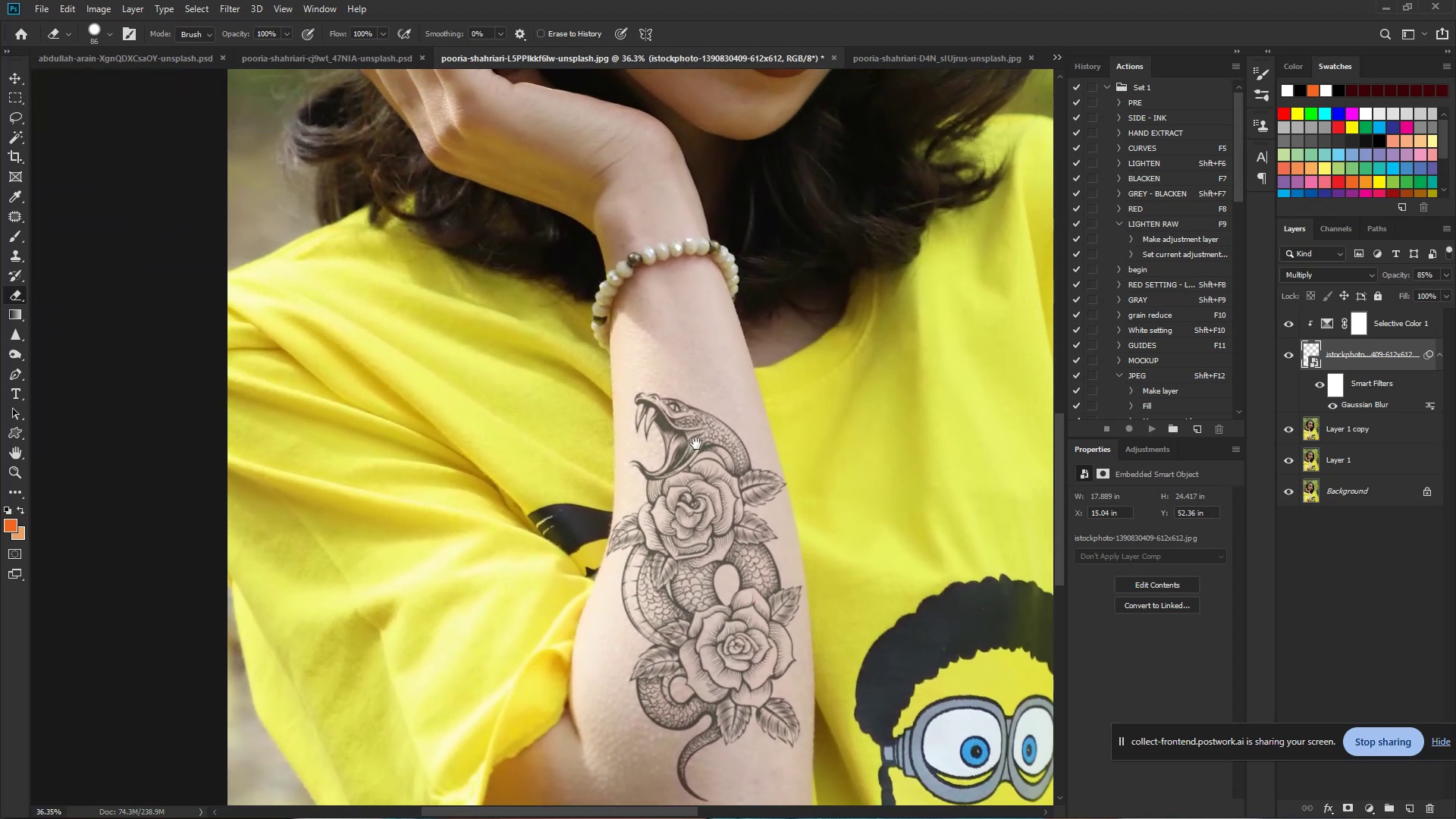 
hold_key(key=ControlLeft, duration=1.42)
 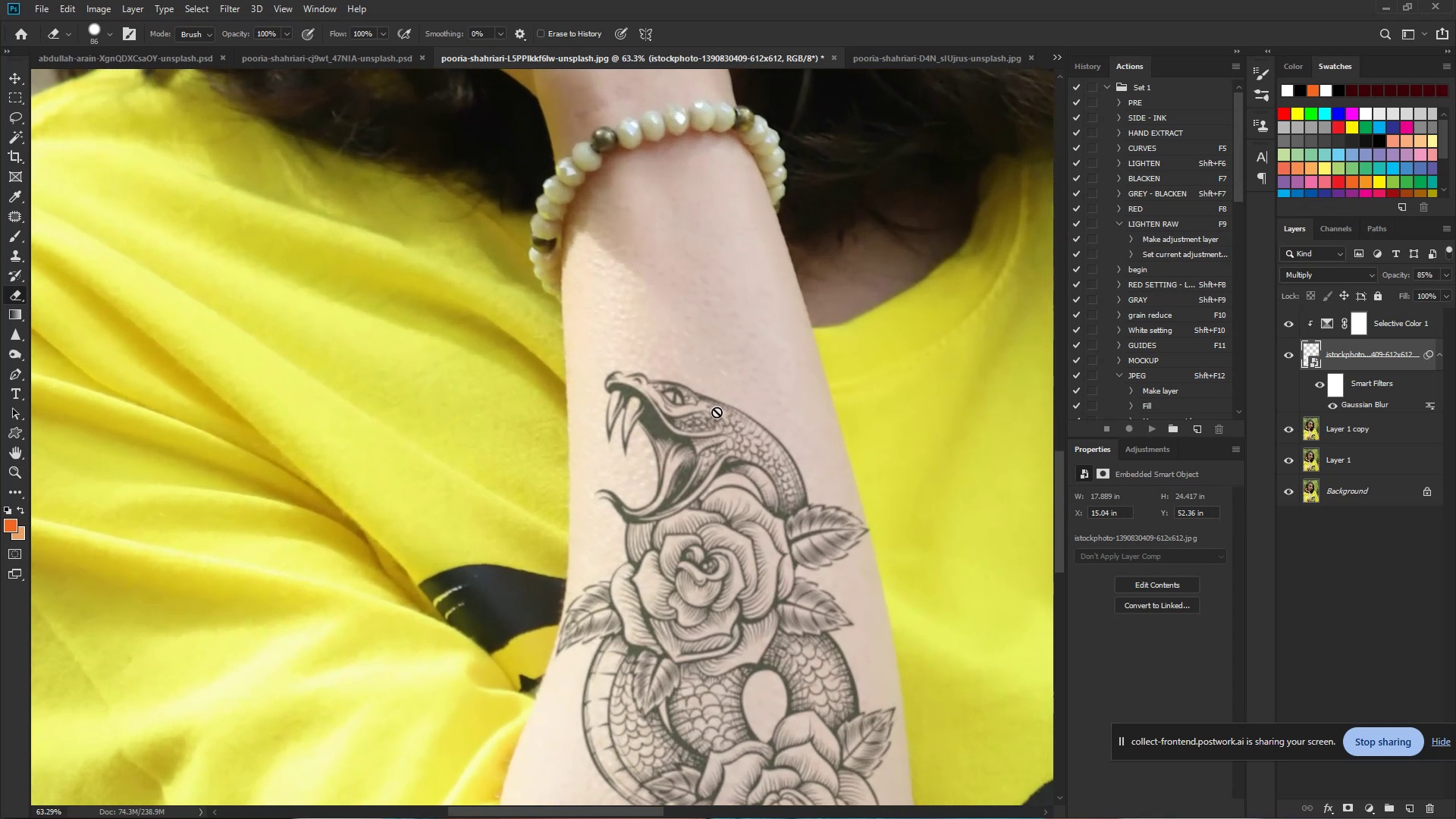 
hold_key(key=Space, duration=1.16)
 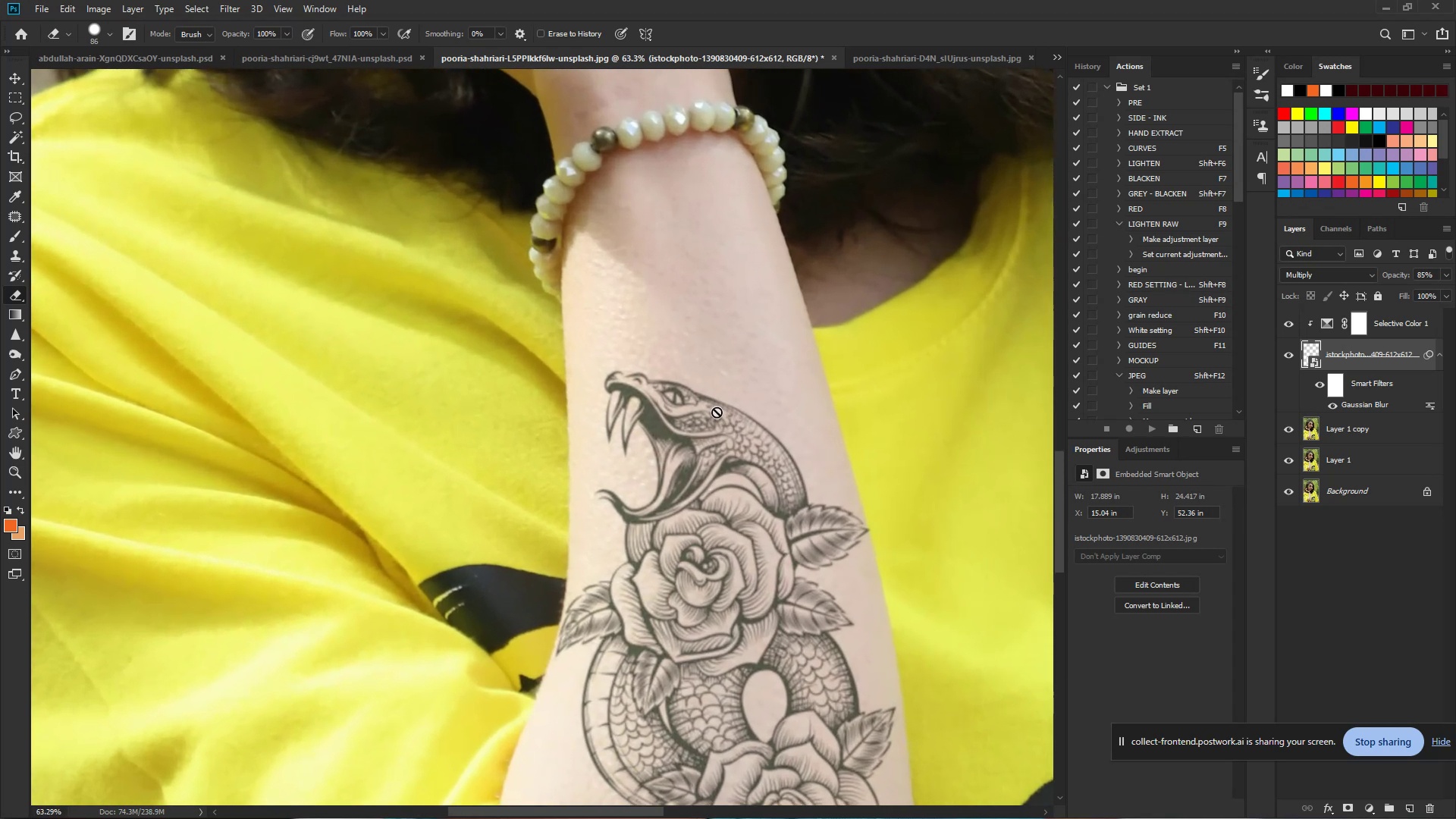 
left_click_drag(start_coordinate=[676, 422], to_coordinate=[717, 412])
 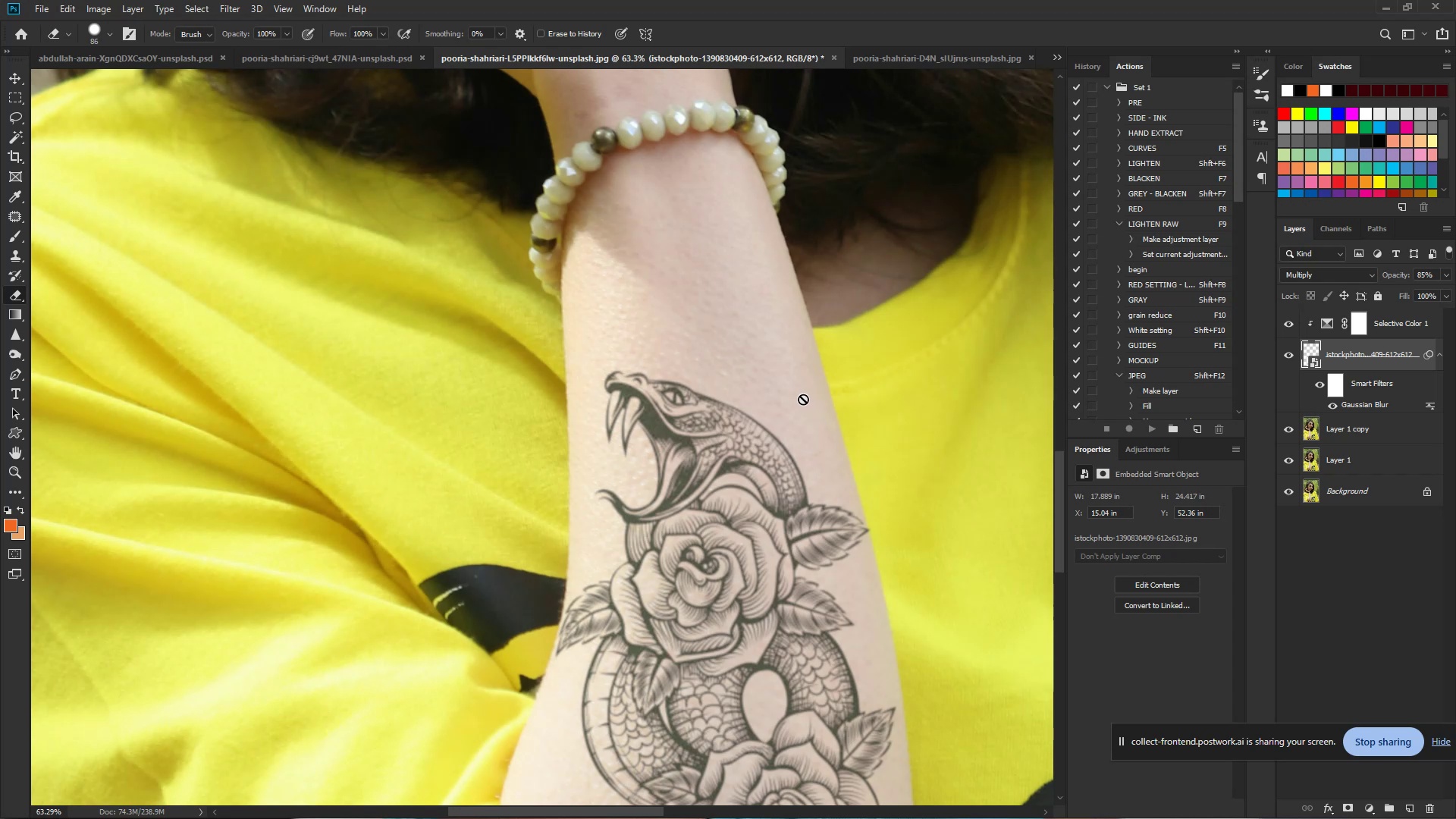 
wait(11.62)
 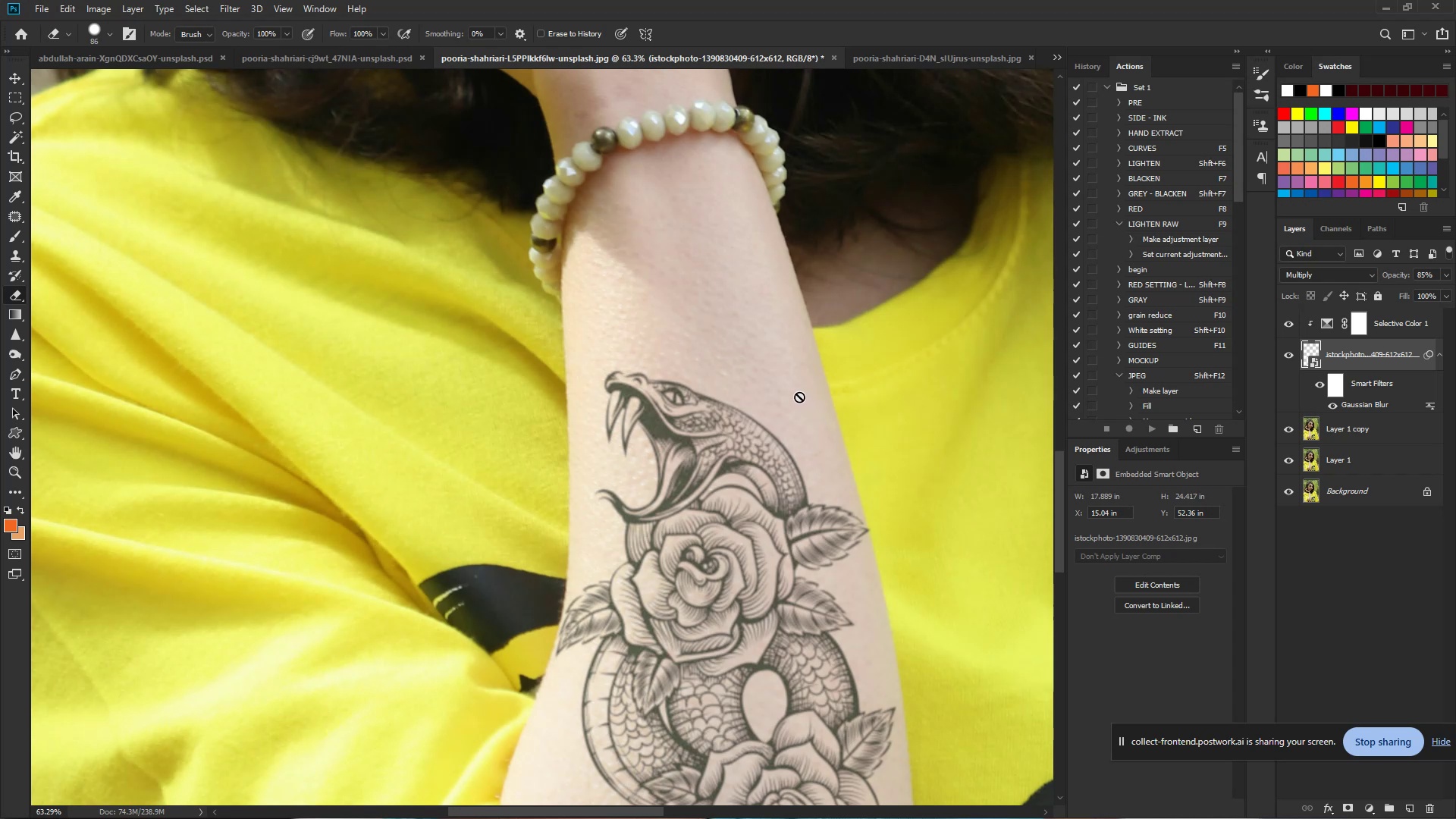 
key(Control+T)
 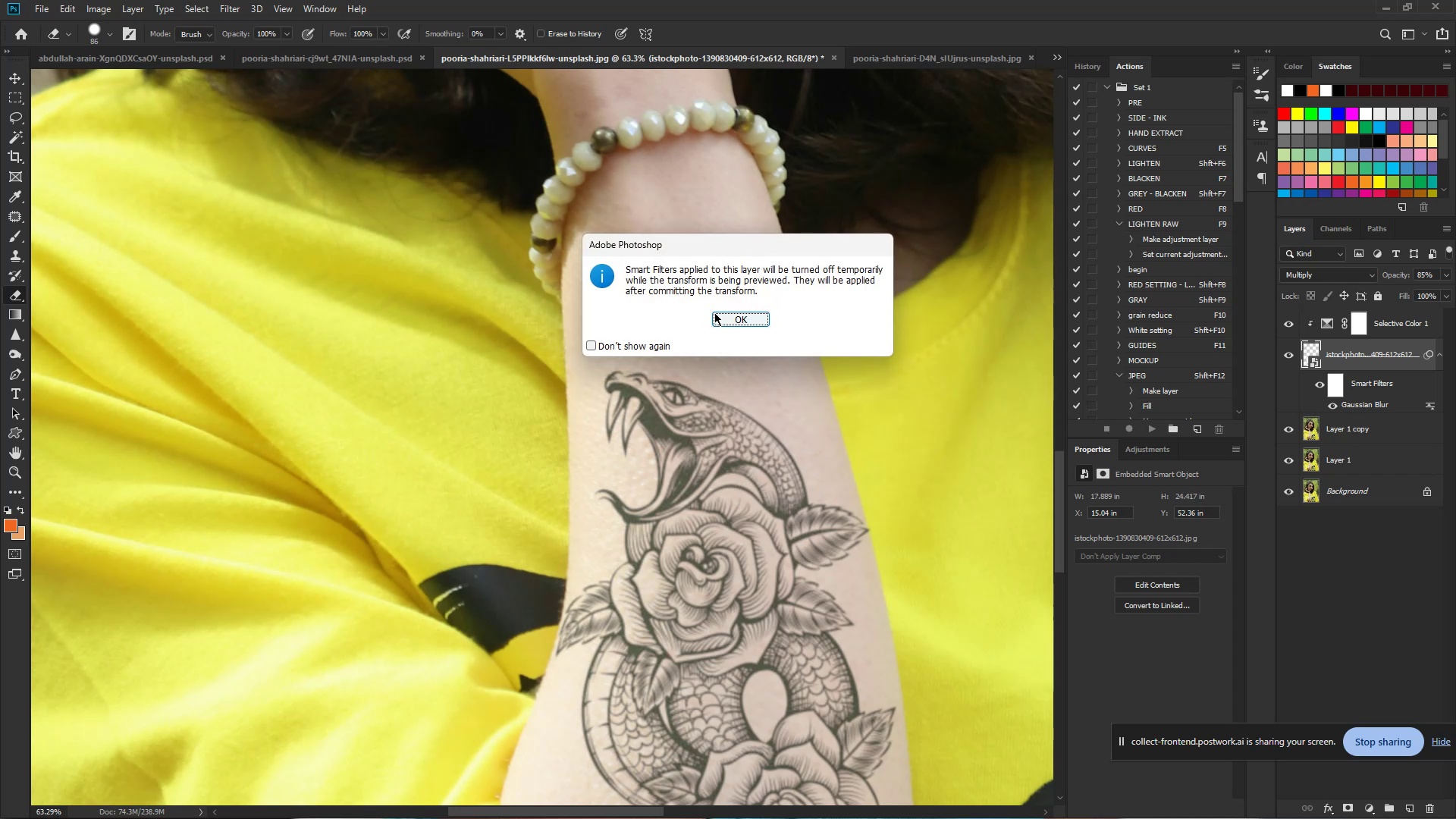 
left_click([730, 316])
 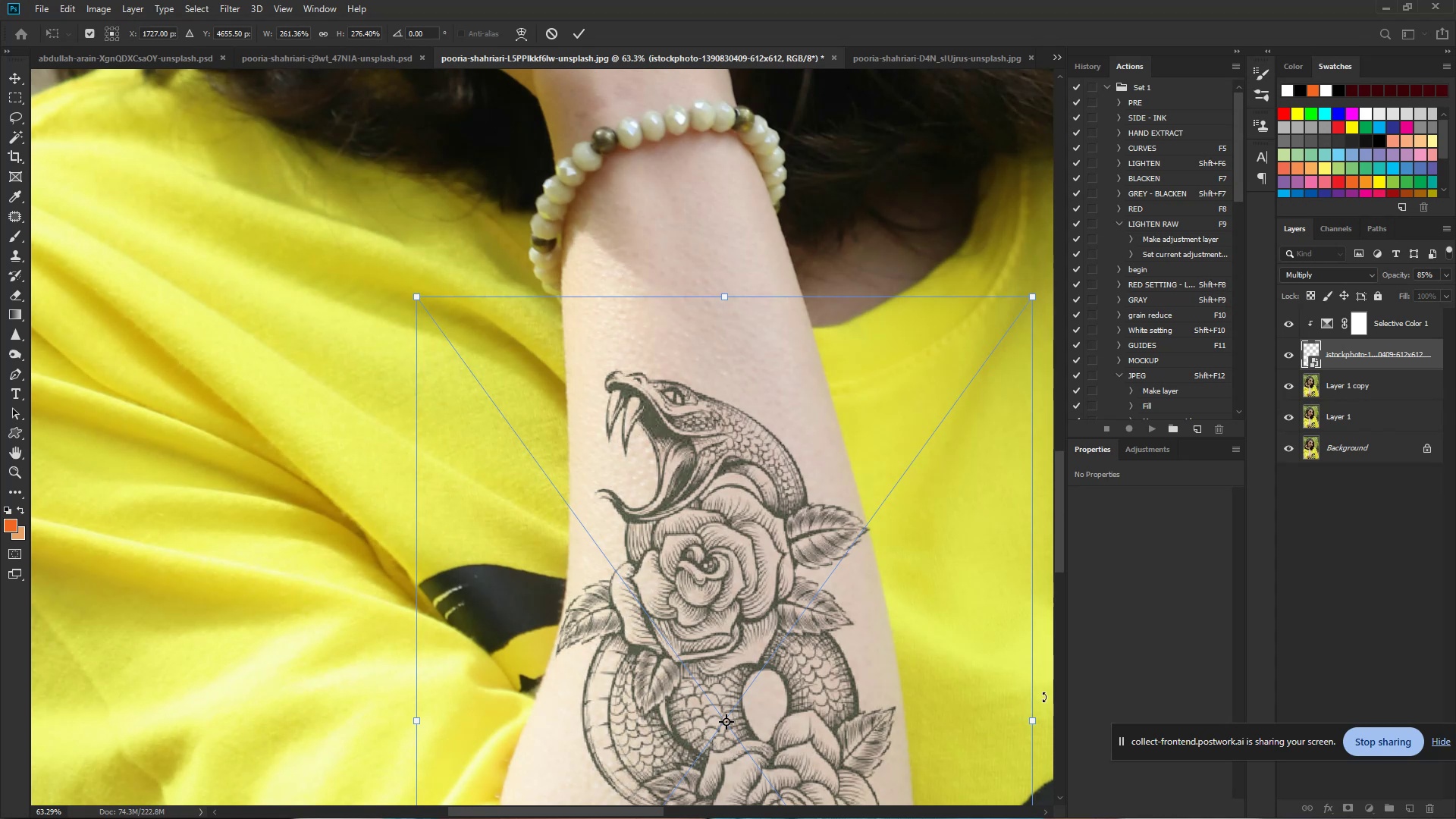 
hold_key(key=AltLeft, duration=1.29)
left_click_drag(start_coordinate=[1037, 723], to_coordinate=[1046, 720])
 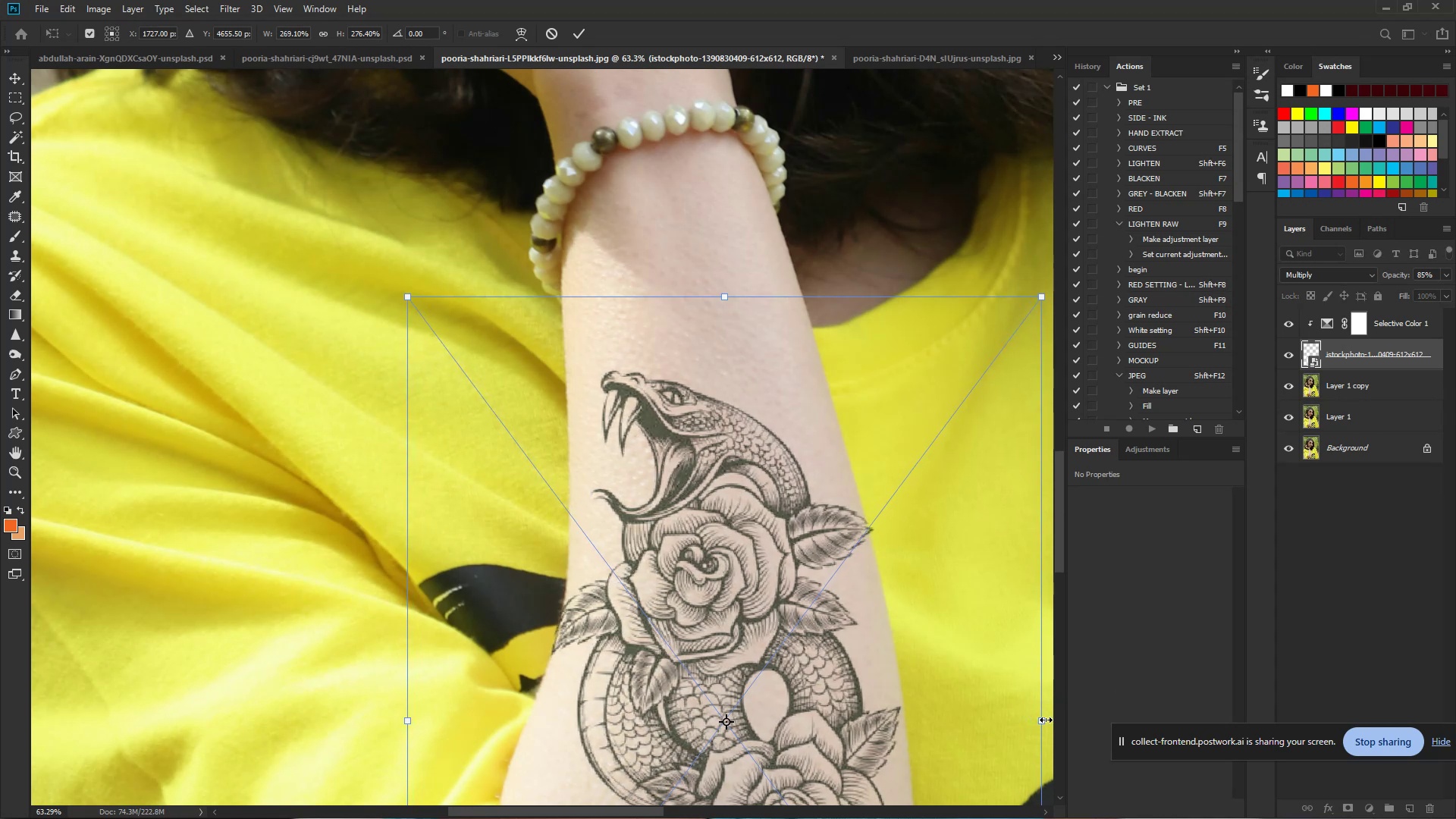 
key(Control+Z)
 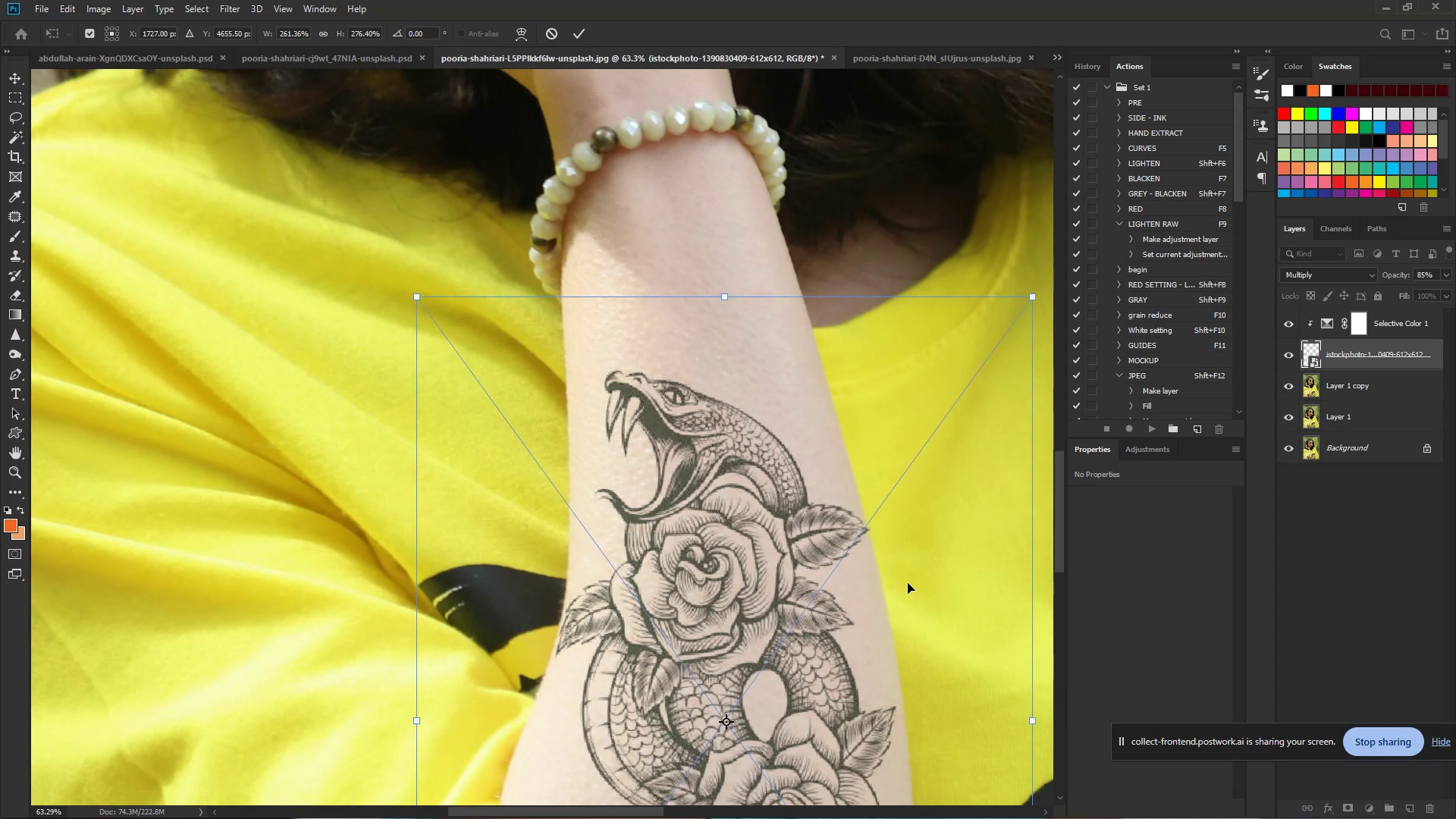 
hold_key(key=ControlLeft, duration=0.56)
 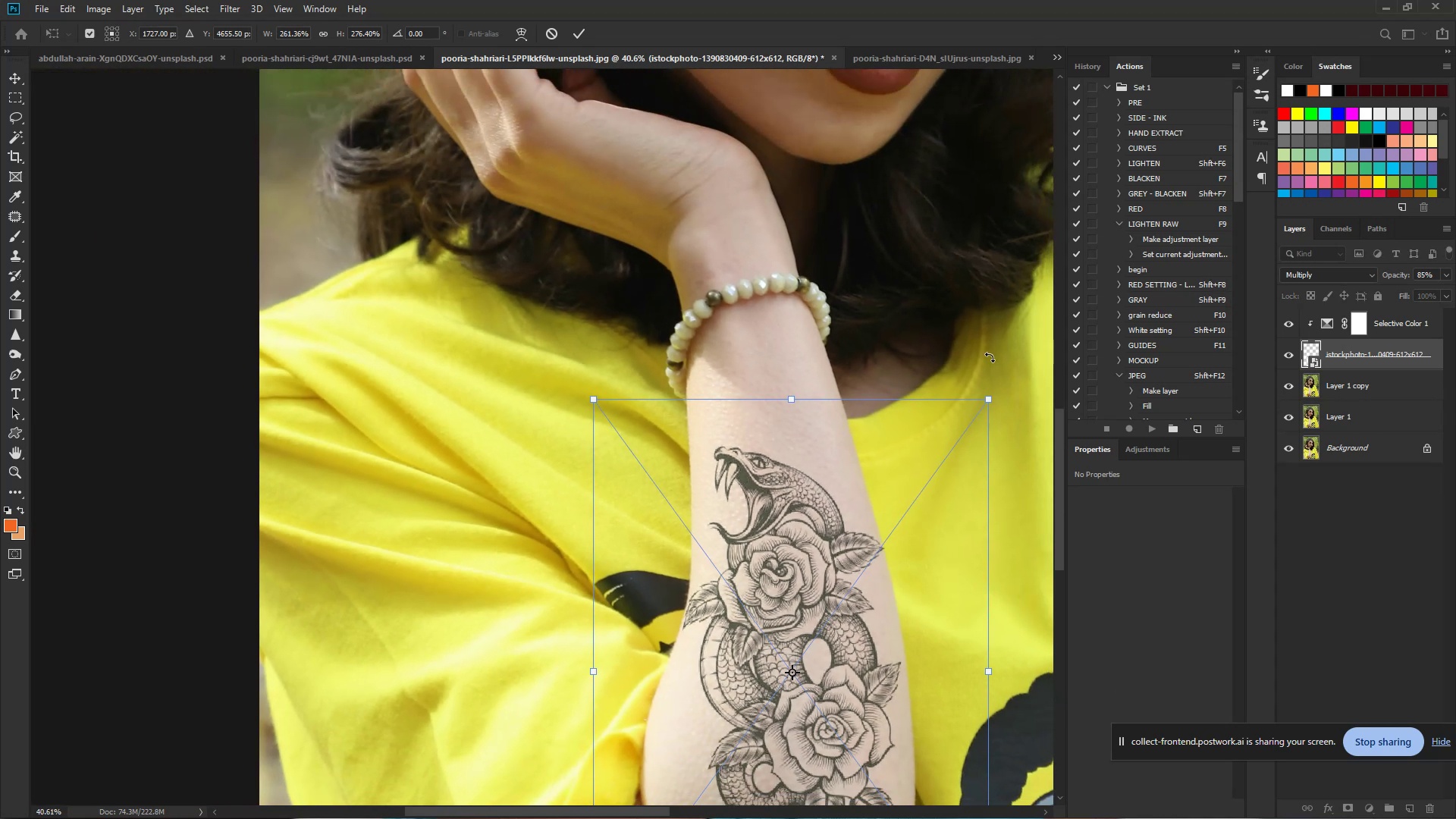 
hold_key(key=Space, duration=0.43)
 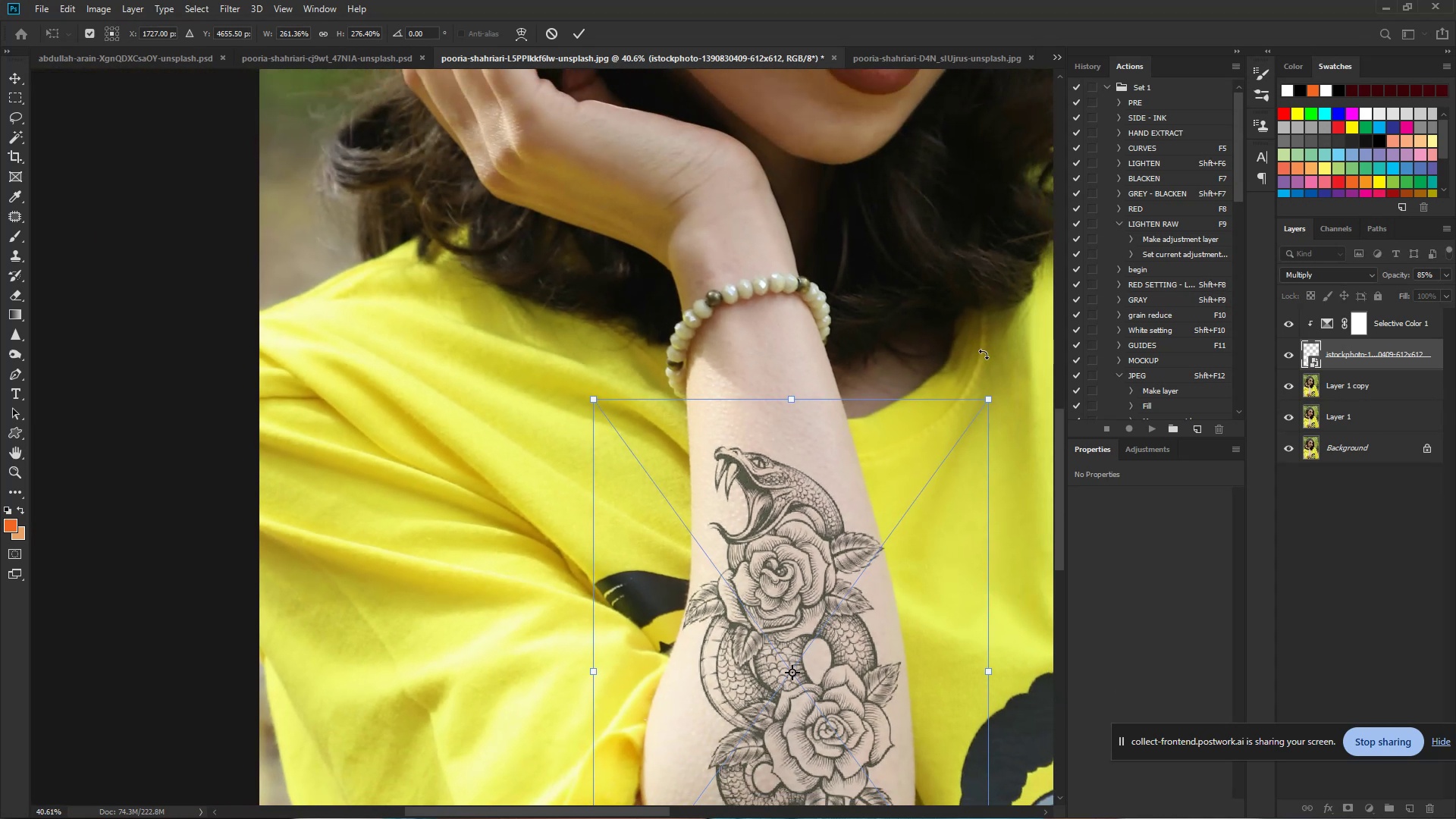 
left_click_drag(start_coordinate=[912, 581], to_coordinate=[877, 570])
 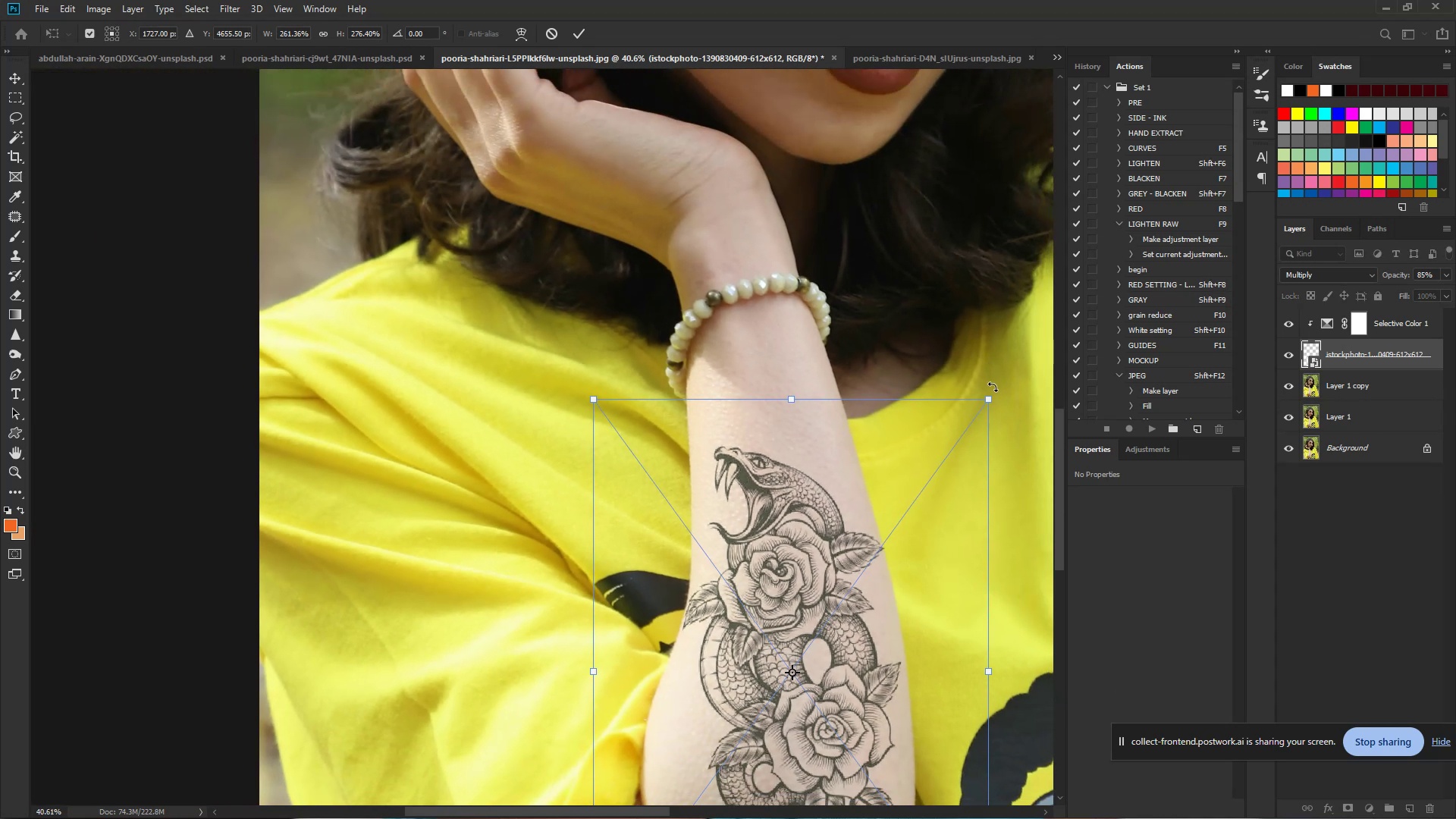 
hold_key(key=AltLeft, duration=1.54)
left_click_drag(start_coordinate=[988, 398], to_coordinate=[1006, 381])
 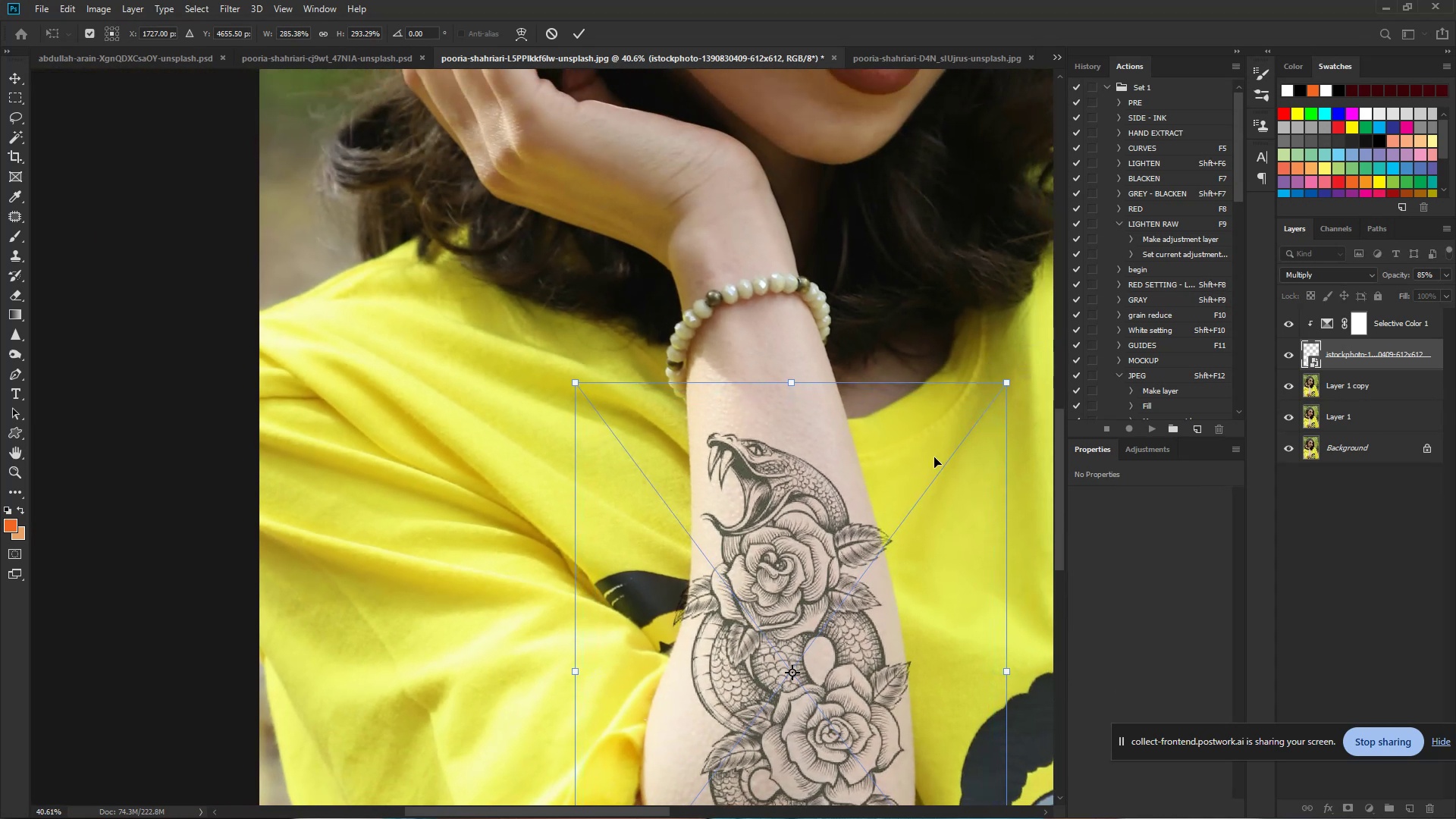 
hold_key(key=AltLeft, duration=1.13)
 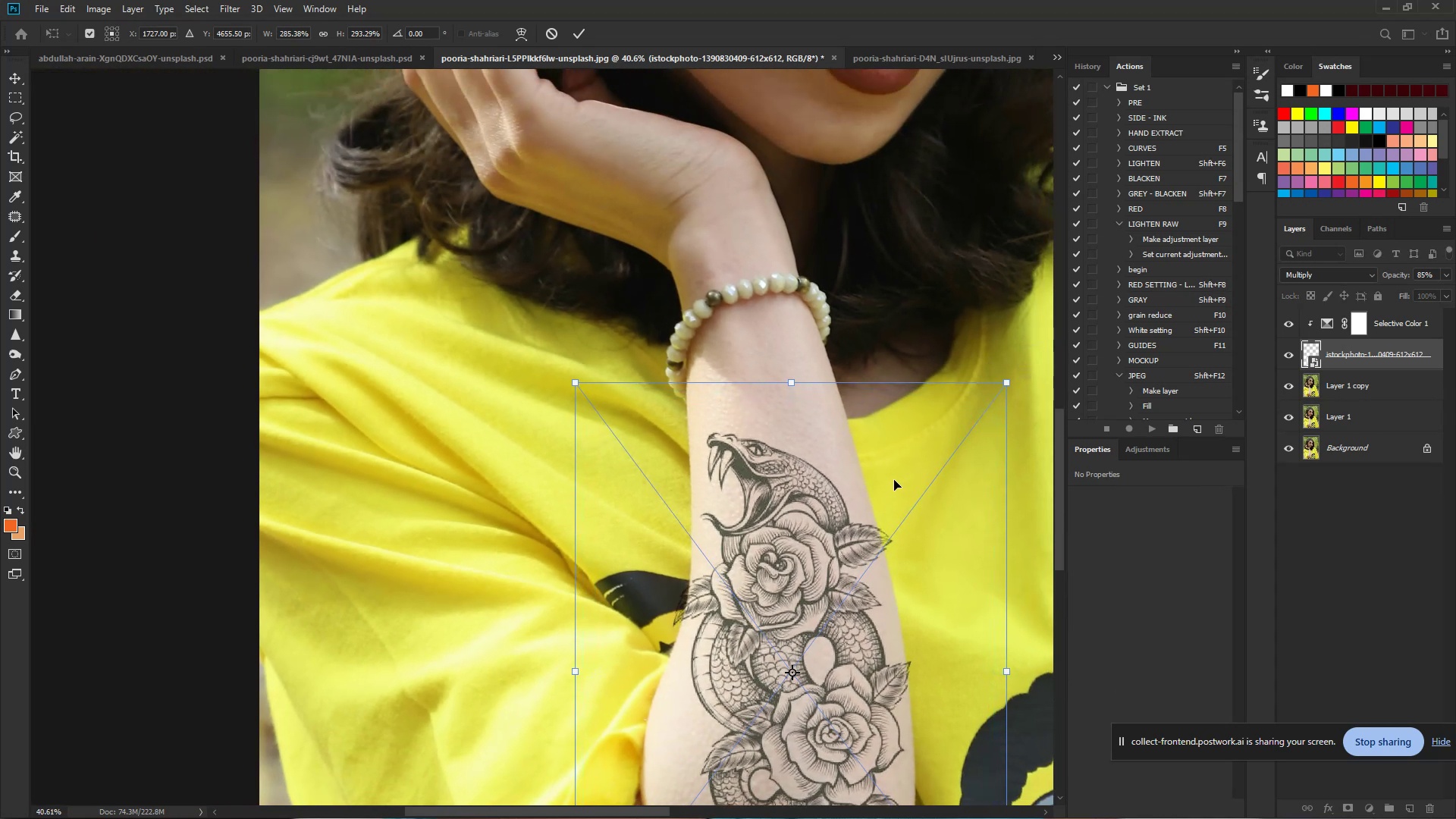 
left_click_drag(start_coordinate=[894, 480], to_coordinate=[901, 480])
 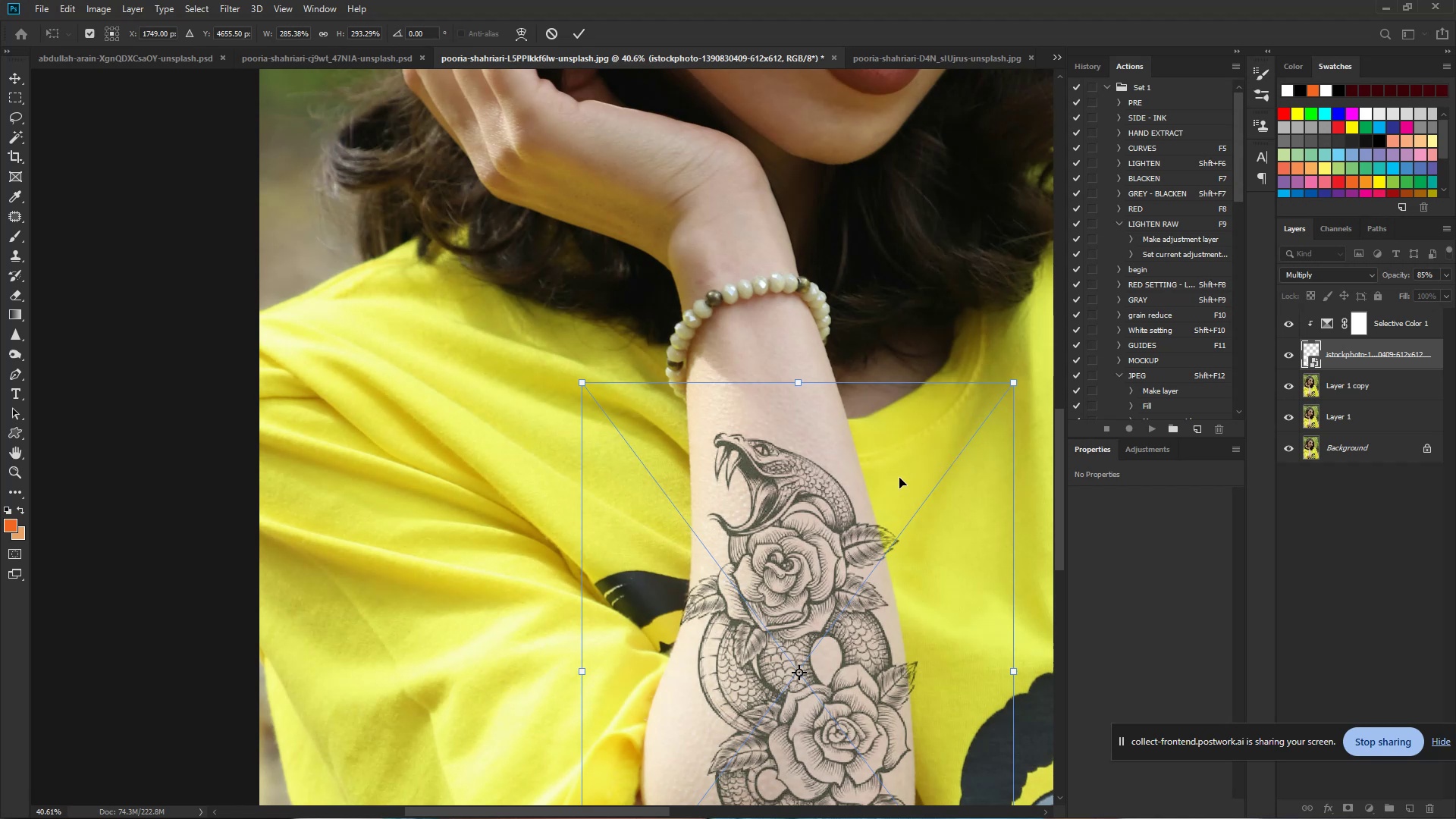 
key(Enter)
 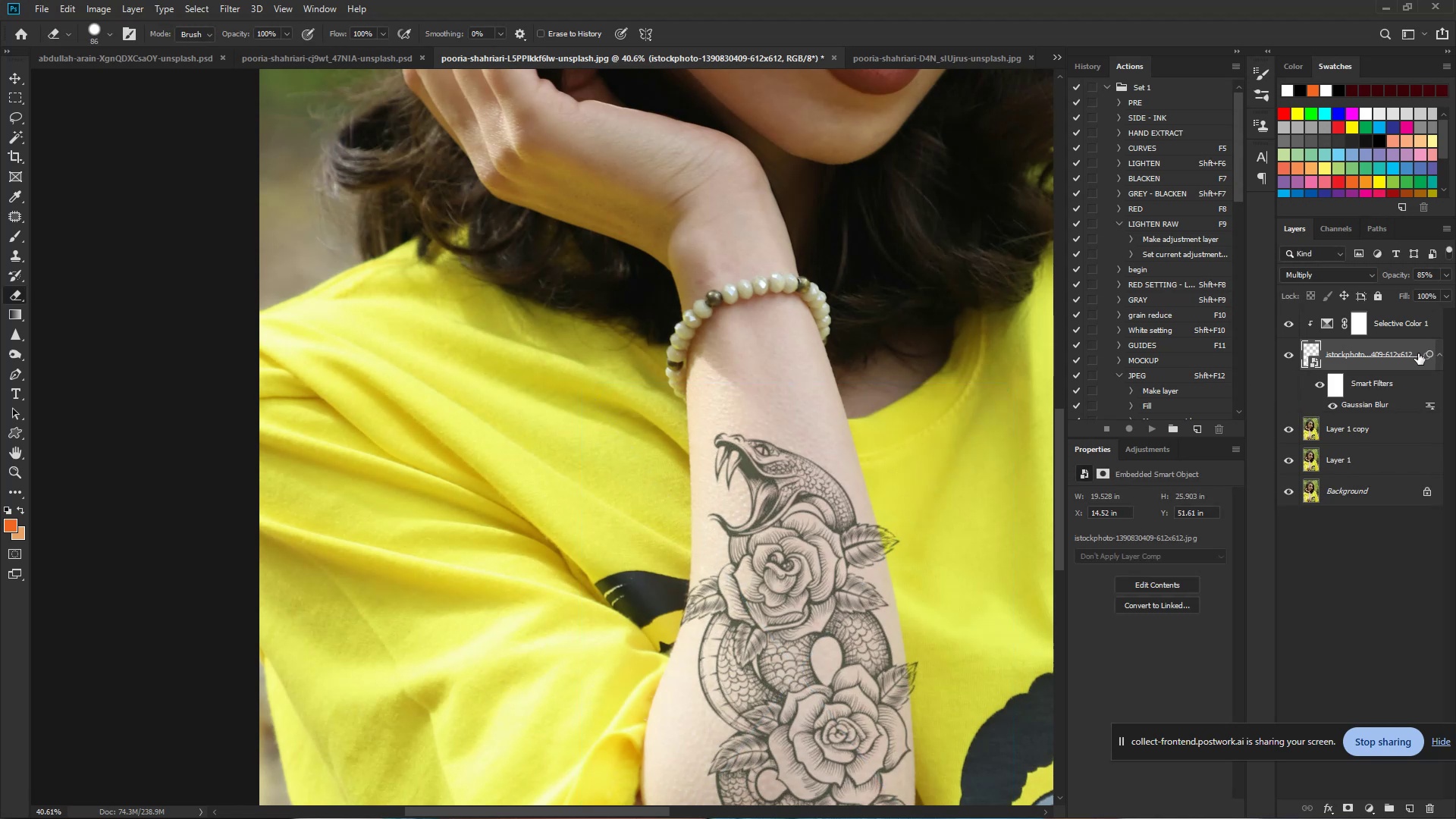 
left_click([1439, 354])
 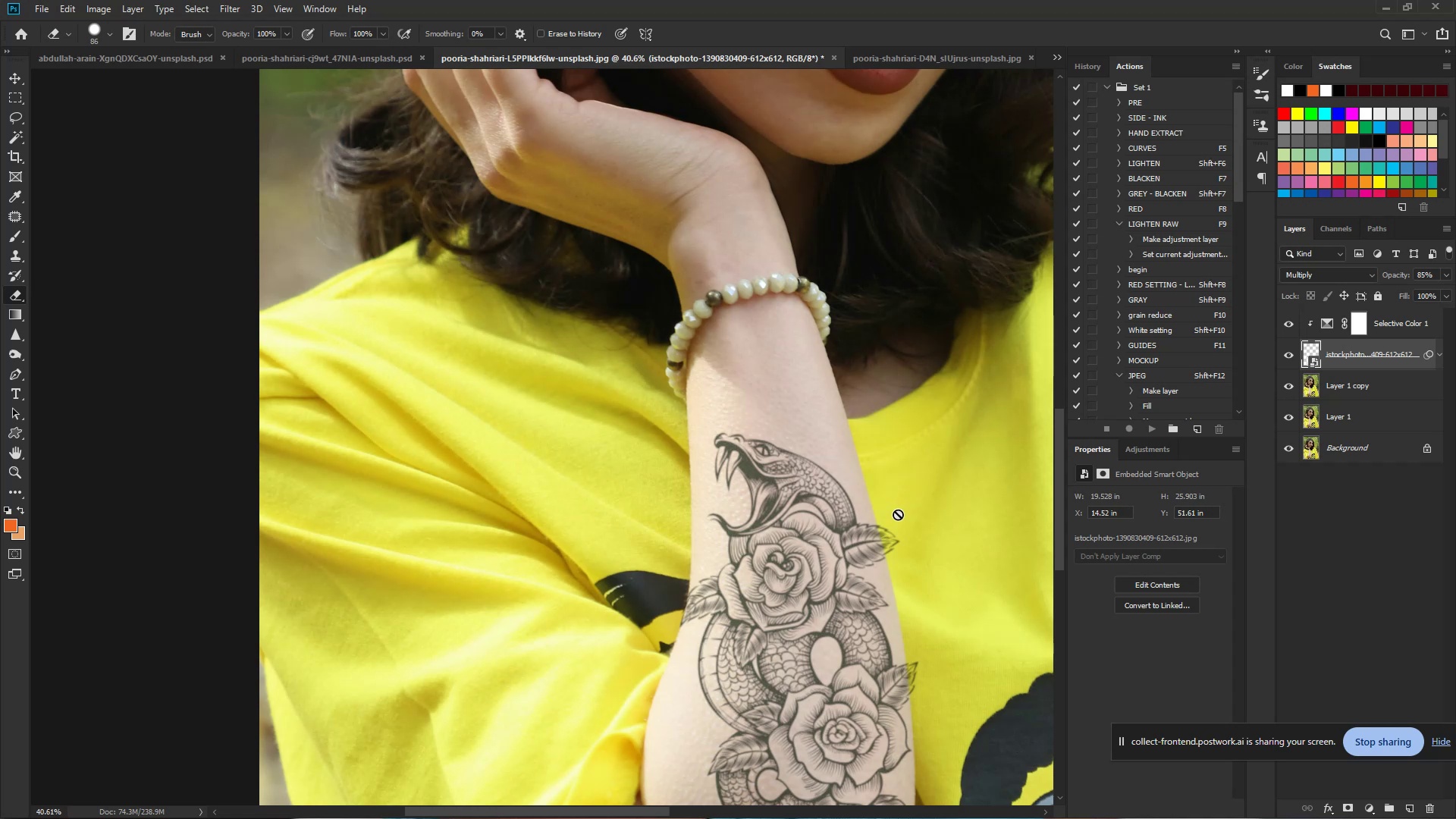 
wait(12.9)
 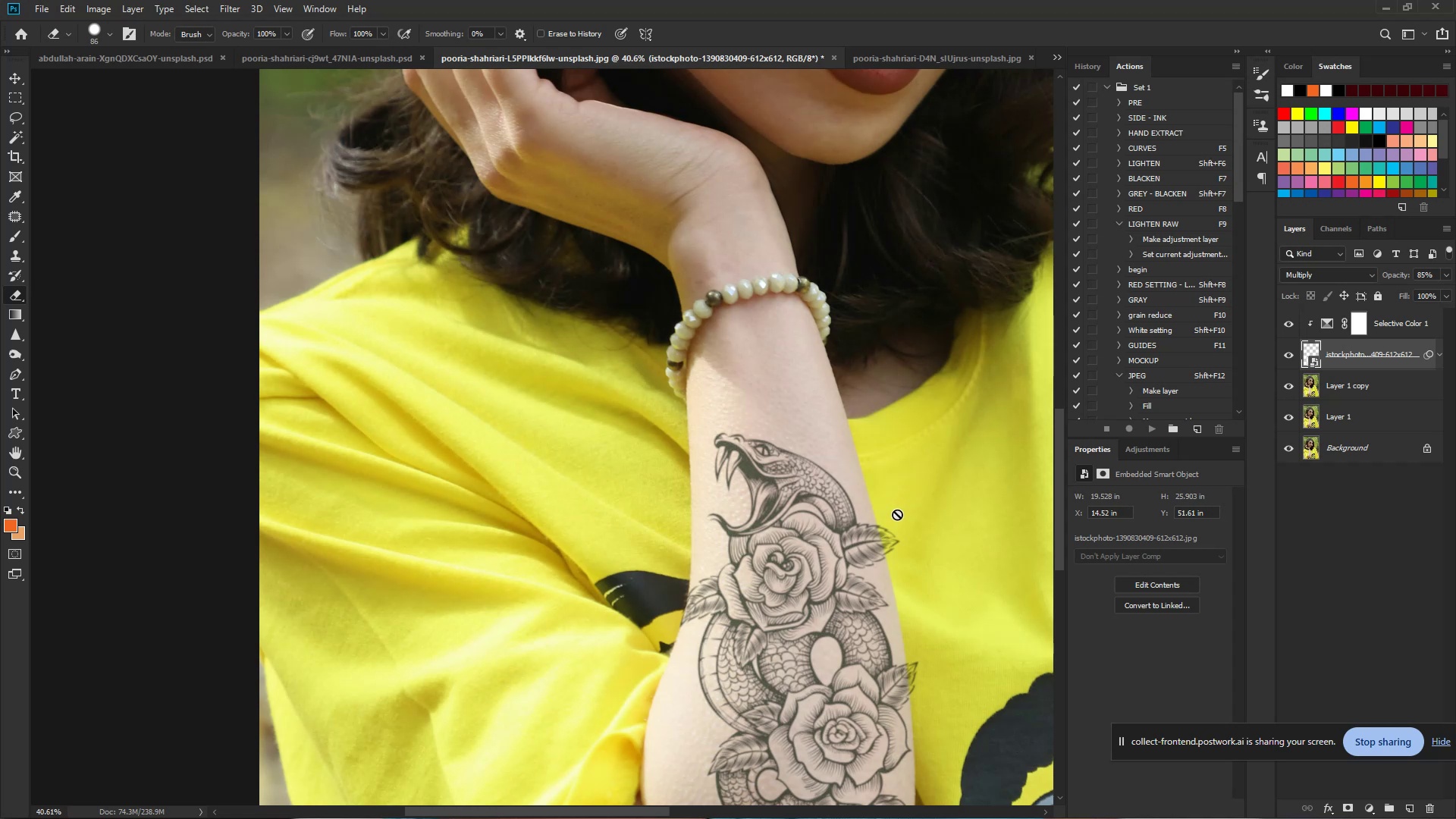 
key(Control+T)
 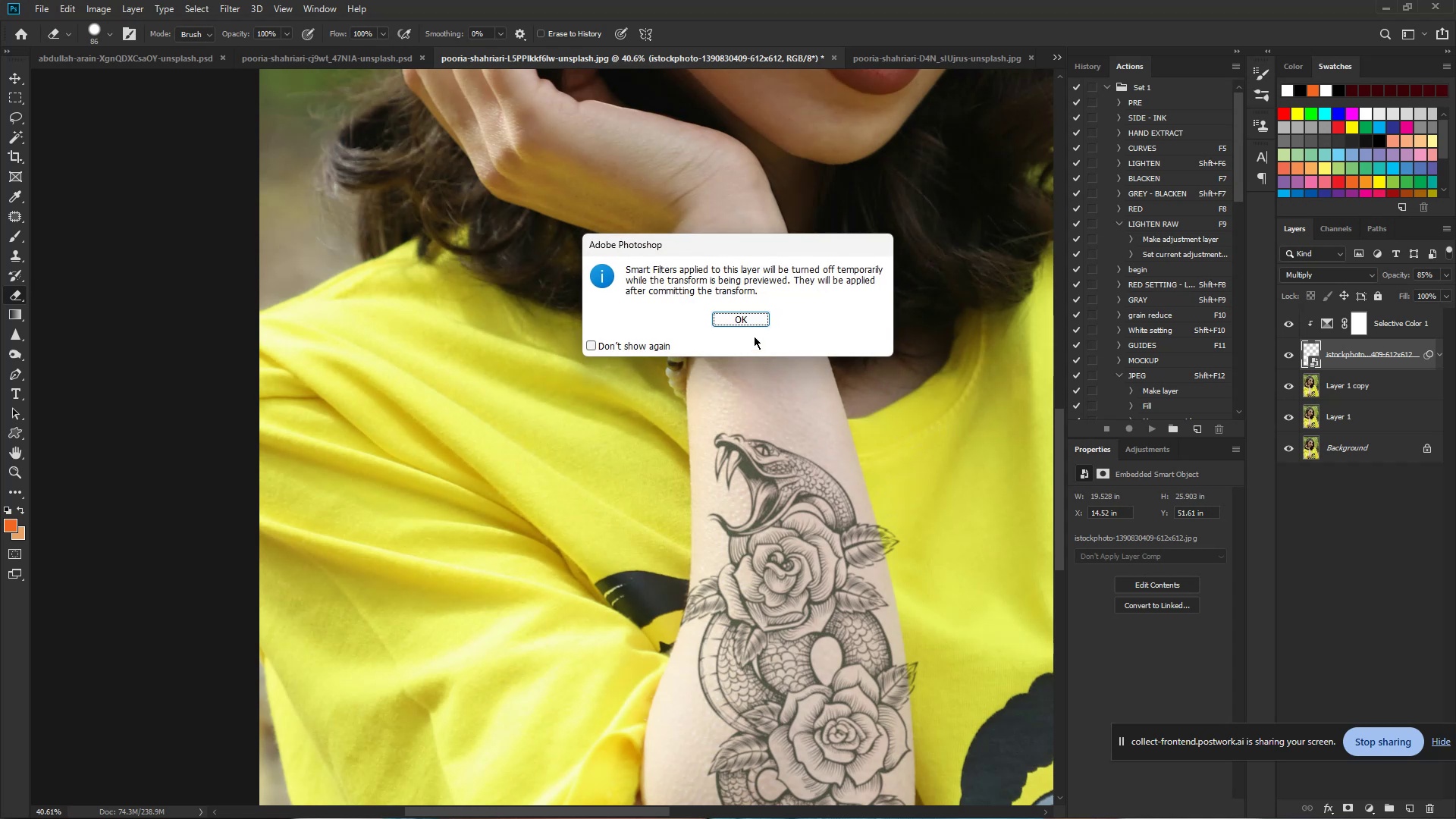 
left_click([748, 322])
 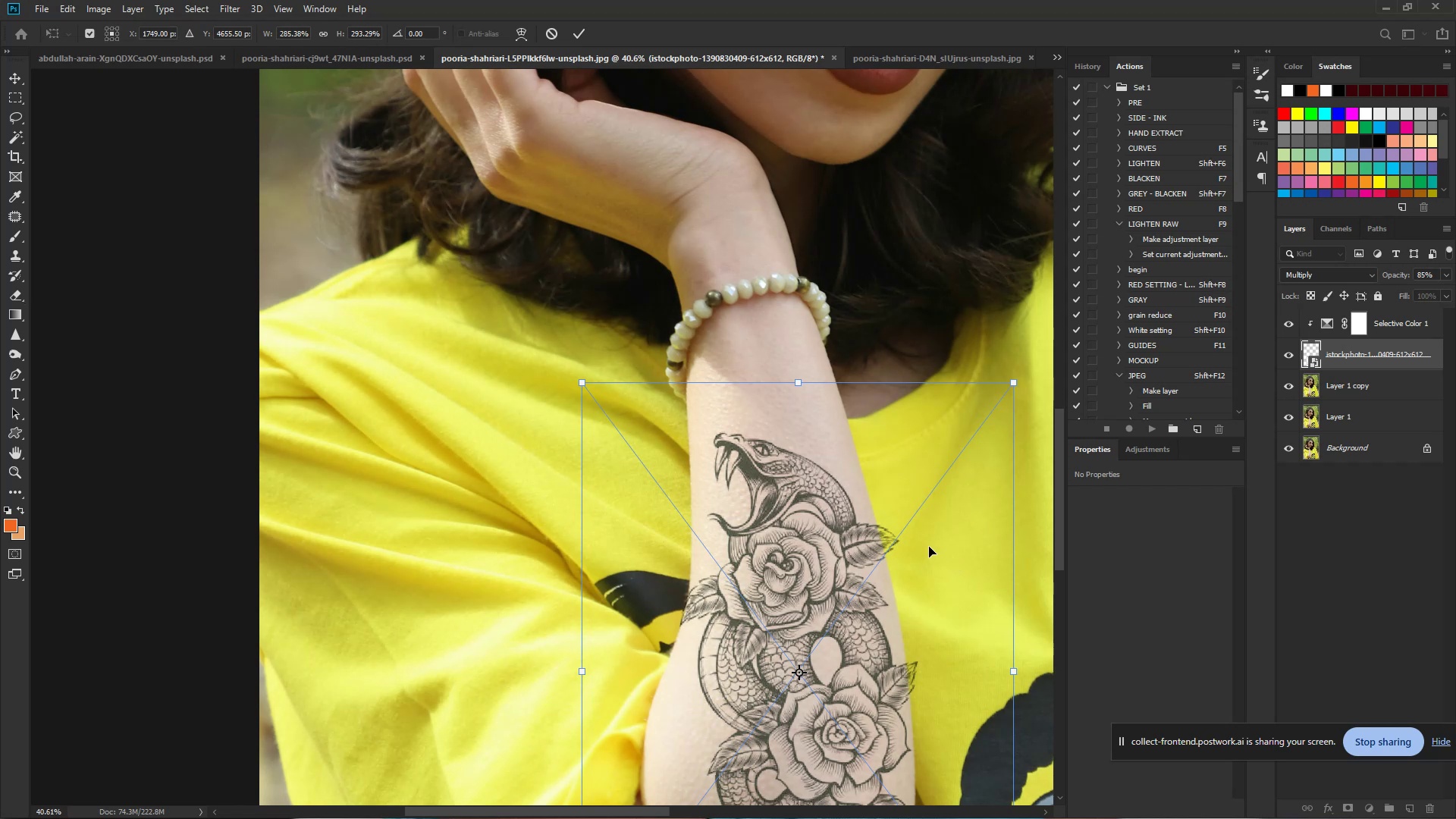 
wait(7.18)
 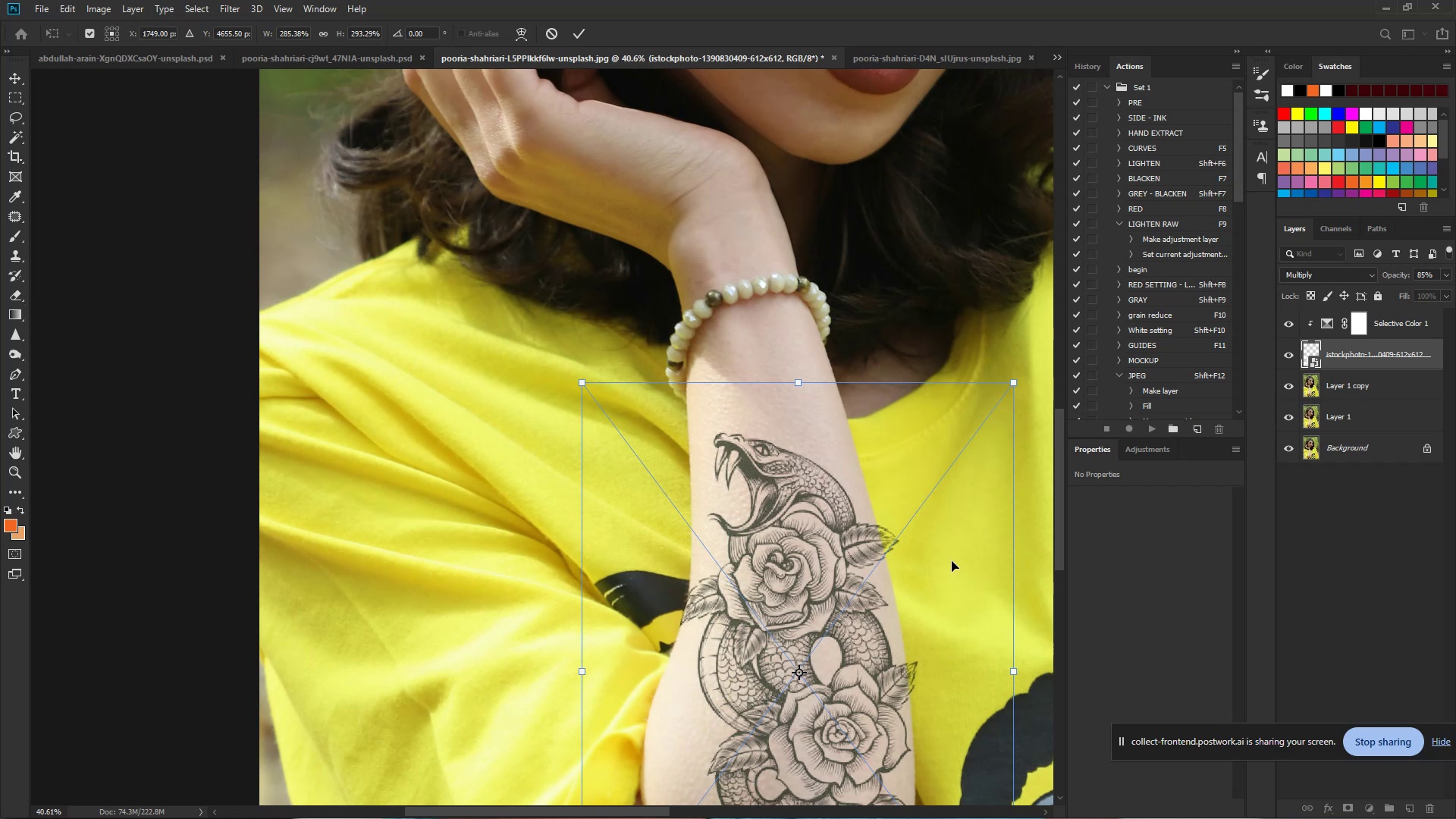 
right_click([924, 542])
 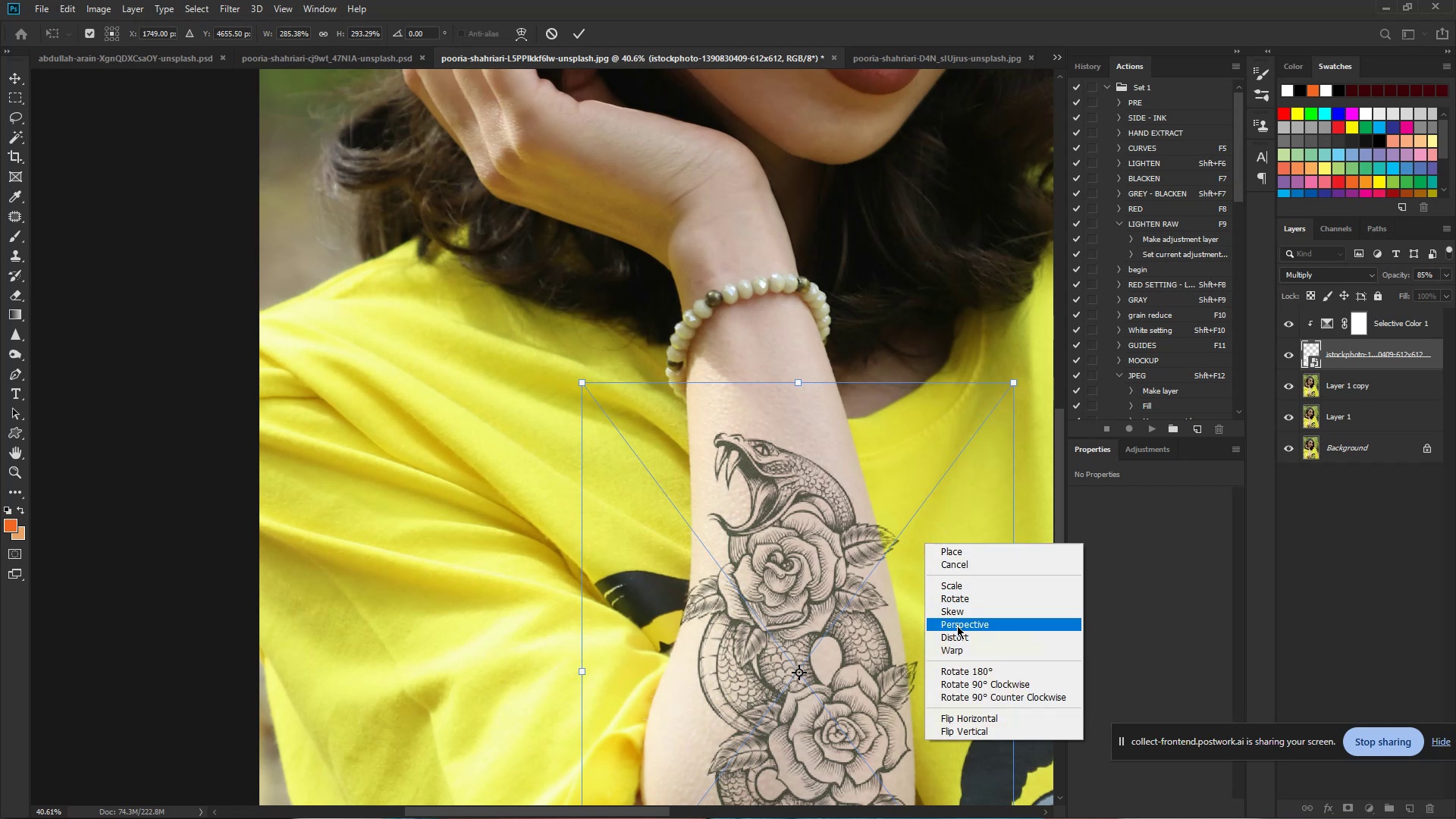 
left_click([961, 647])
 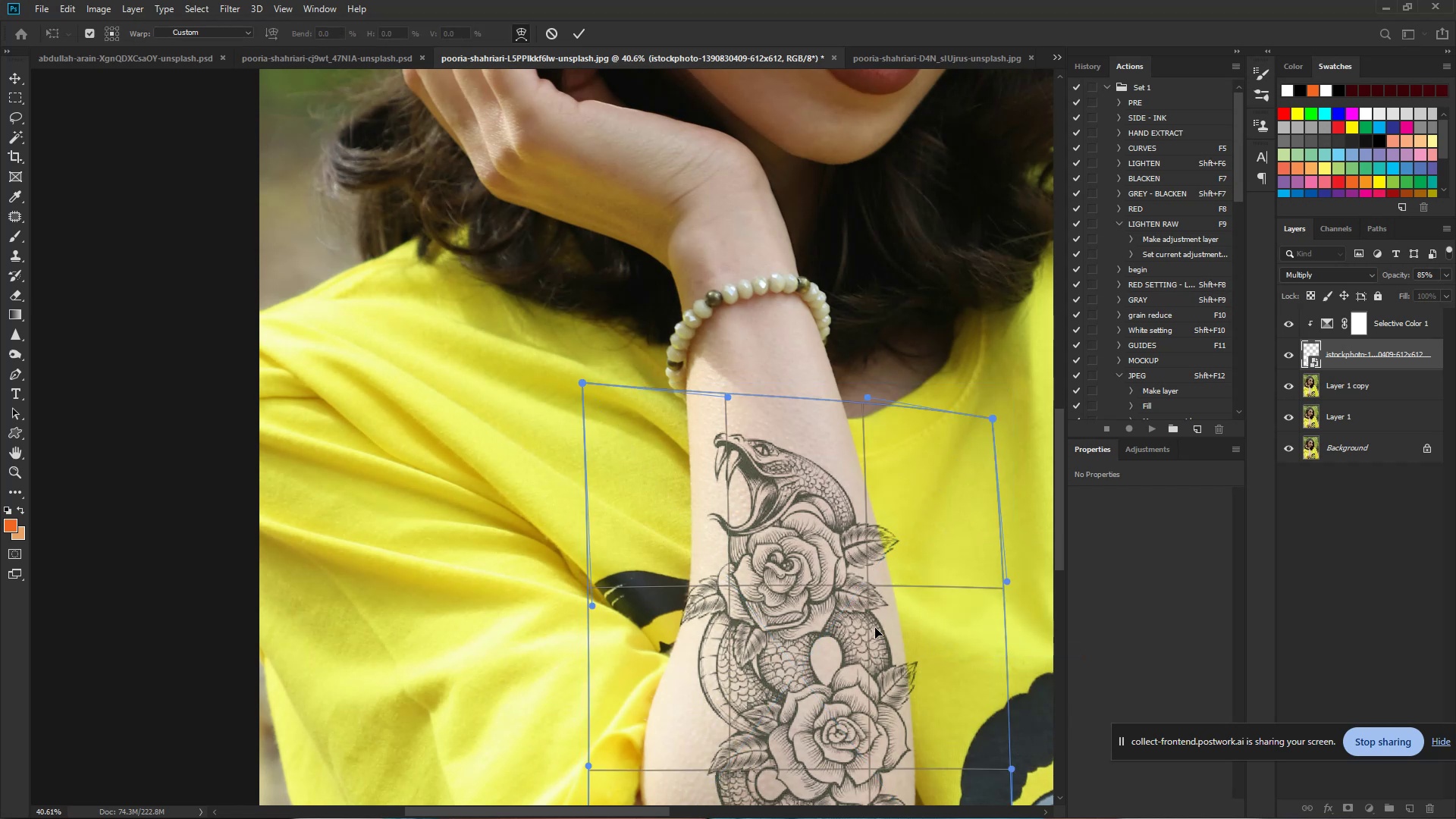 
hold_key(key=Space, duration=1.5)
 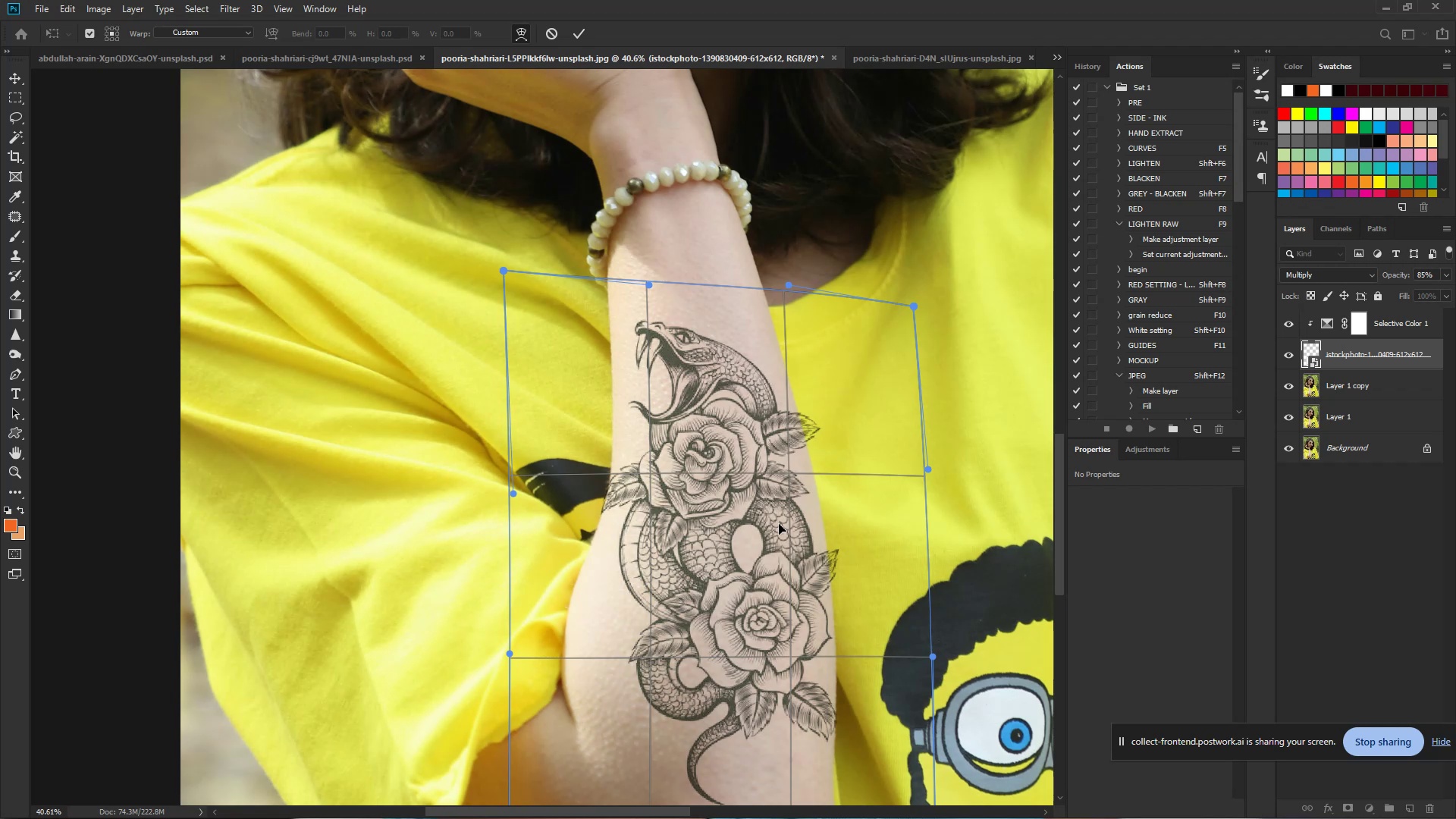 
left_click_drag(start_coordinate=[858, 636], to_coordinate=[779, 524])
 